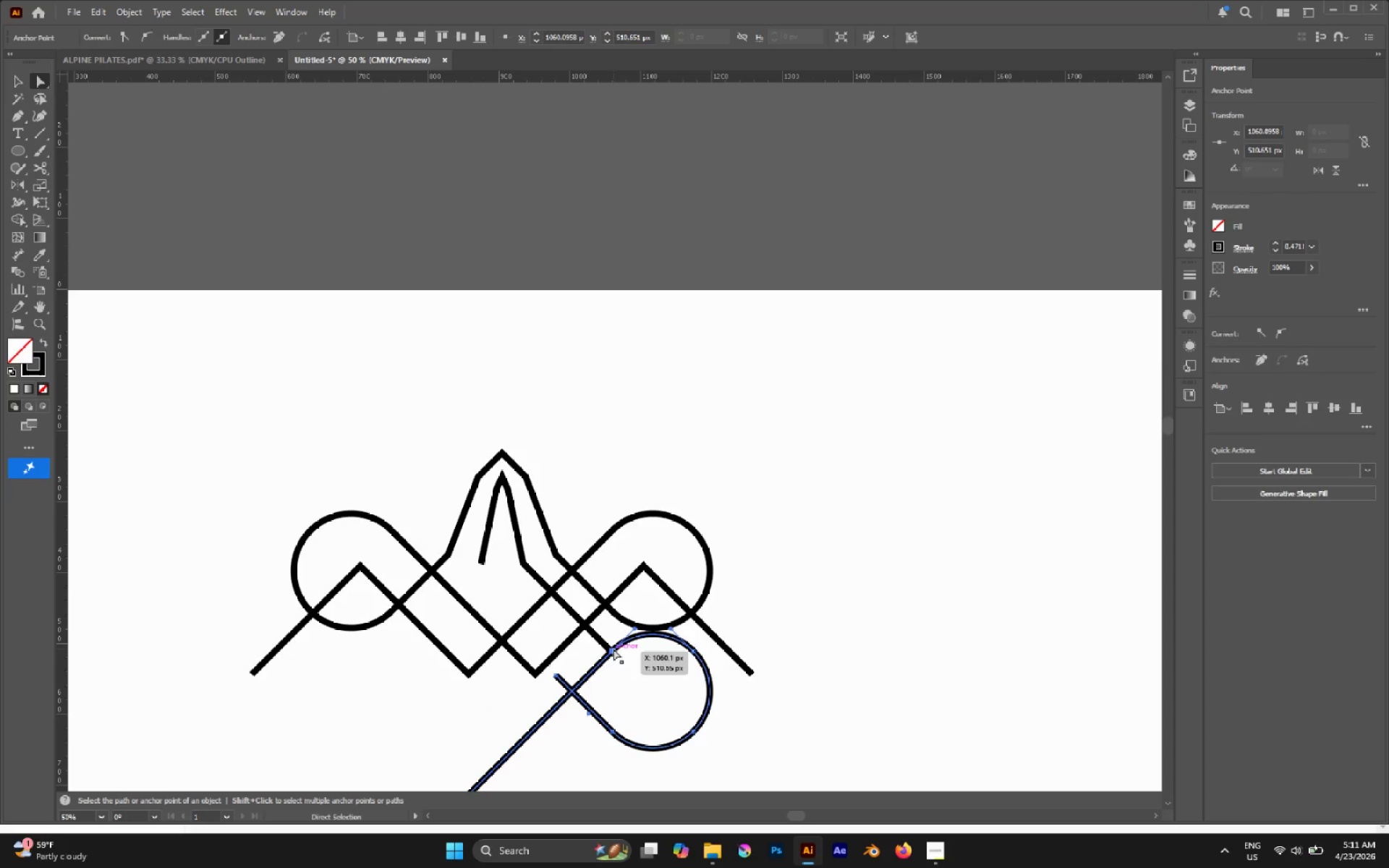 
left_click_drag(start_coordinate=[613, 649], to_coordinate=[597, 628])
 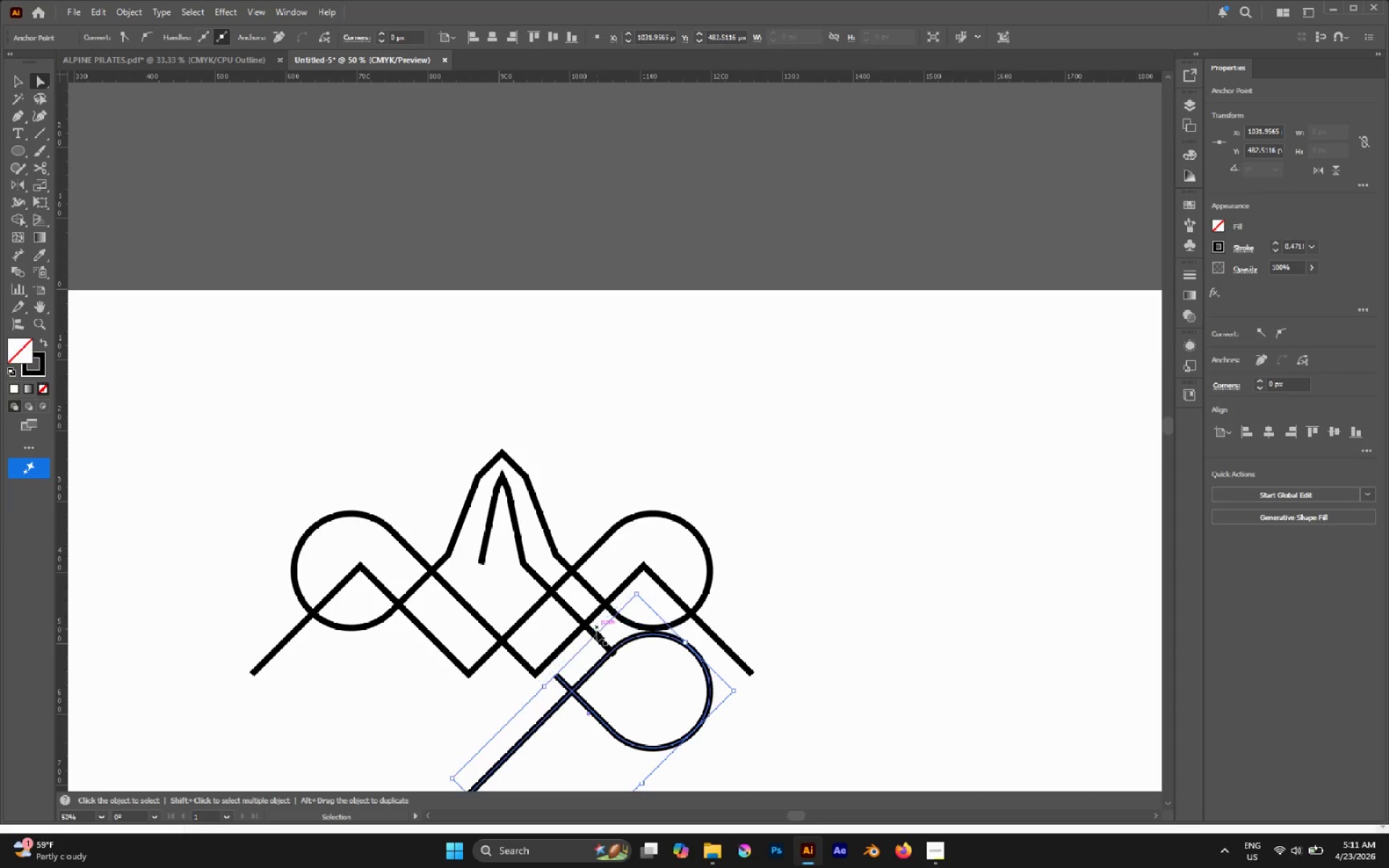 
hold_key(key=ShiftLeft, duration=0.61)
 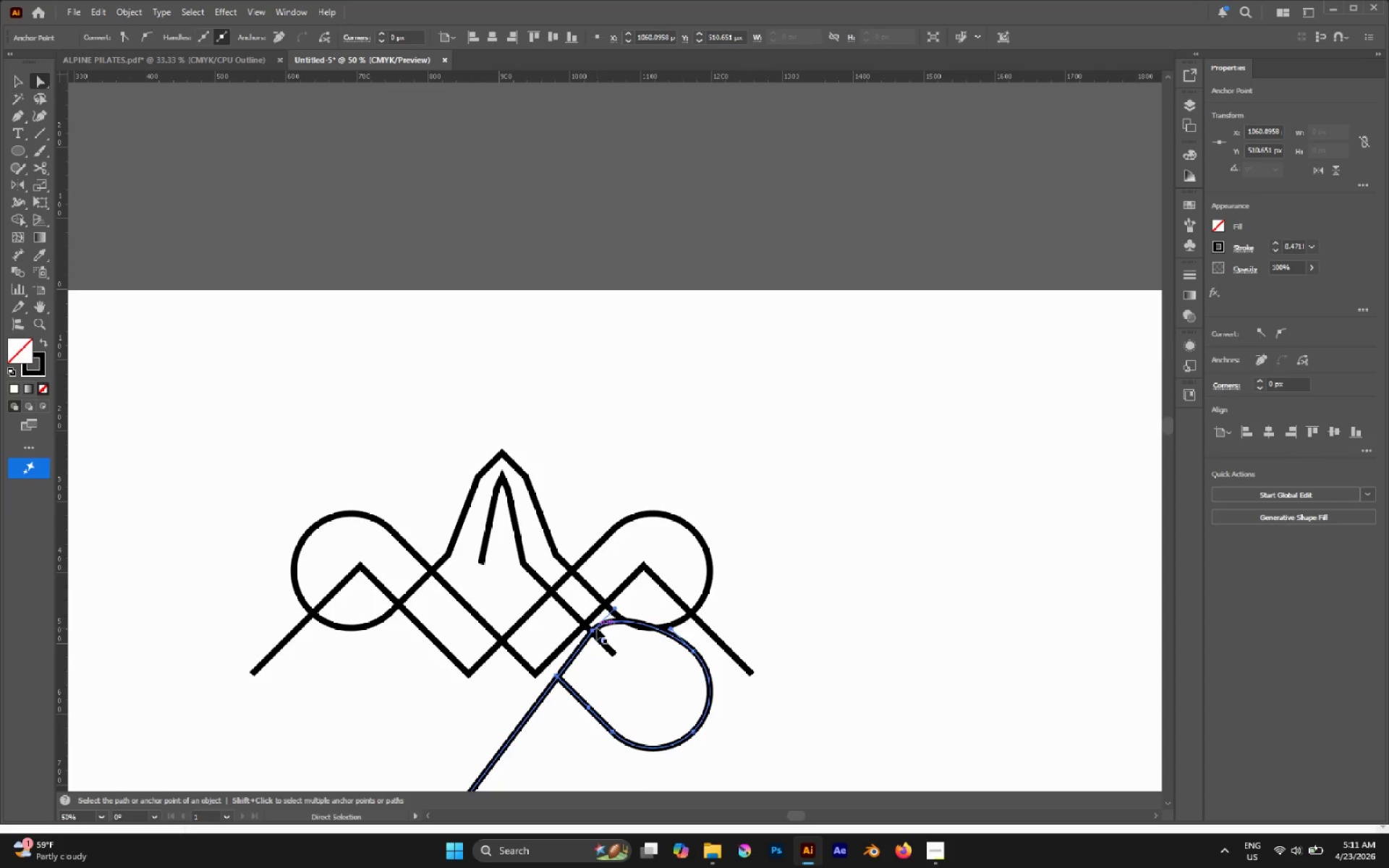 
key(Control+Z)
 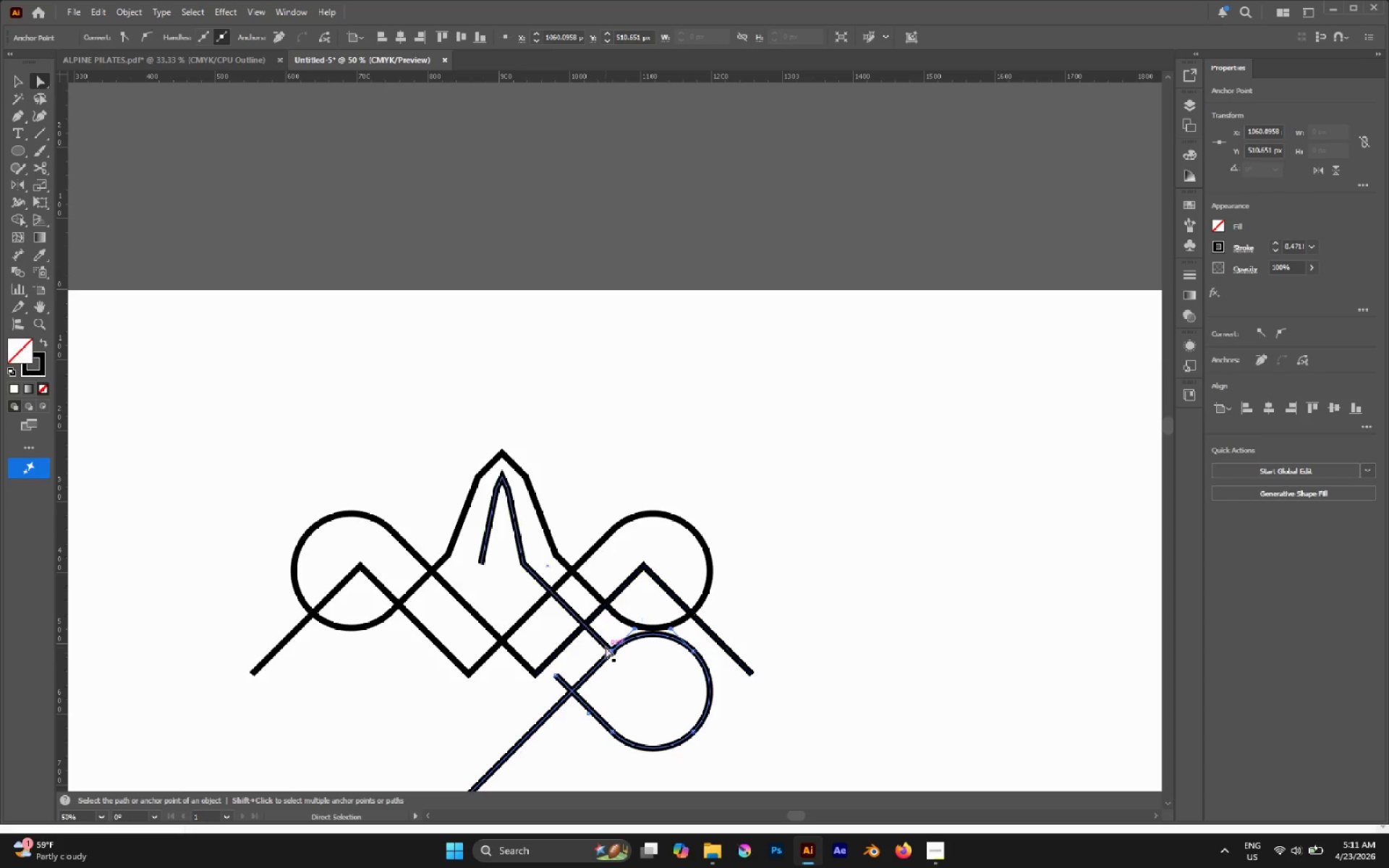 
left_click([604, 642])
 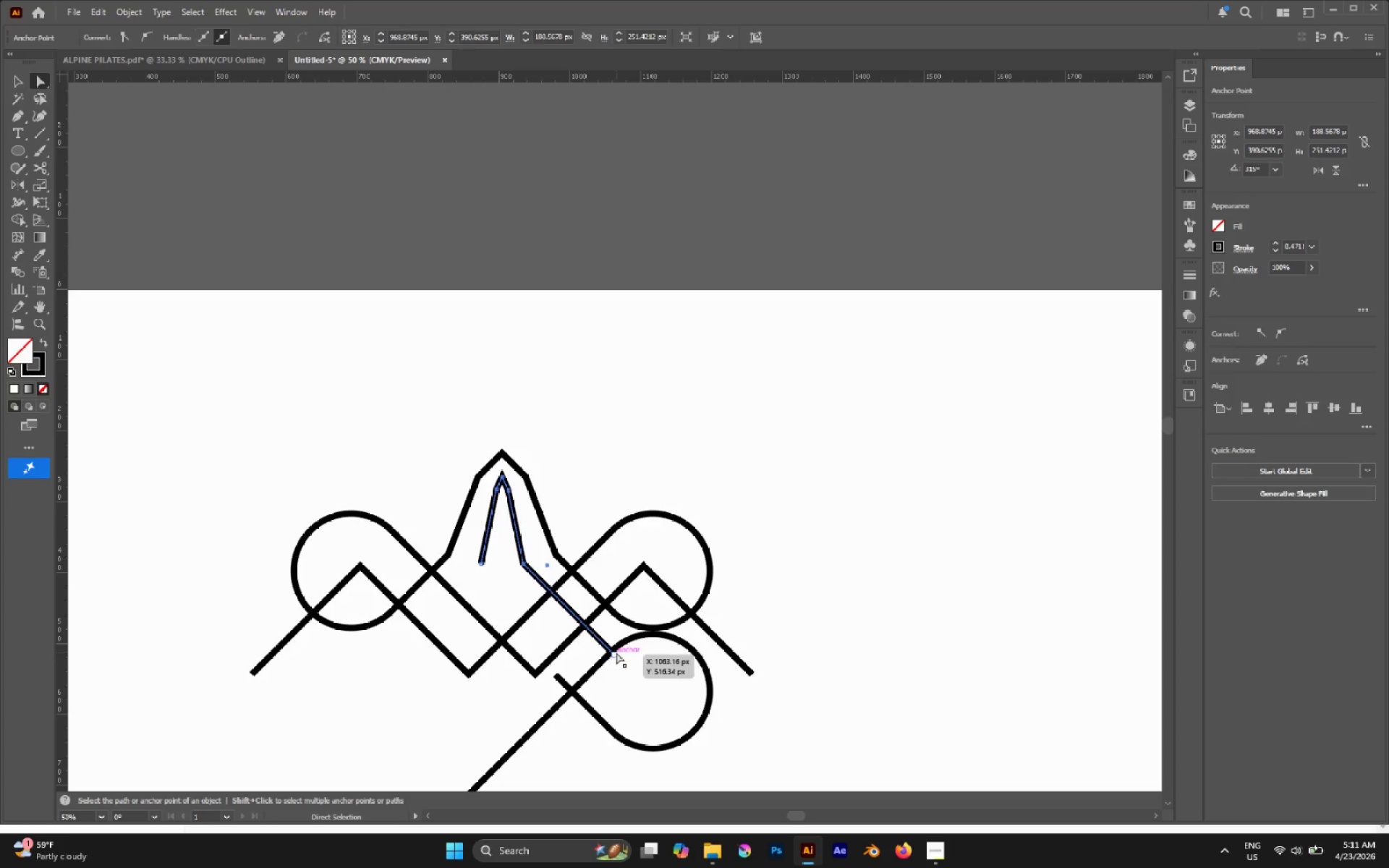 
left_click_drag(start_coordinate=[616, 652], to_coordinate=[594, 631])
 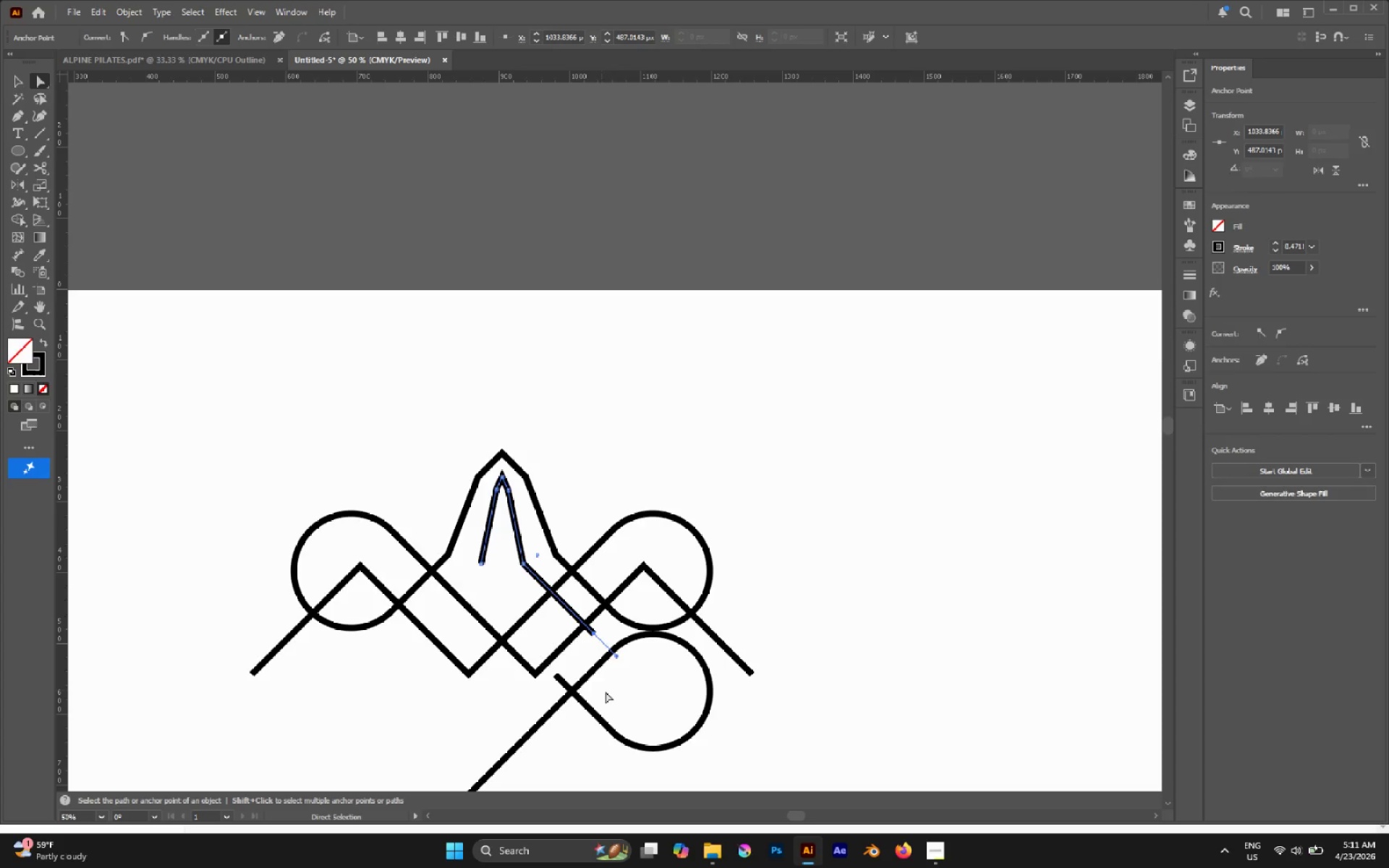 
hold_key(key=ShiftLeft, duration=1.01)
 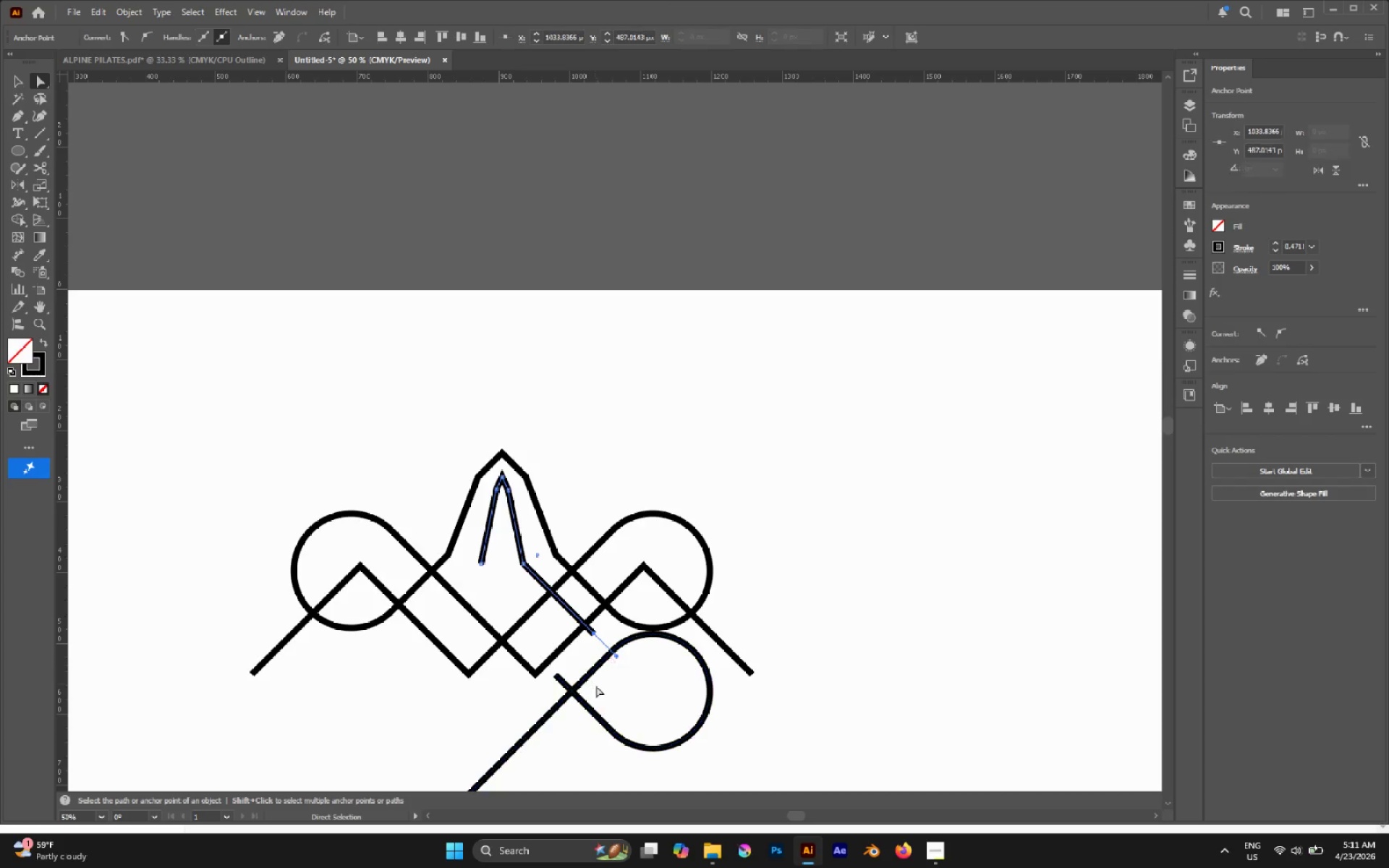 
left_click([610, 692])
 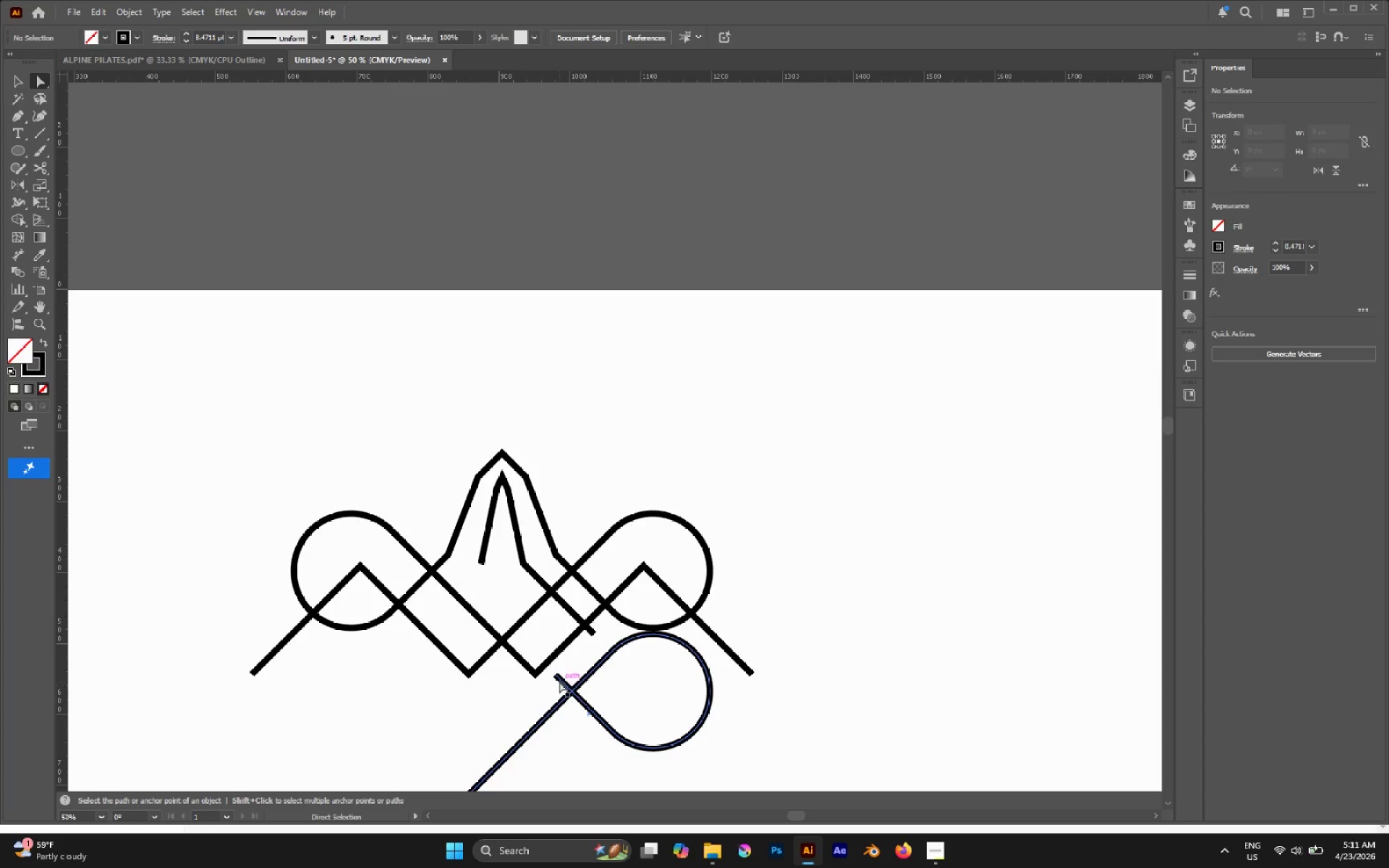 
hold_key(key=AltLeft, duration=0.86)
left_click([558, 677])
 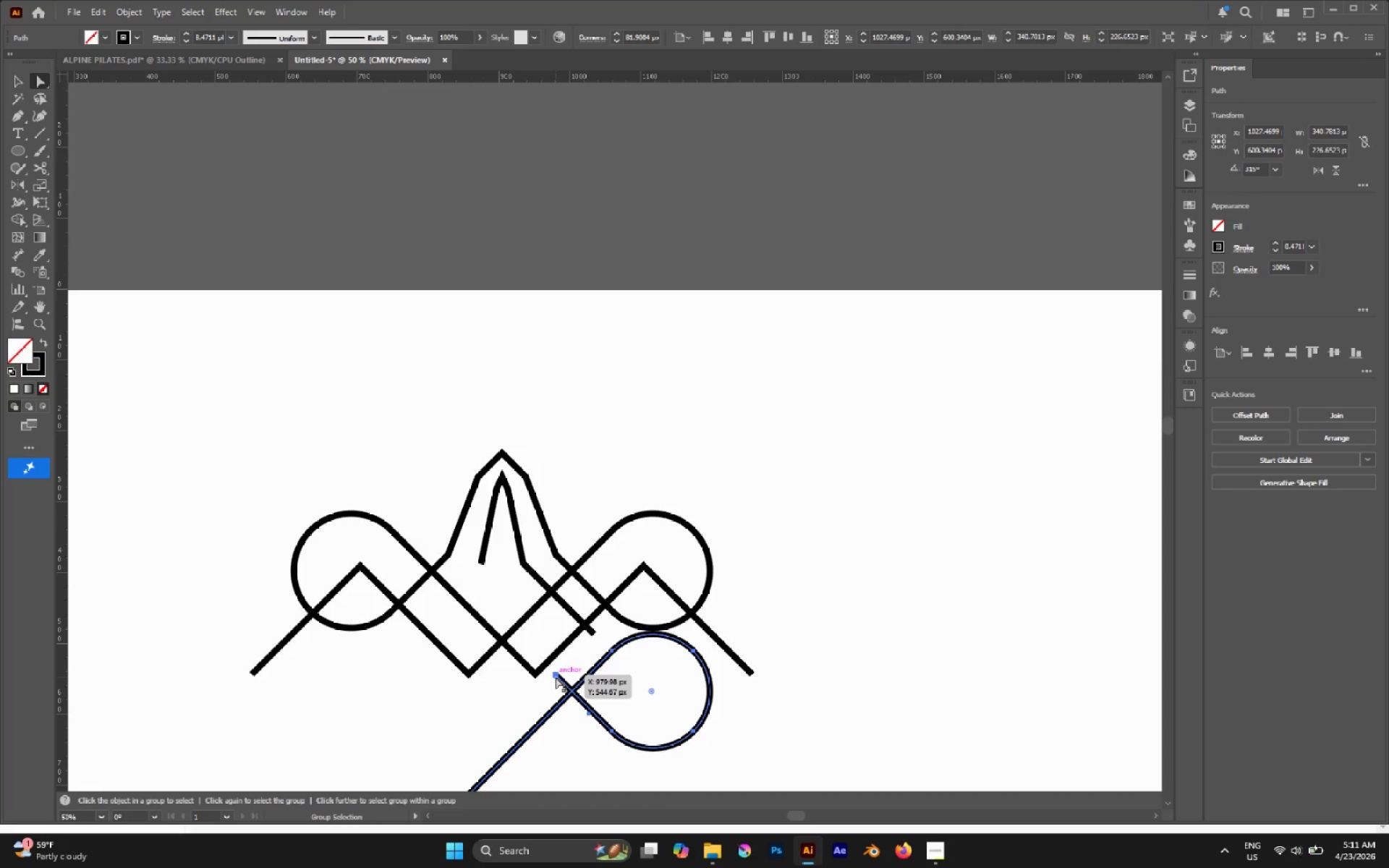 
left_click_drag(start_coordinate=[556, 677], to_coordinate=[821, 579])
 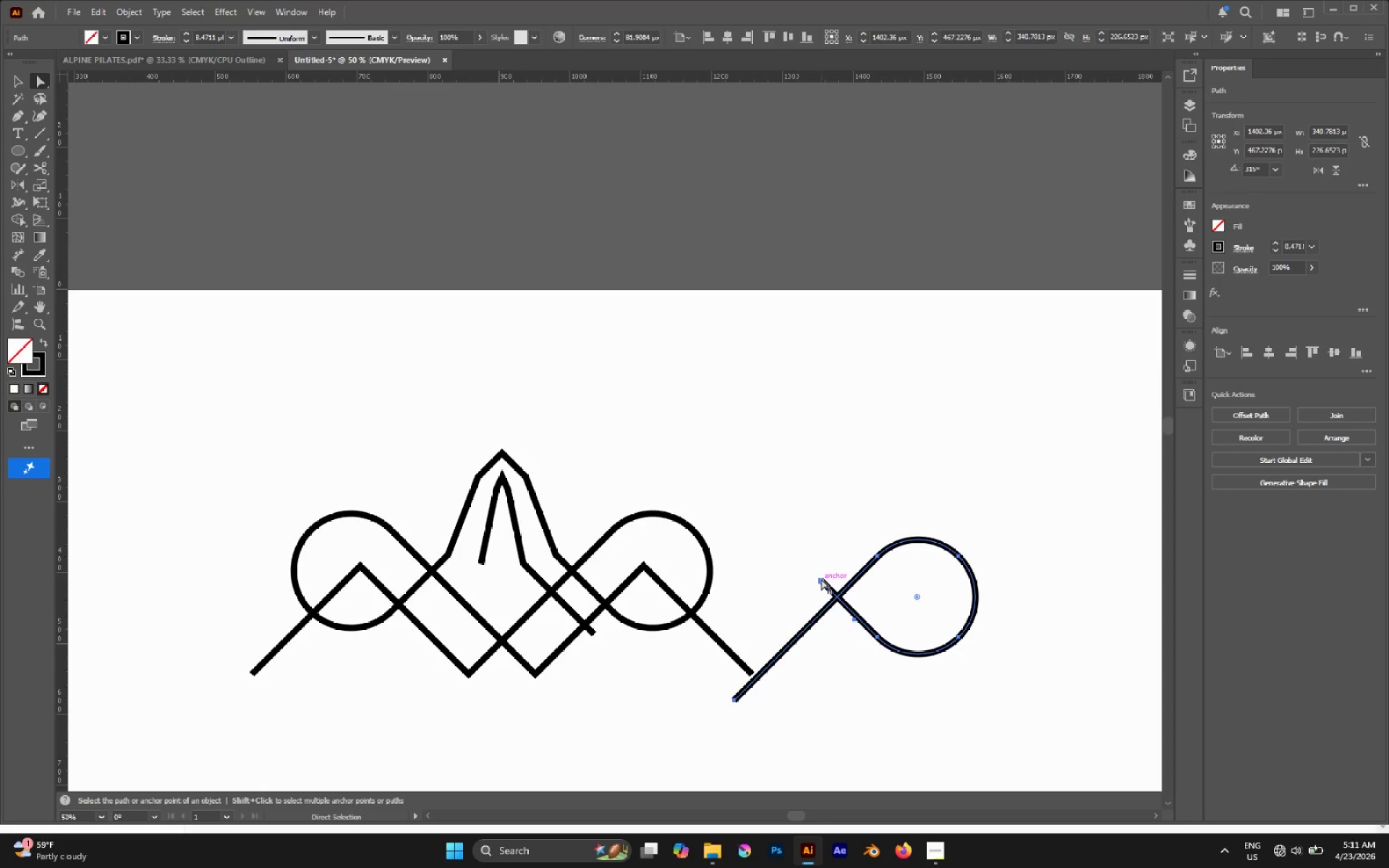 
key(Delete)
 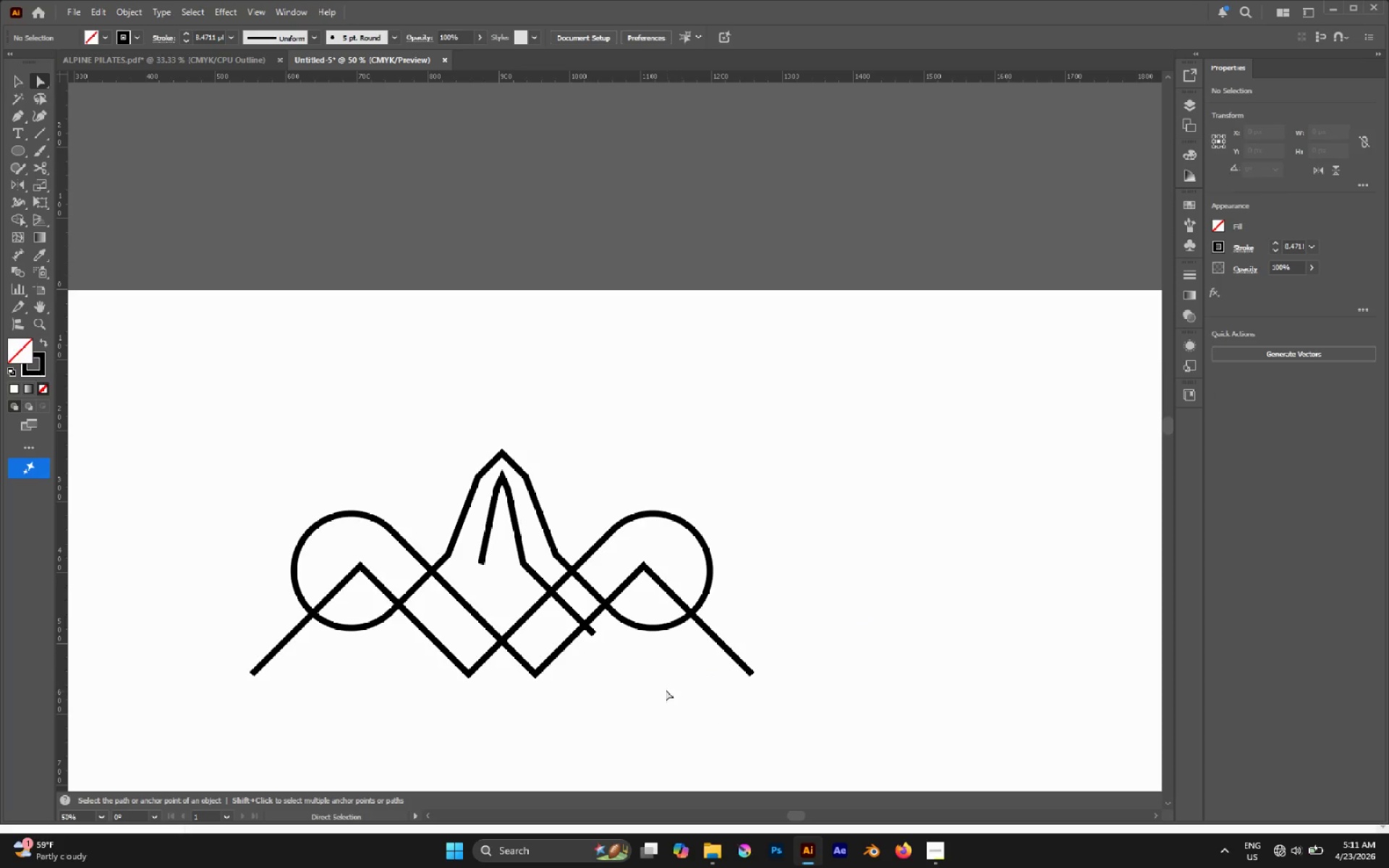 
hold_key(key=AltLeft, duration=0.55)
scroll: coordinate [613, 666], scroll_direction: none, amount: 0.0
 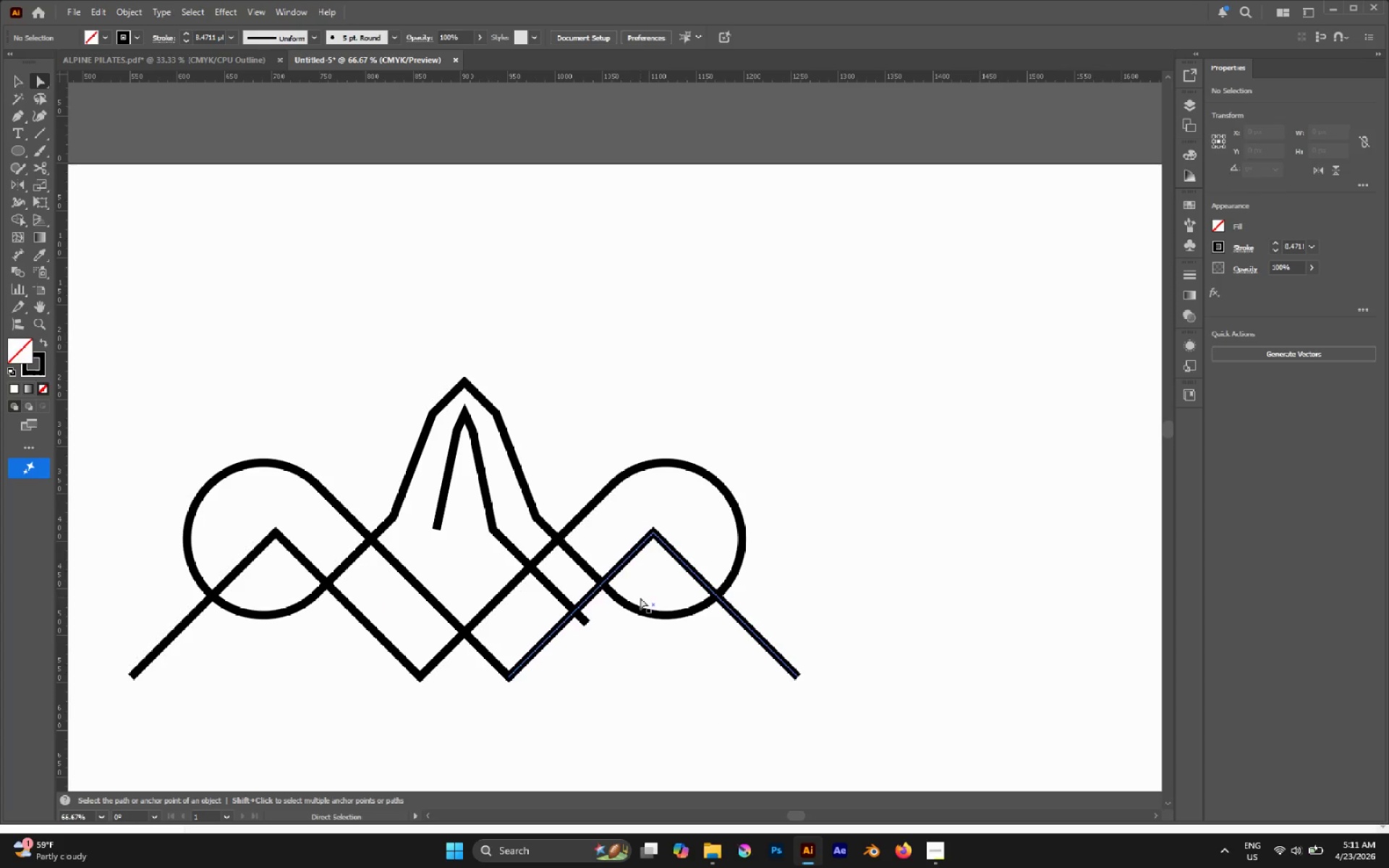 
hold_key(key=AltLeft, duration=1.06)
left_click([585, 619])
 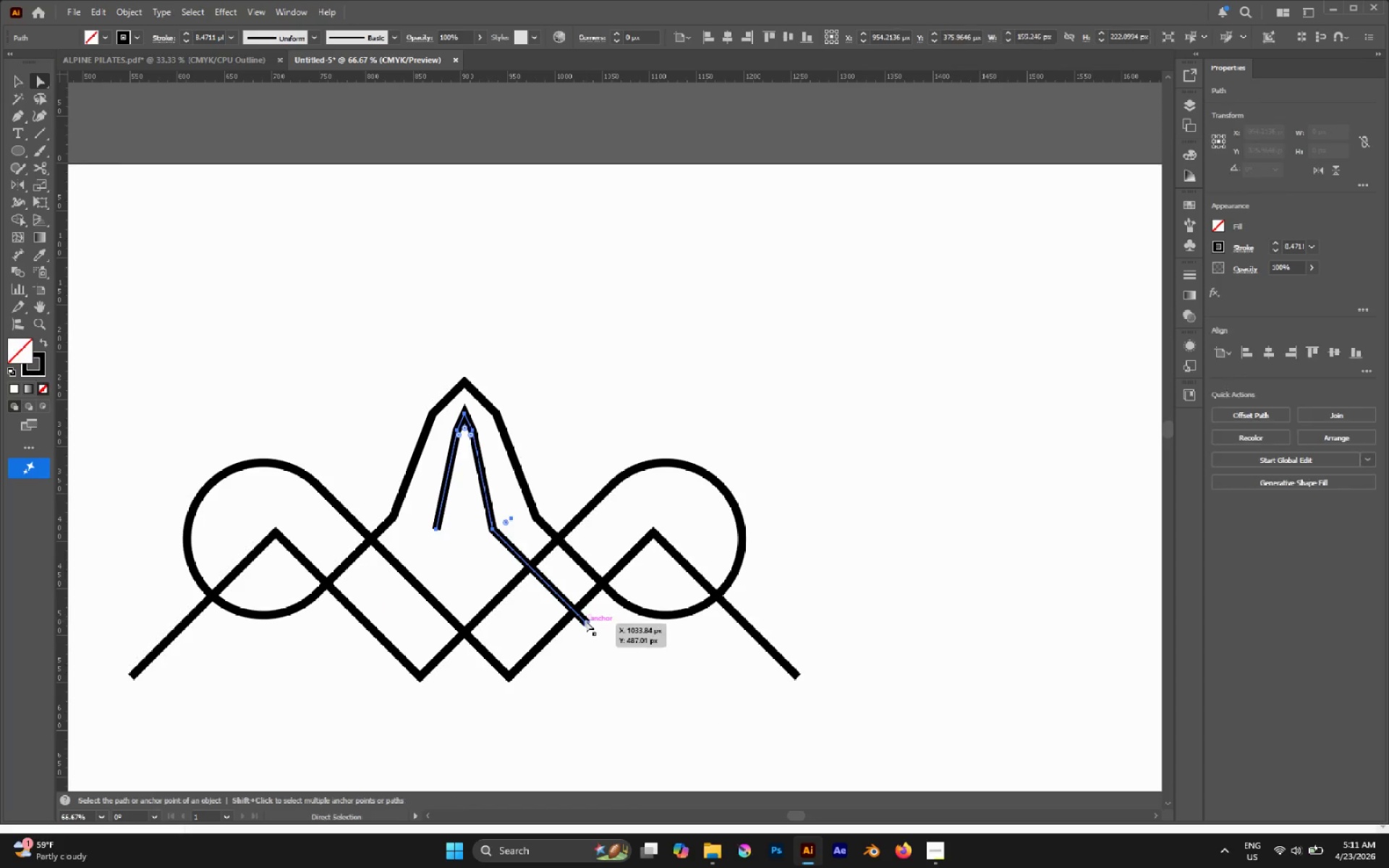 
left_click([586, 621])
 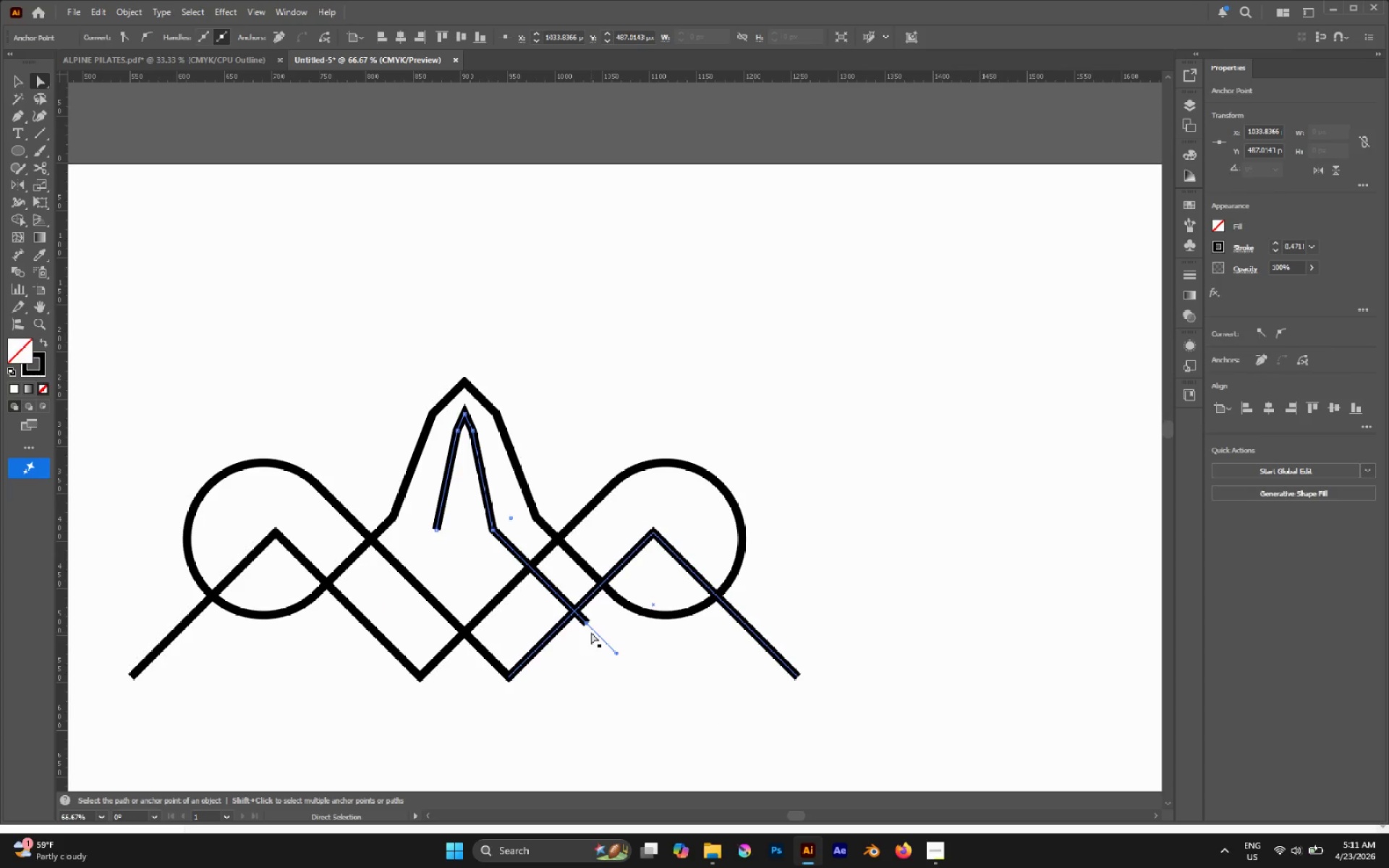 
hold_key(key=AltLeft, duration=0.45)
 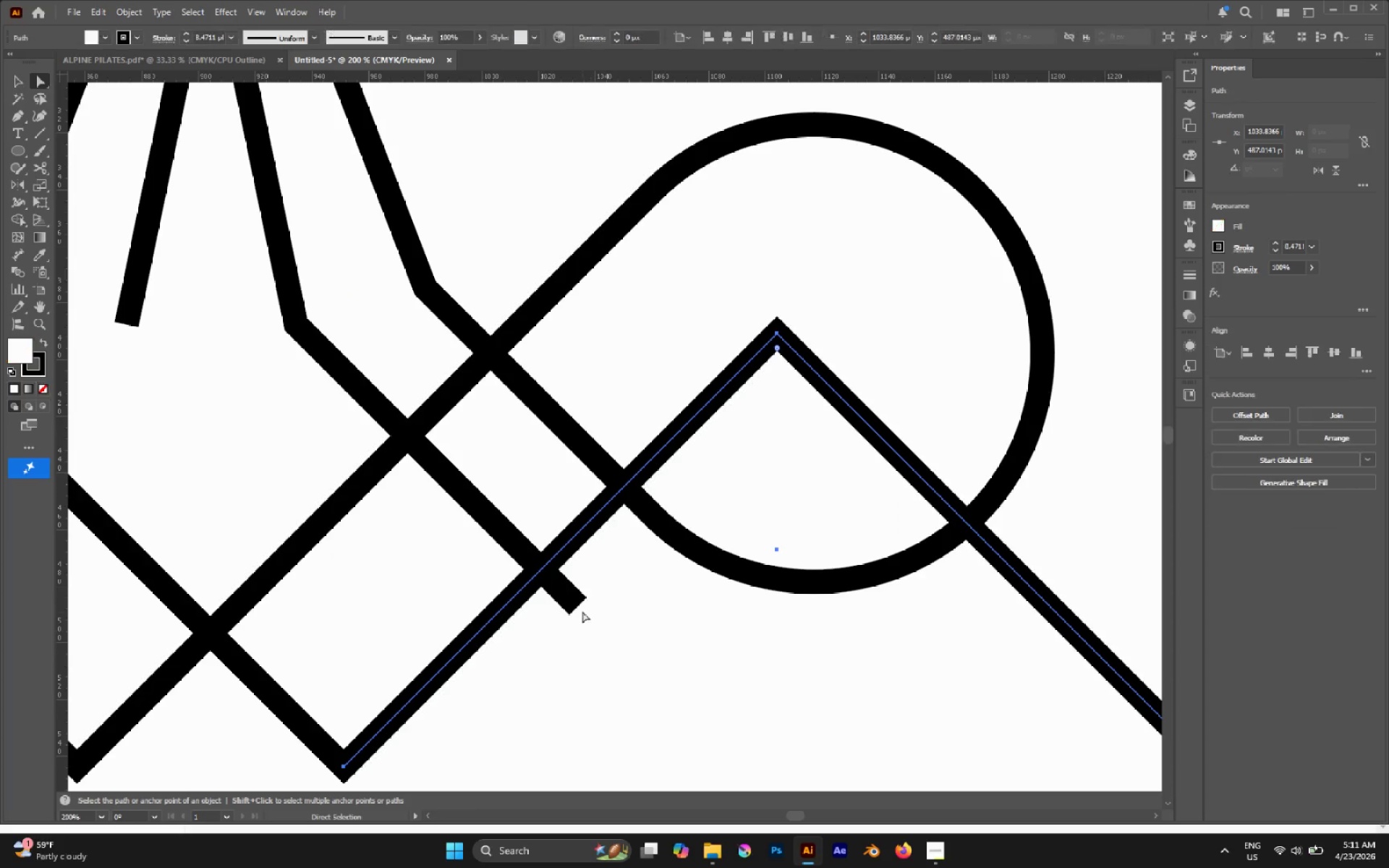 
left_click([590, 631])
 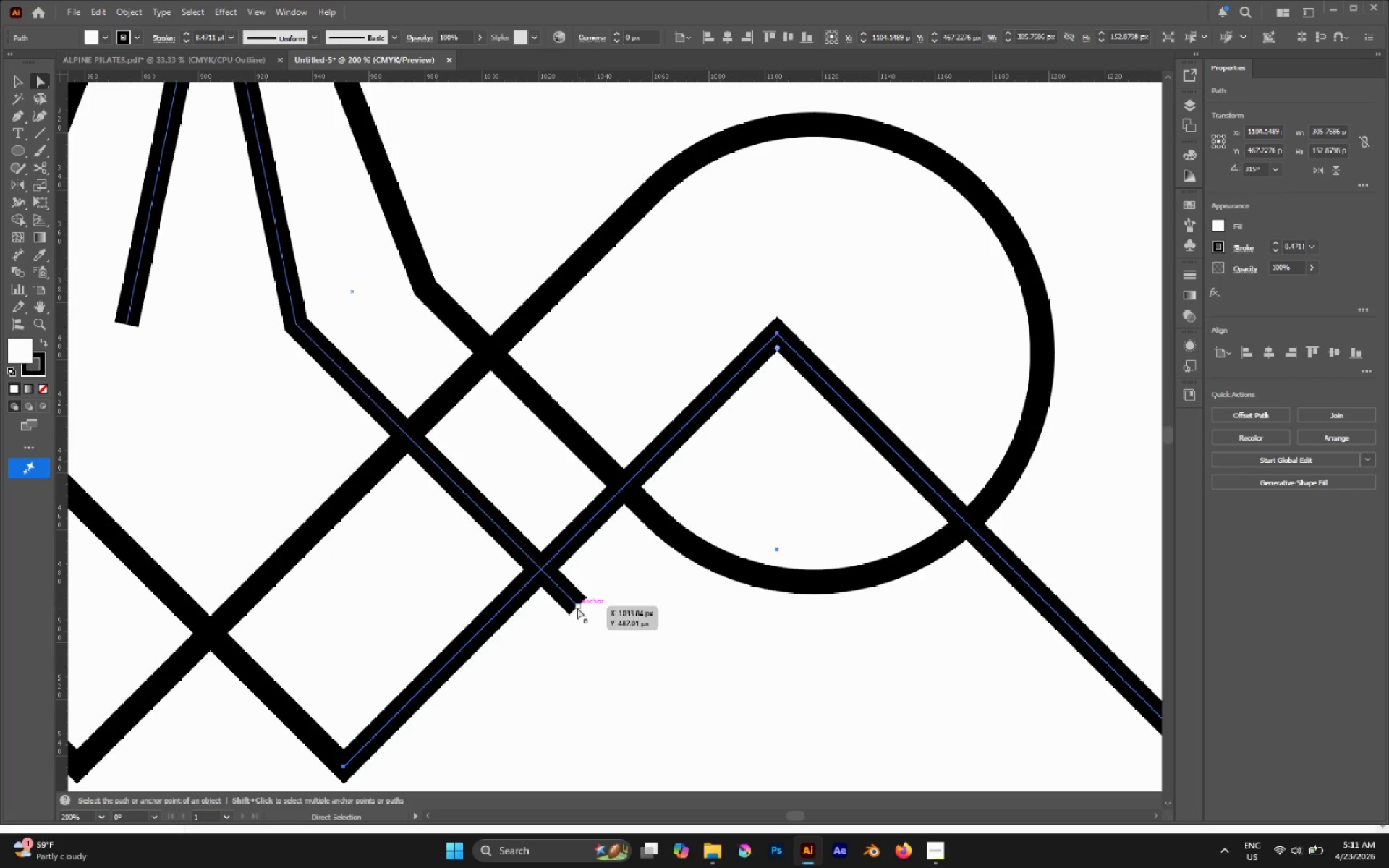 
scroll: coordinate [590, 631], scroll_direction: up, amount: 3.0
 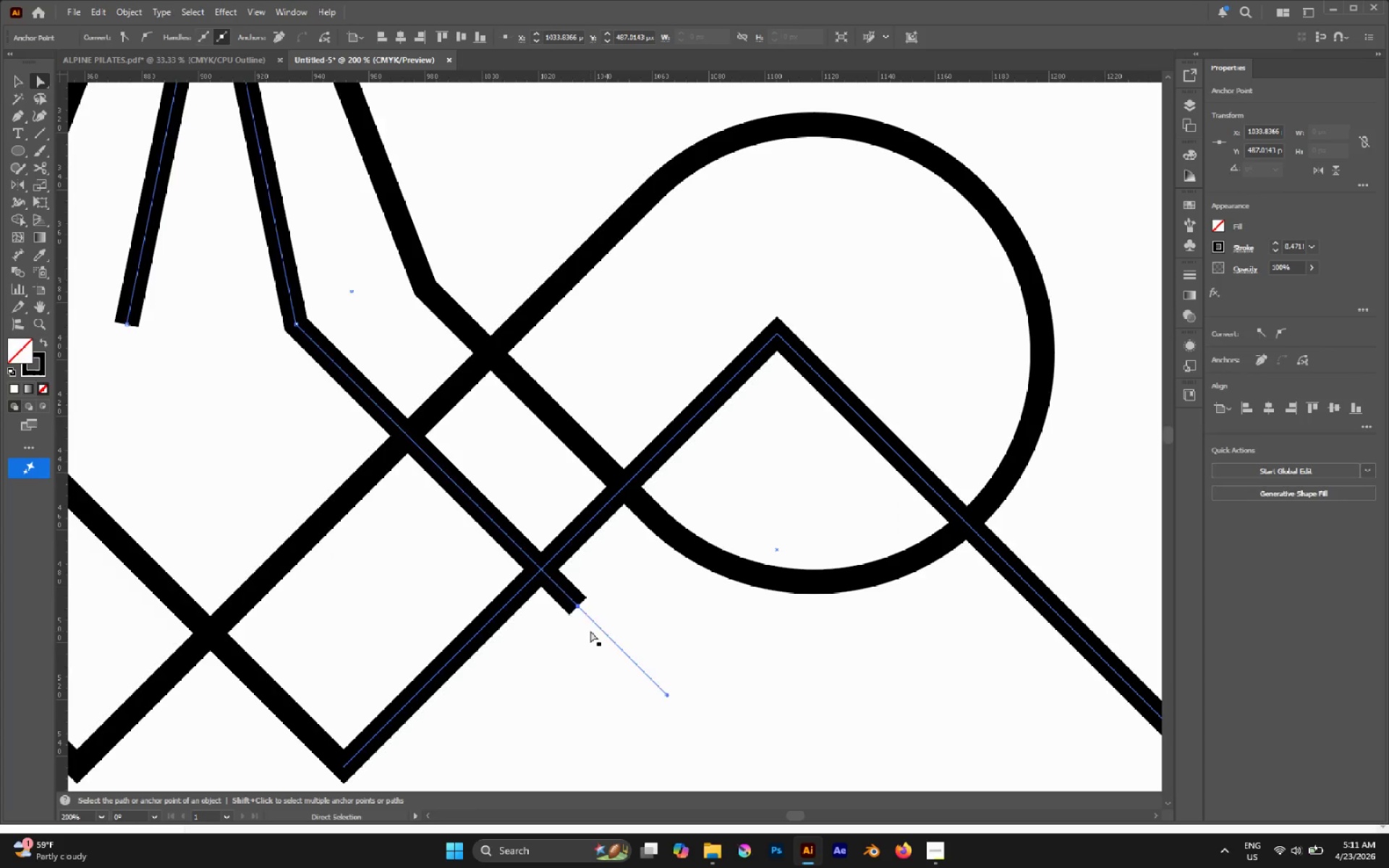 
left_click([577, 608])
 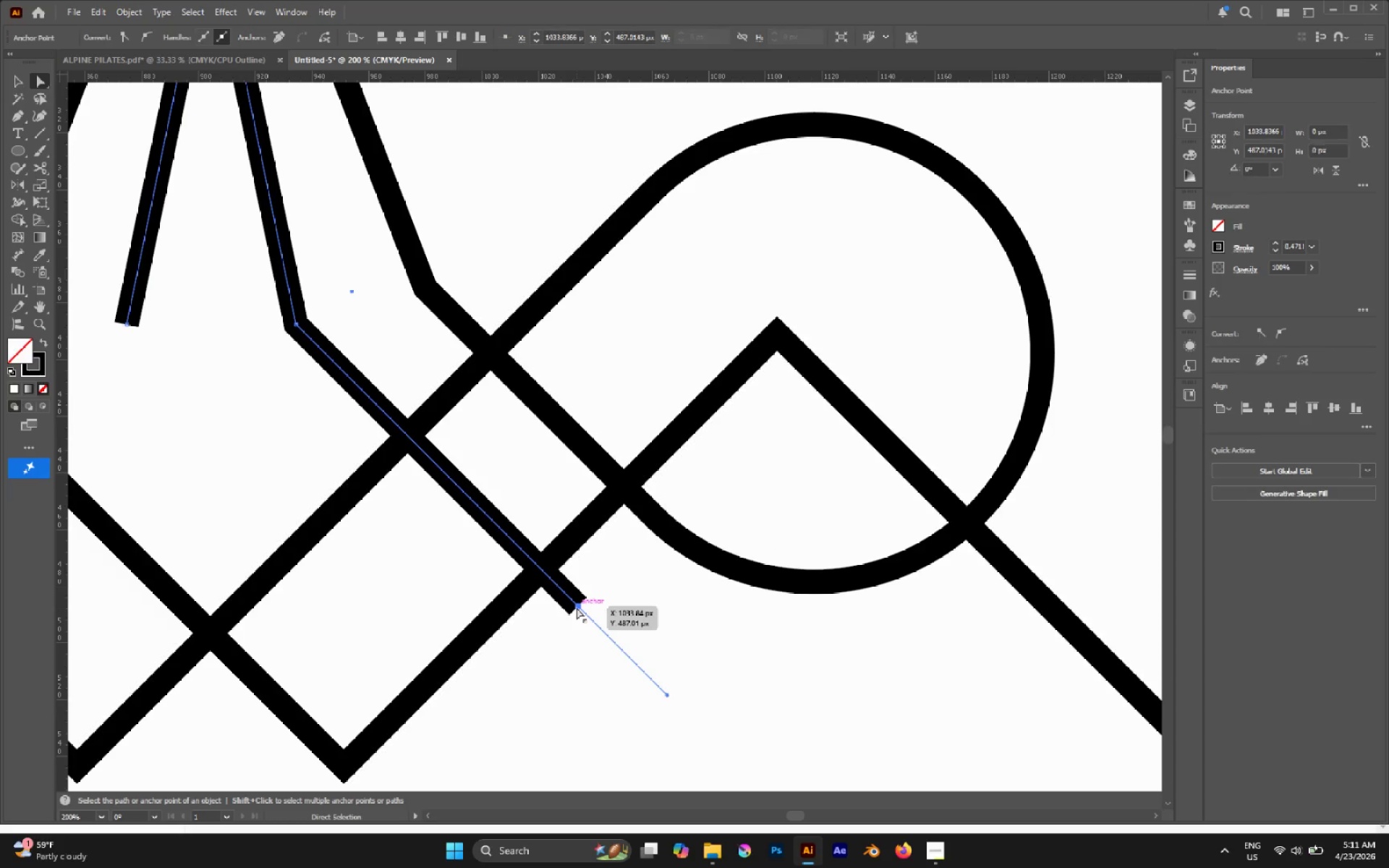 
left_click_drag(start_coordinate=[577, 608], to_coordinate=[543, 562])
 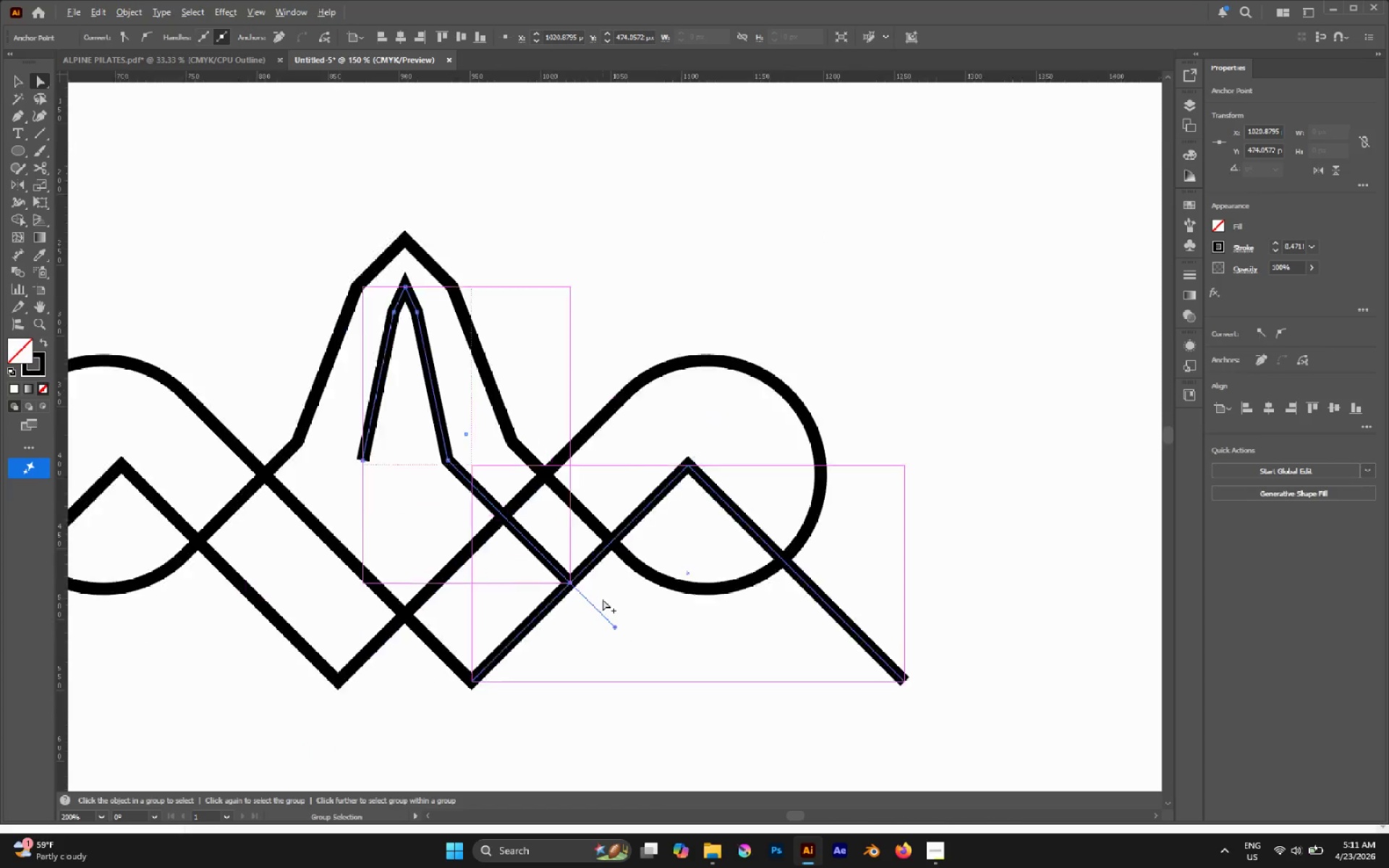 
hold_key(key=ShiftLeft, duration=1.31)
 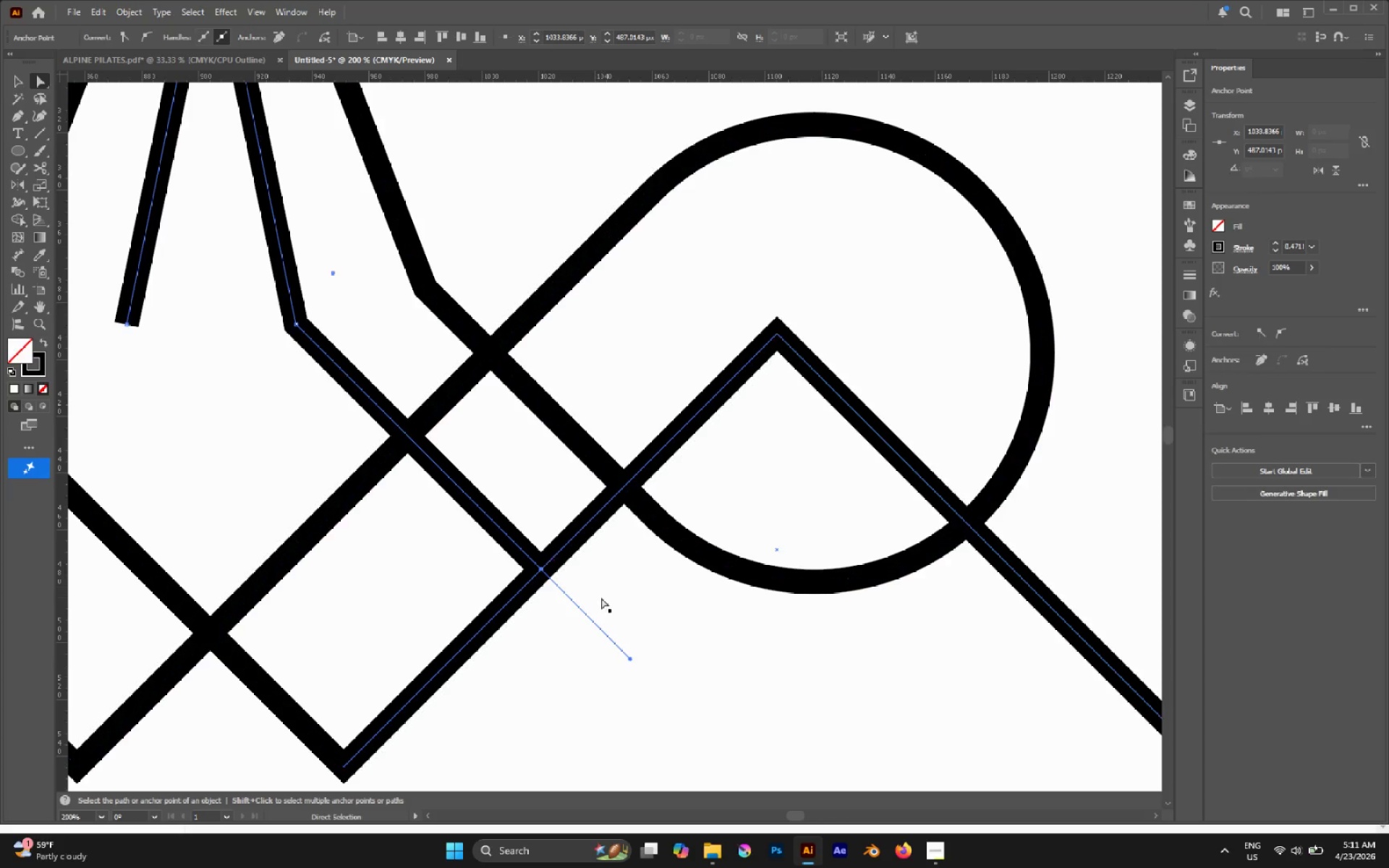 
hold_key(key=AltLeft, duration=0.39)
scroll: coordinate [603, 599], scroll_direction: down, amount: 2.0
 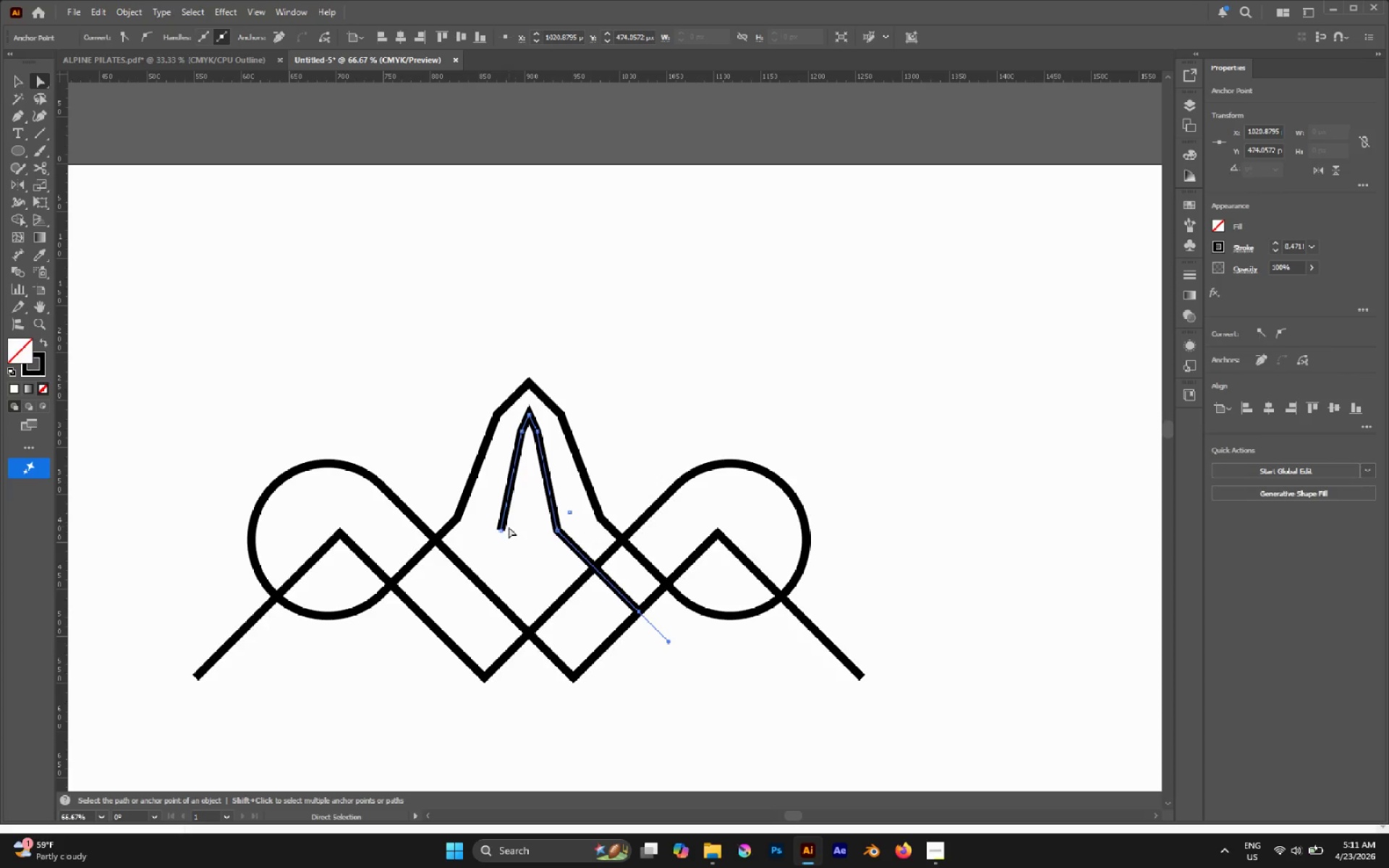 
left_click([499, 531])
 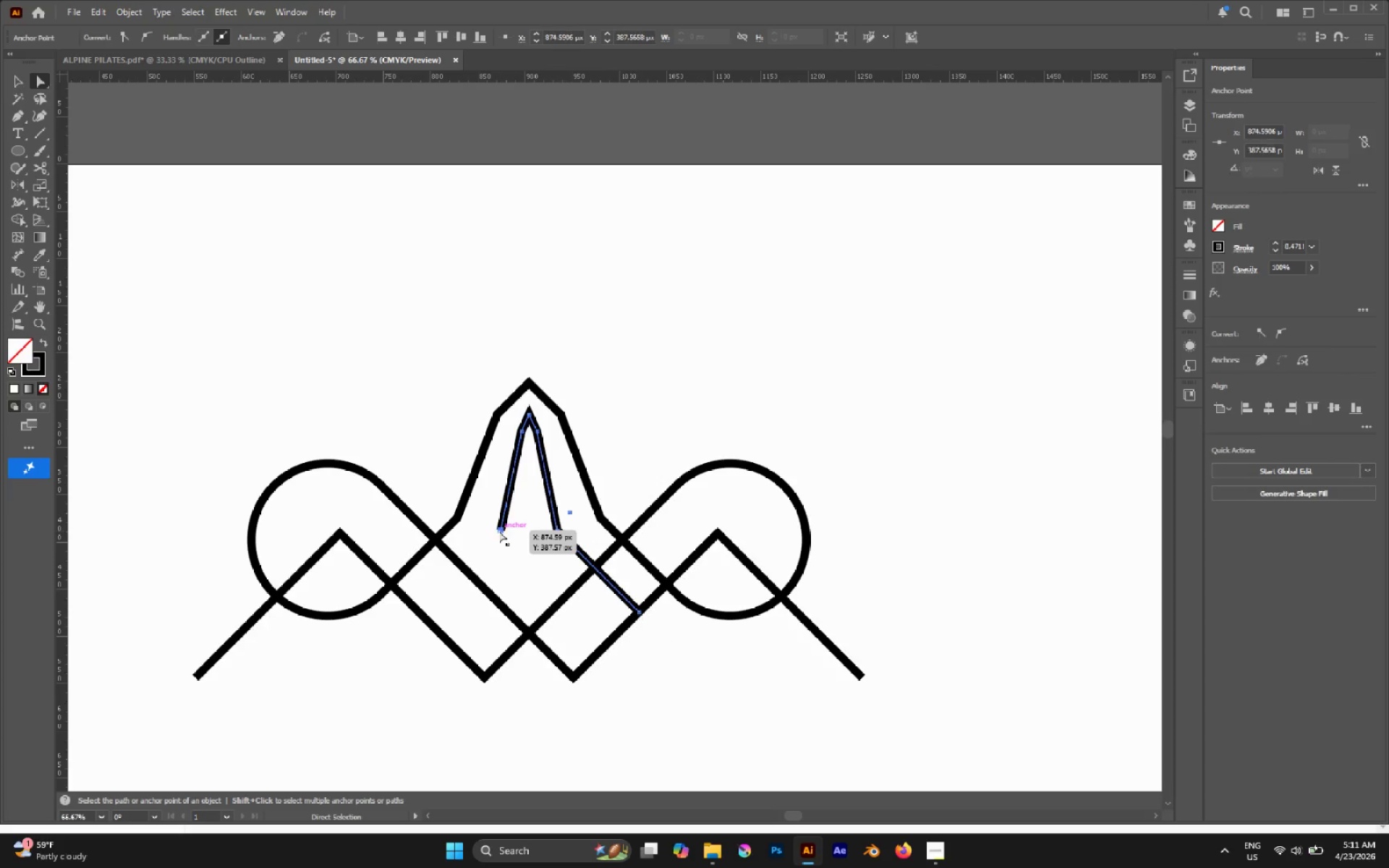 
key(Delete)
 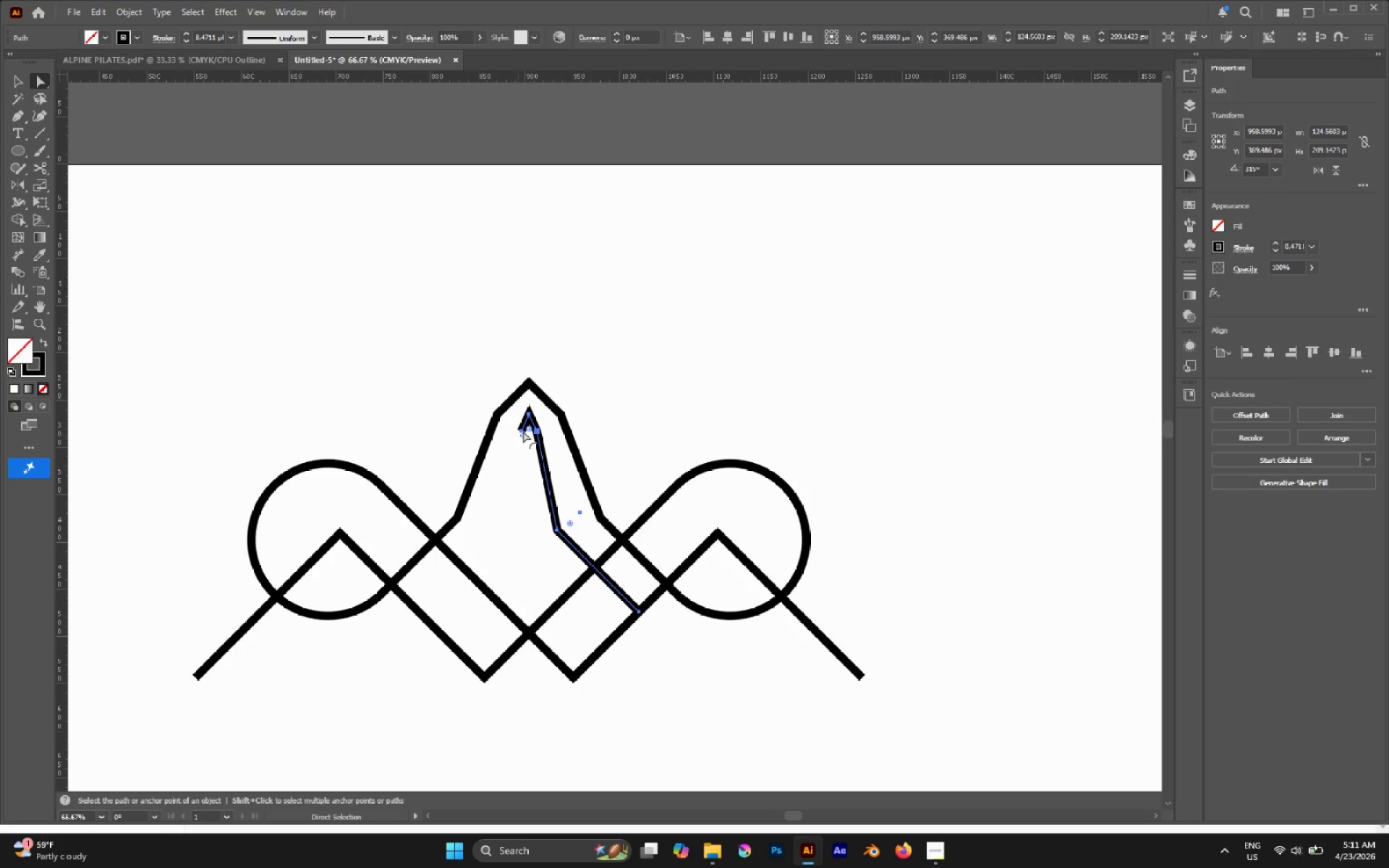 
left_click([514, 430])
 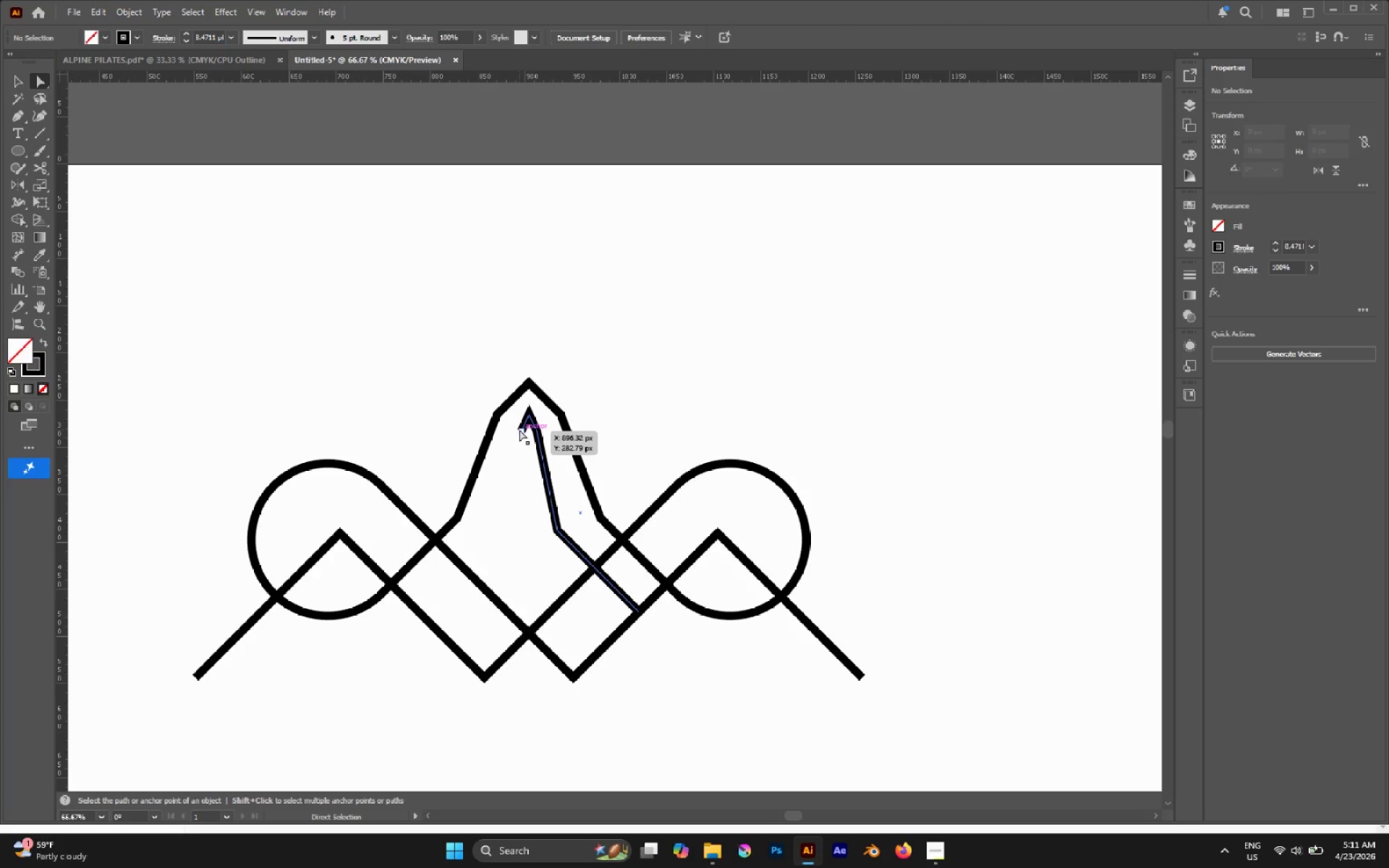 
left_click([519, 430])
 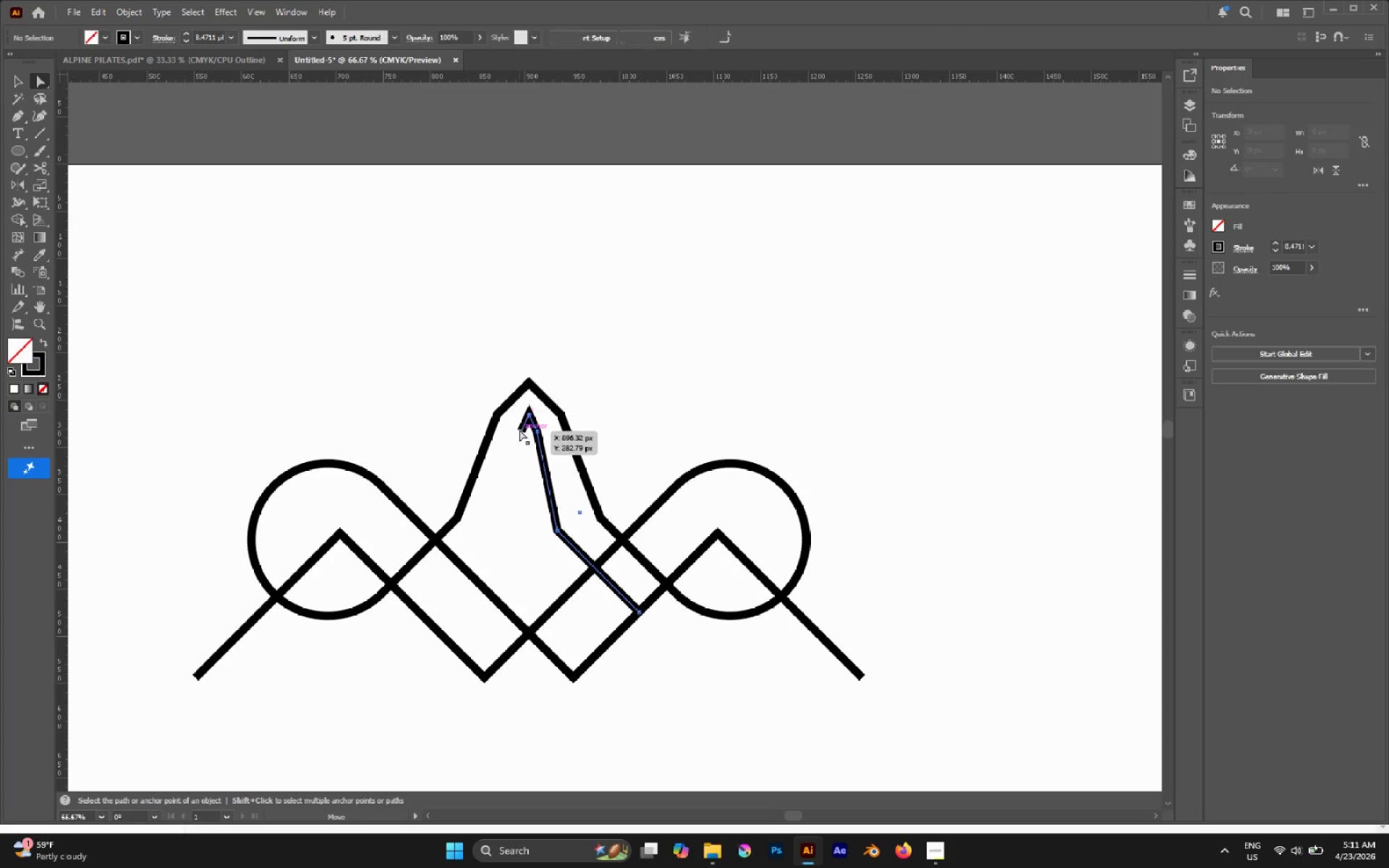 
key(Delete)
 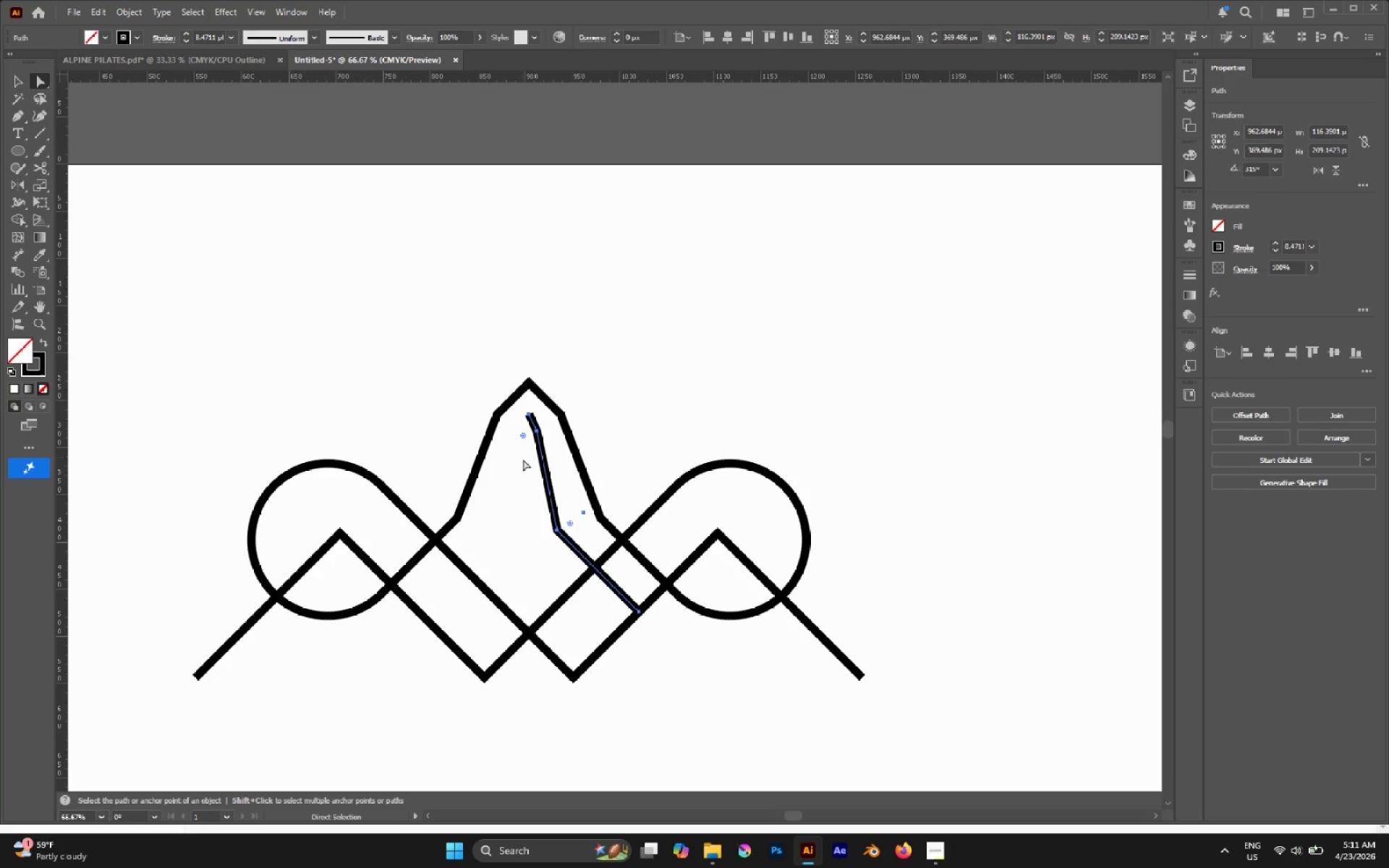 
left_click([524, 475])
 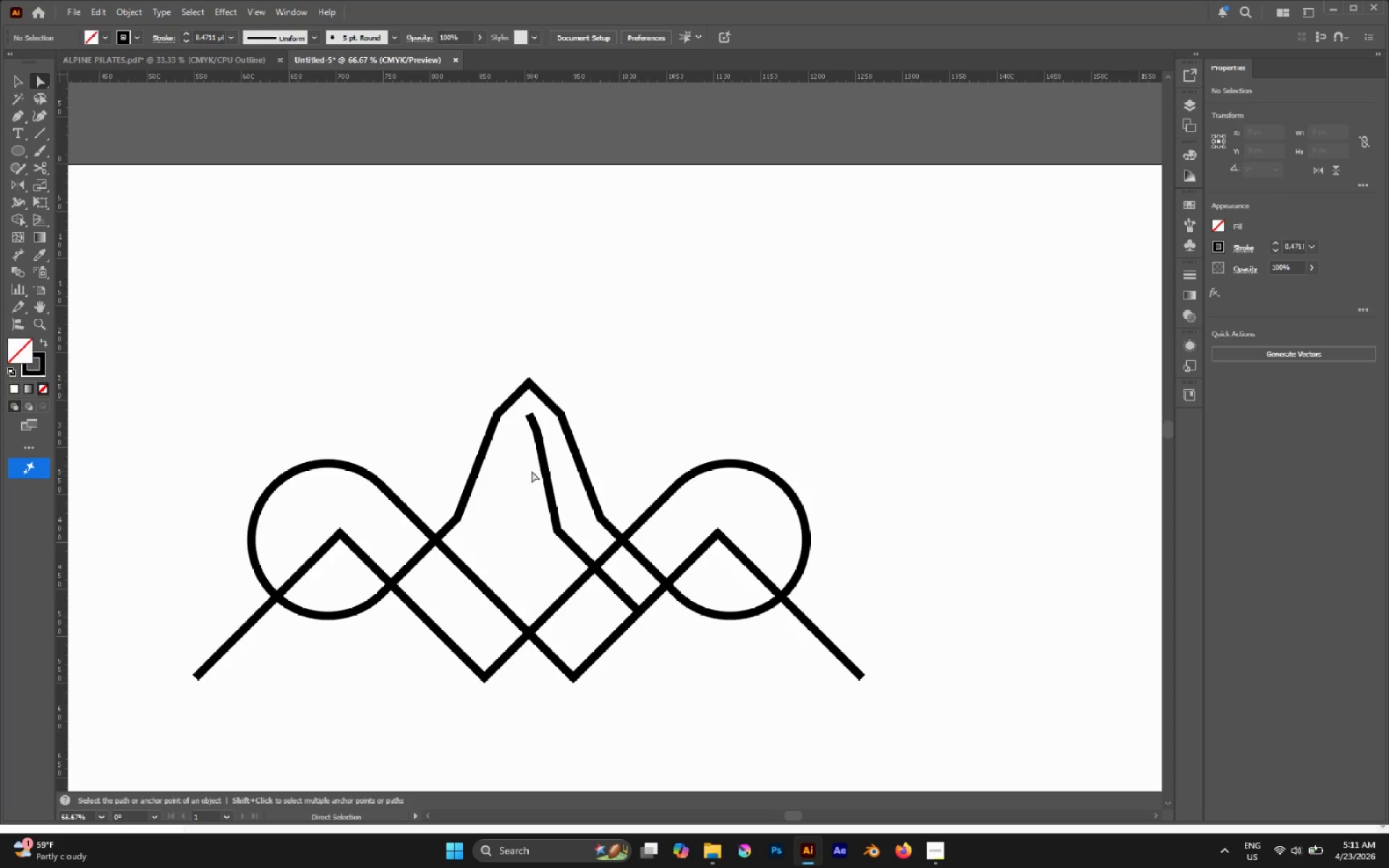 
hold_key(key=AltLeft, duration=0.69)
left_click([541, 465])
 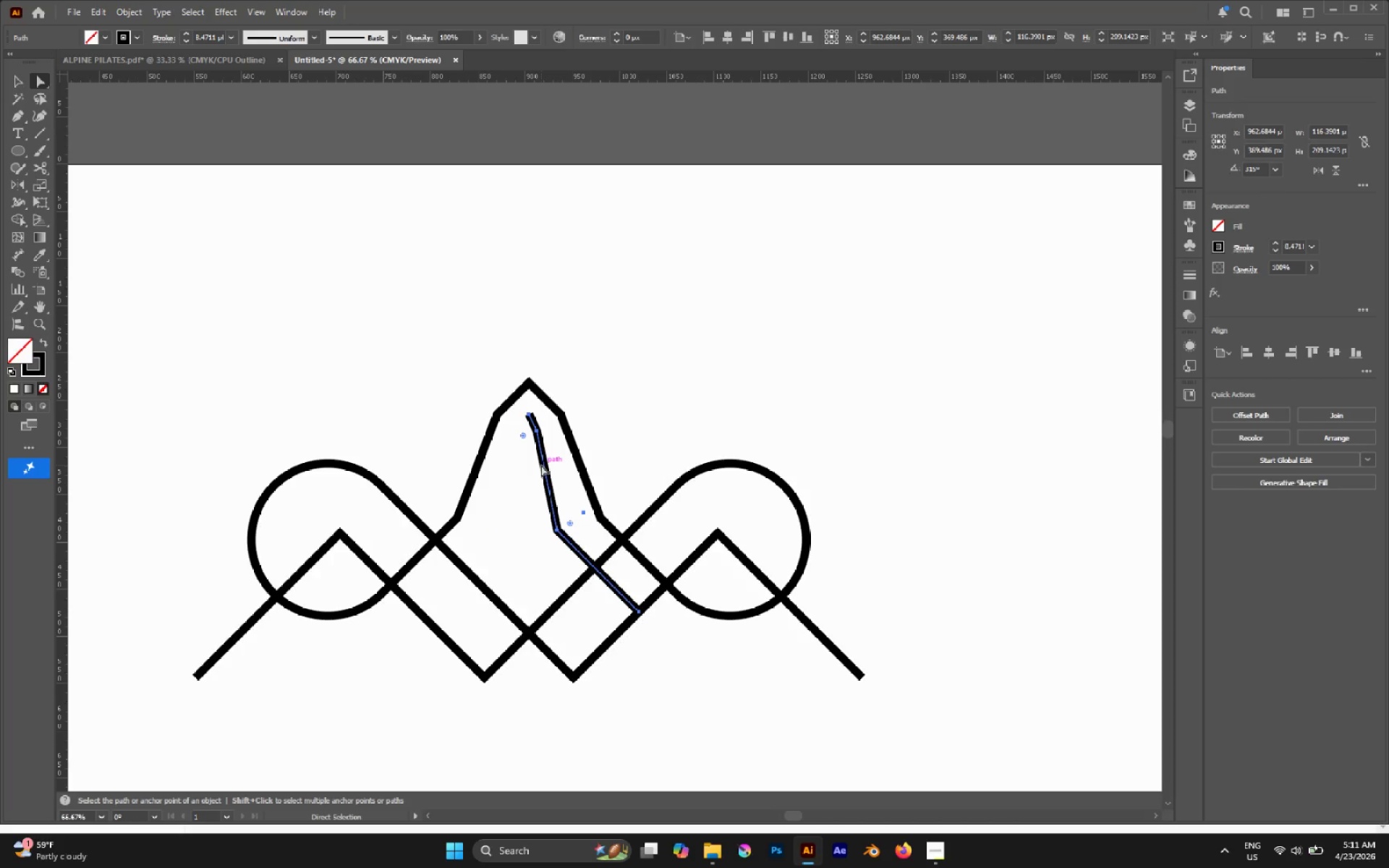 
key(O)
 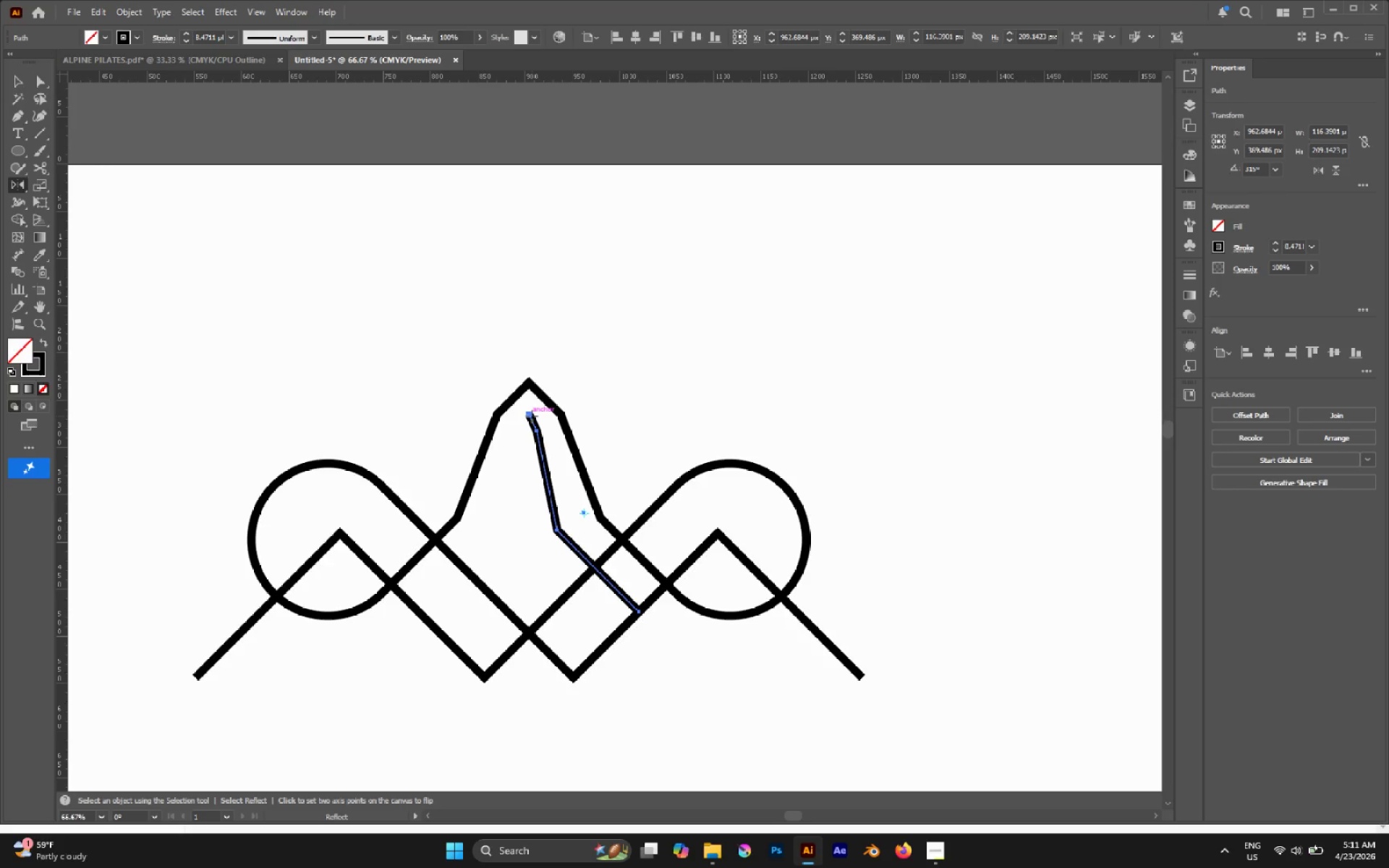 
left_click([530, 414])
 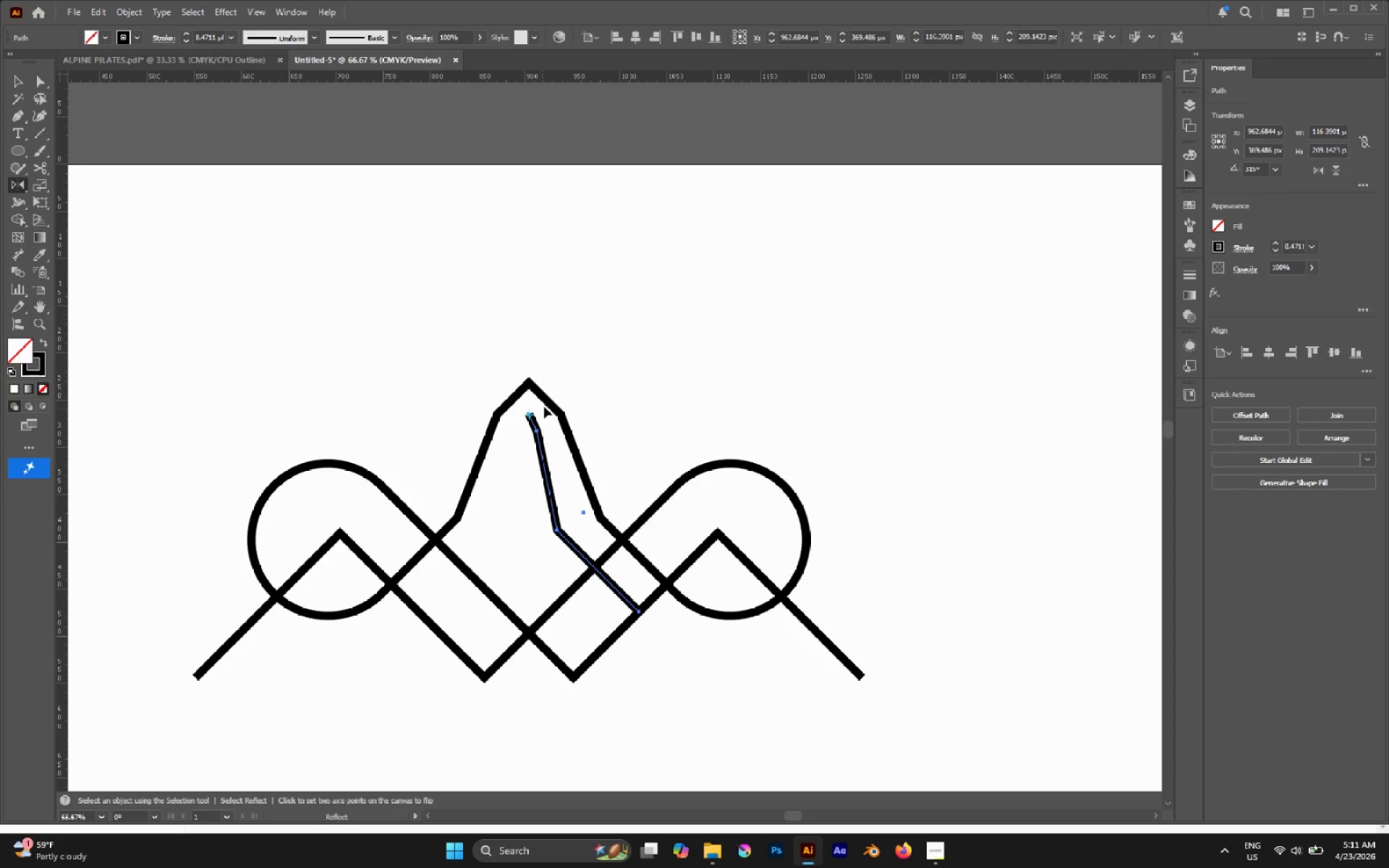 
hold_key(key=AltLeft, duration=1.11)
left_click_drag(start_coordinate=[666, 364], to_coordinate=[412, 463])
 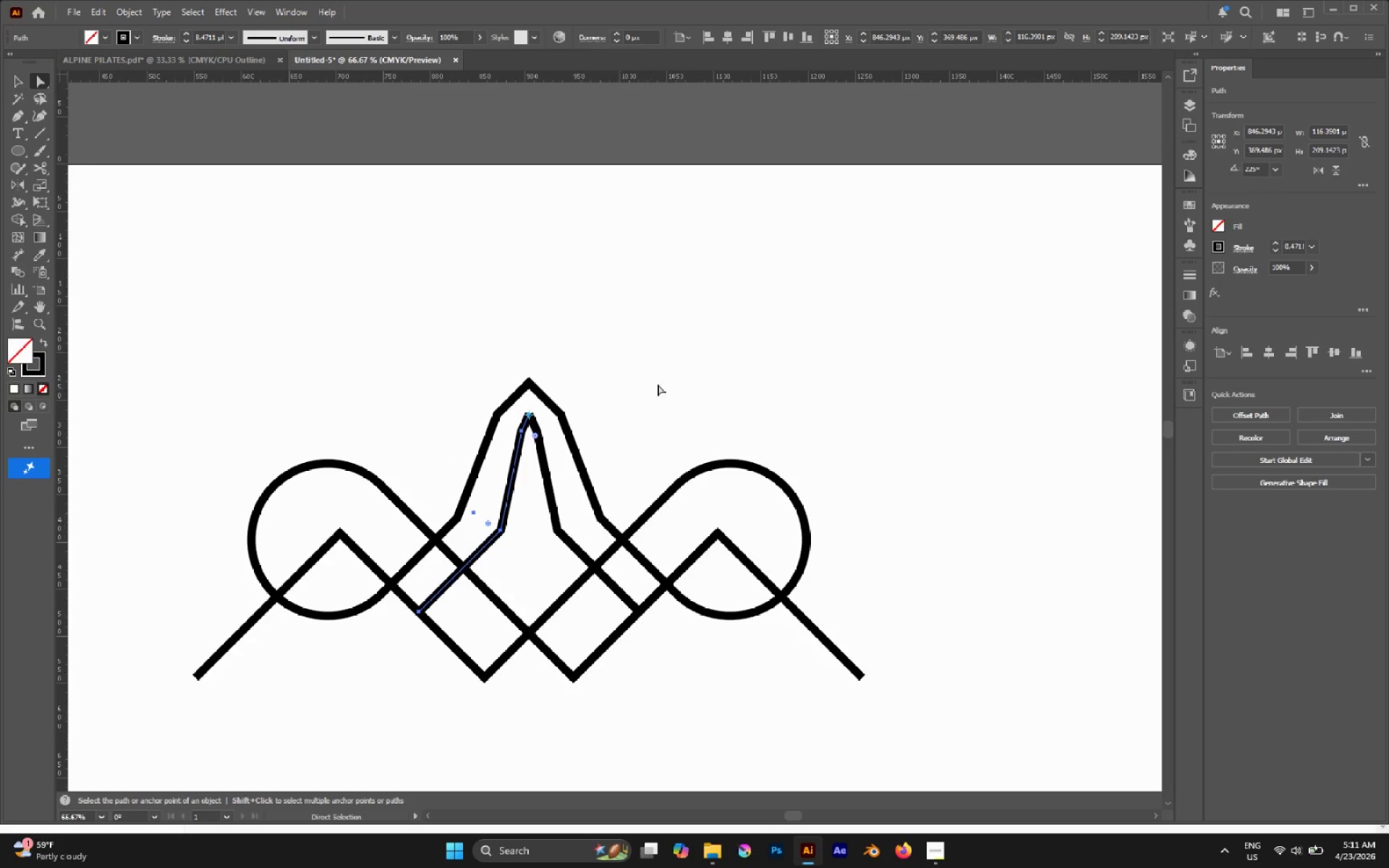 
hold_key(key=ShiftLeft, duration=0.59)
 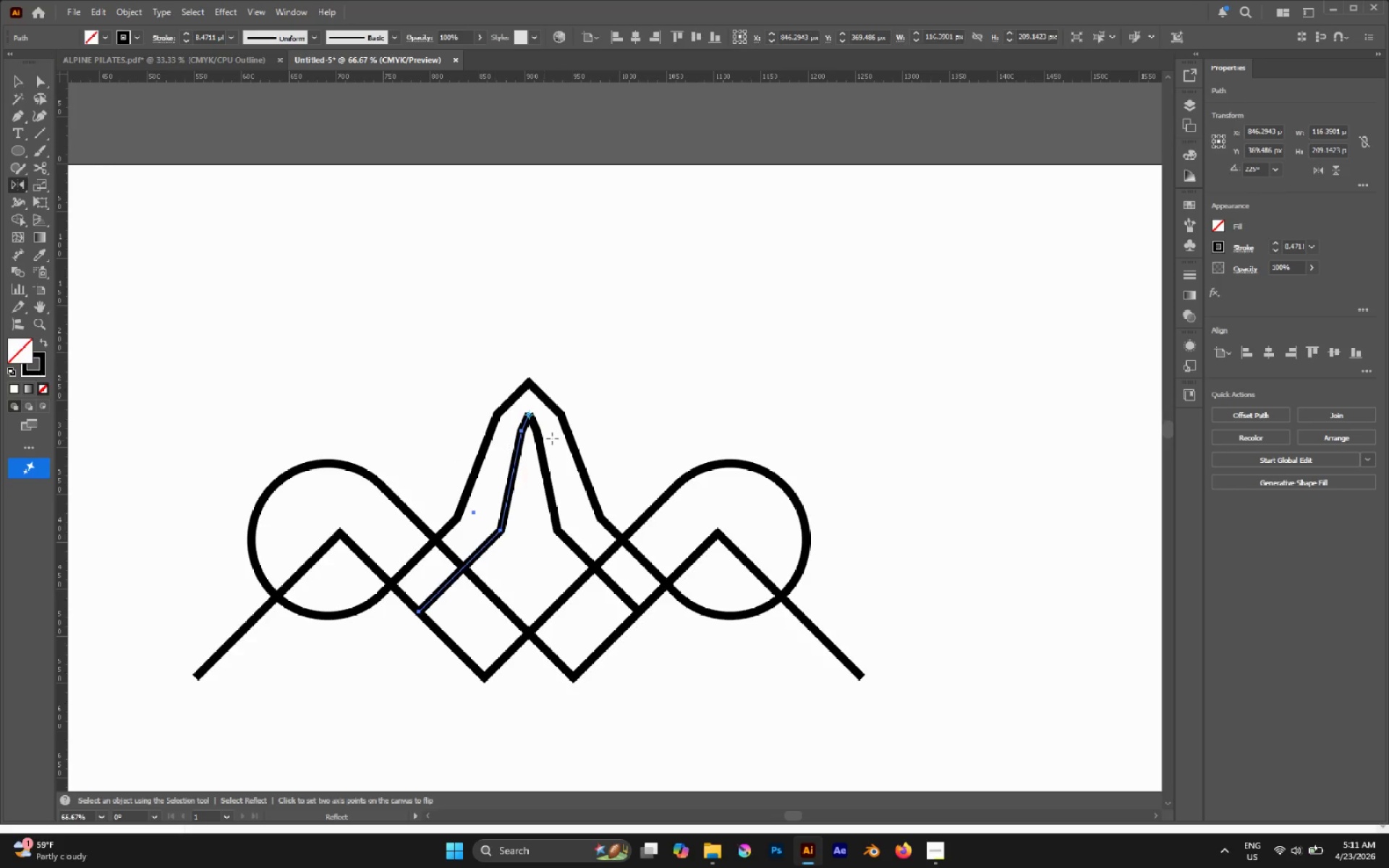 
key(A)
 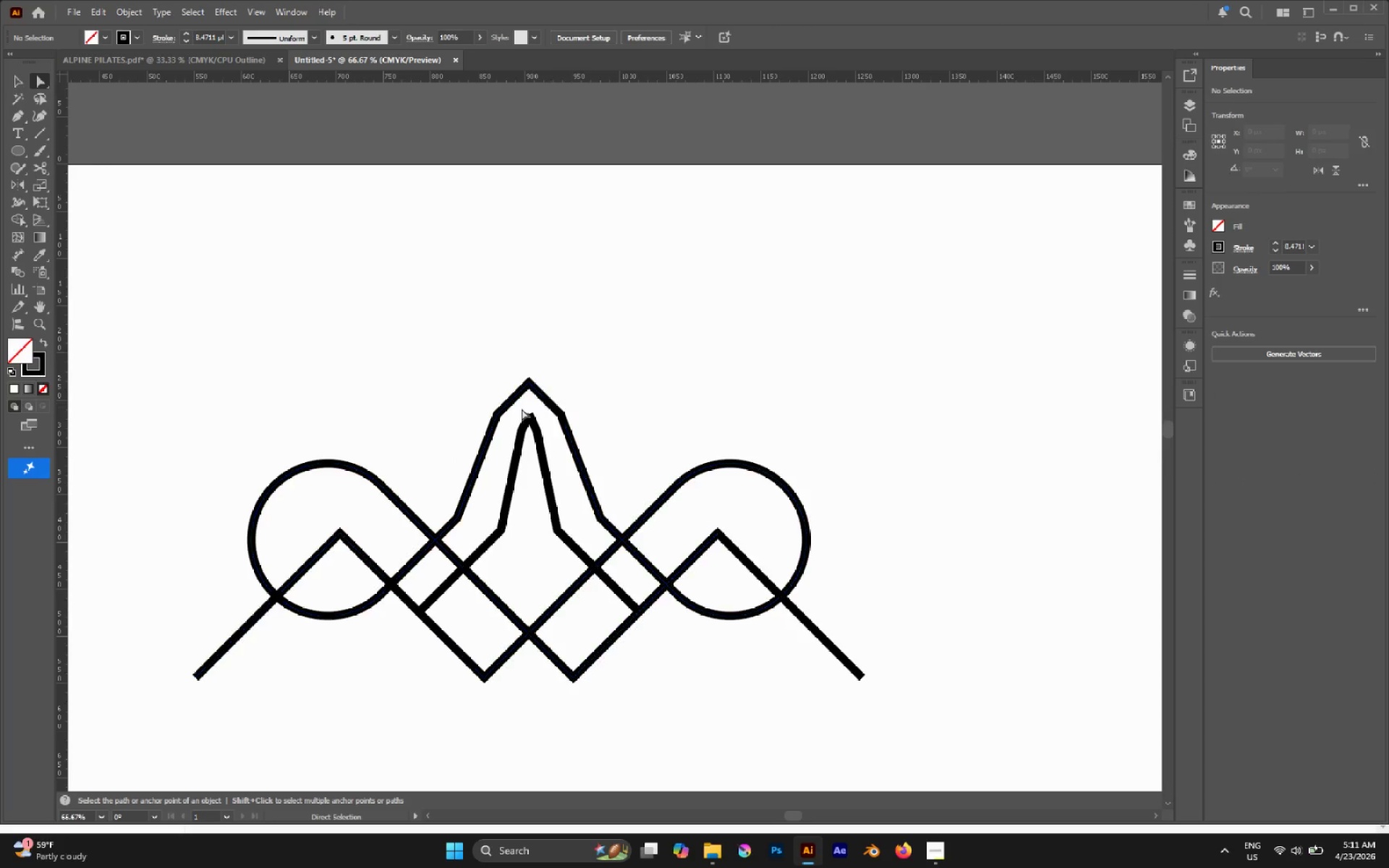 
left_click_drag(start_coordinate=[518, 409], to_coordinate=[539, 426])
 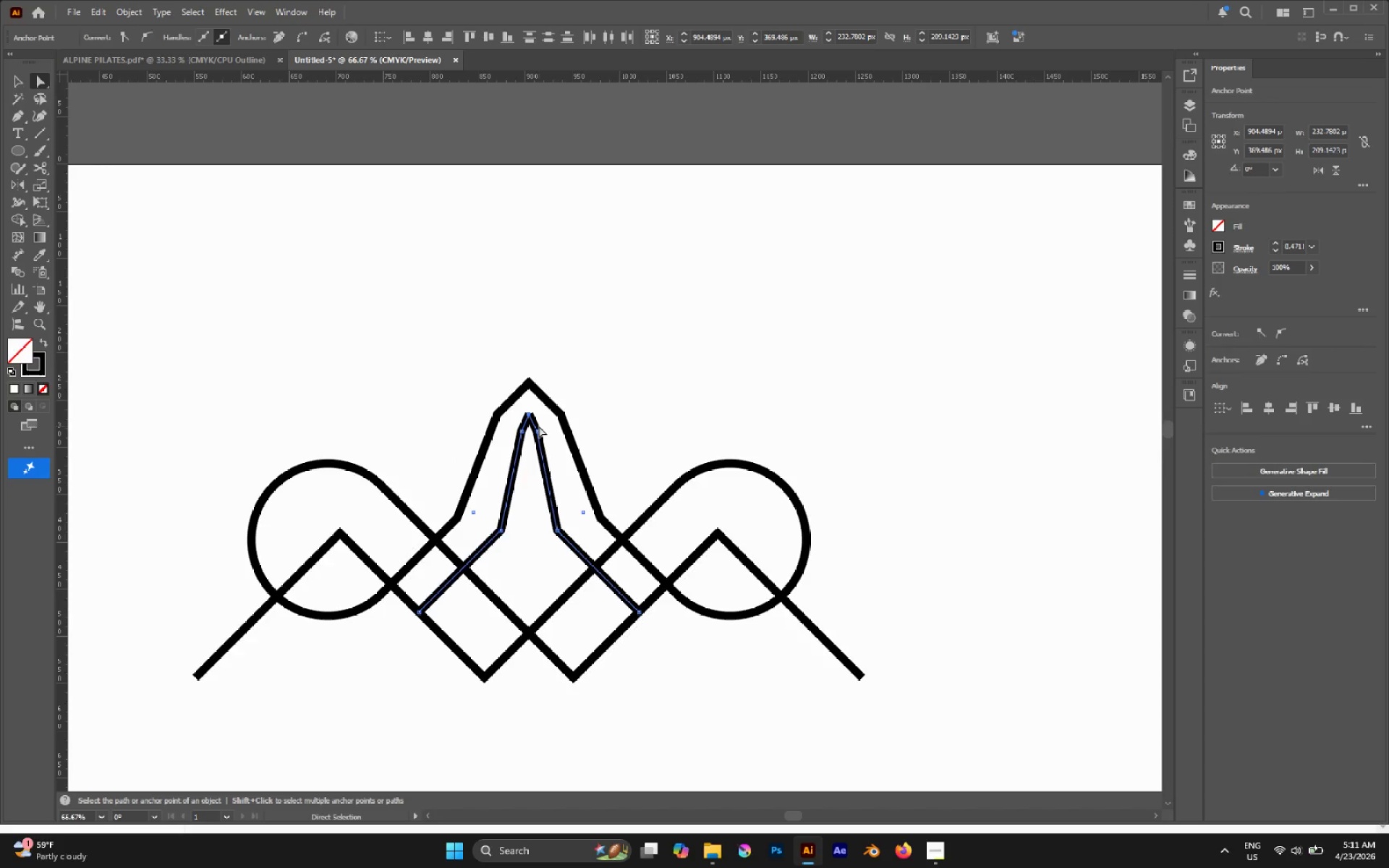 
key(Control+J)
 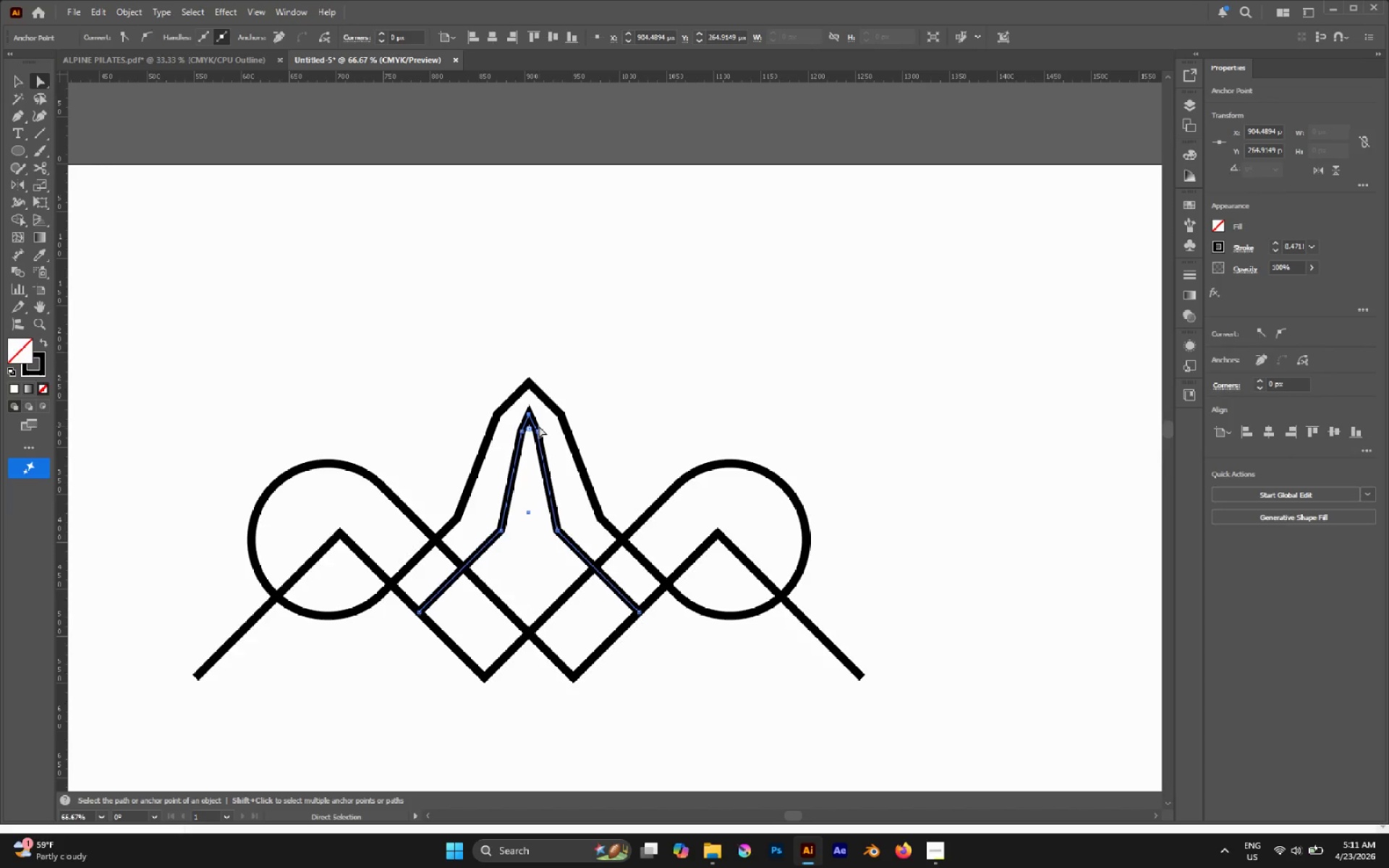 
wait(8.75)
 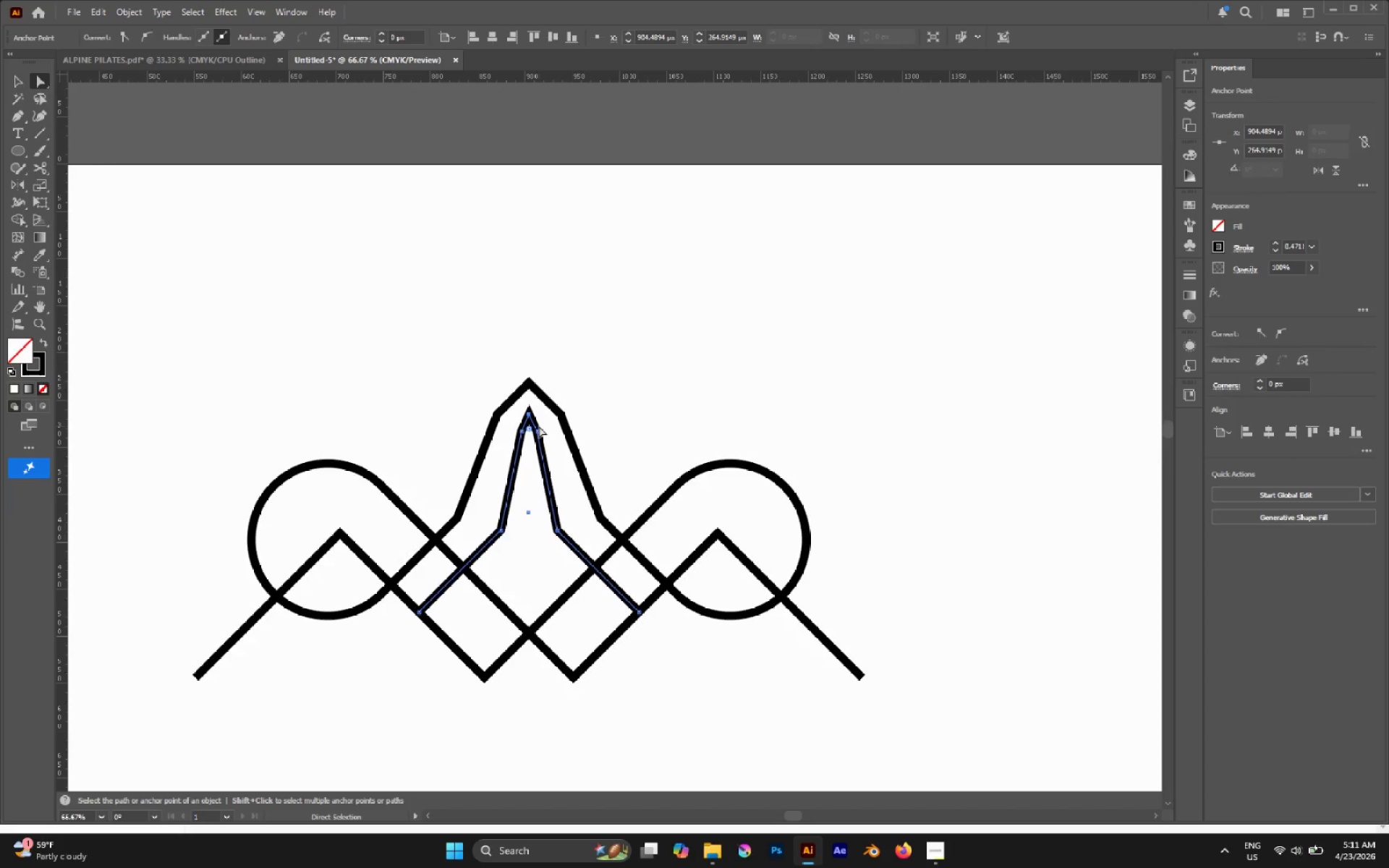 
left_click([756, 302])
 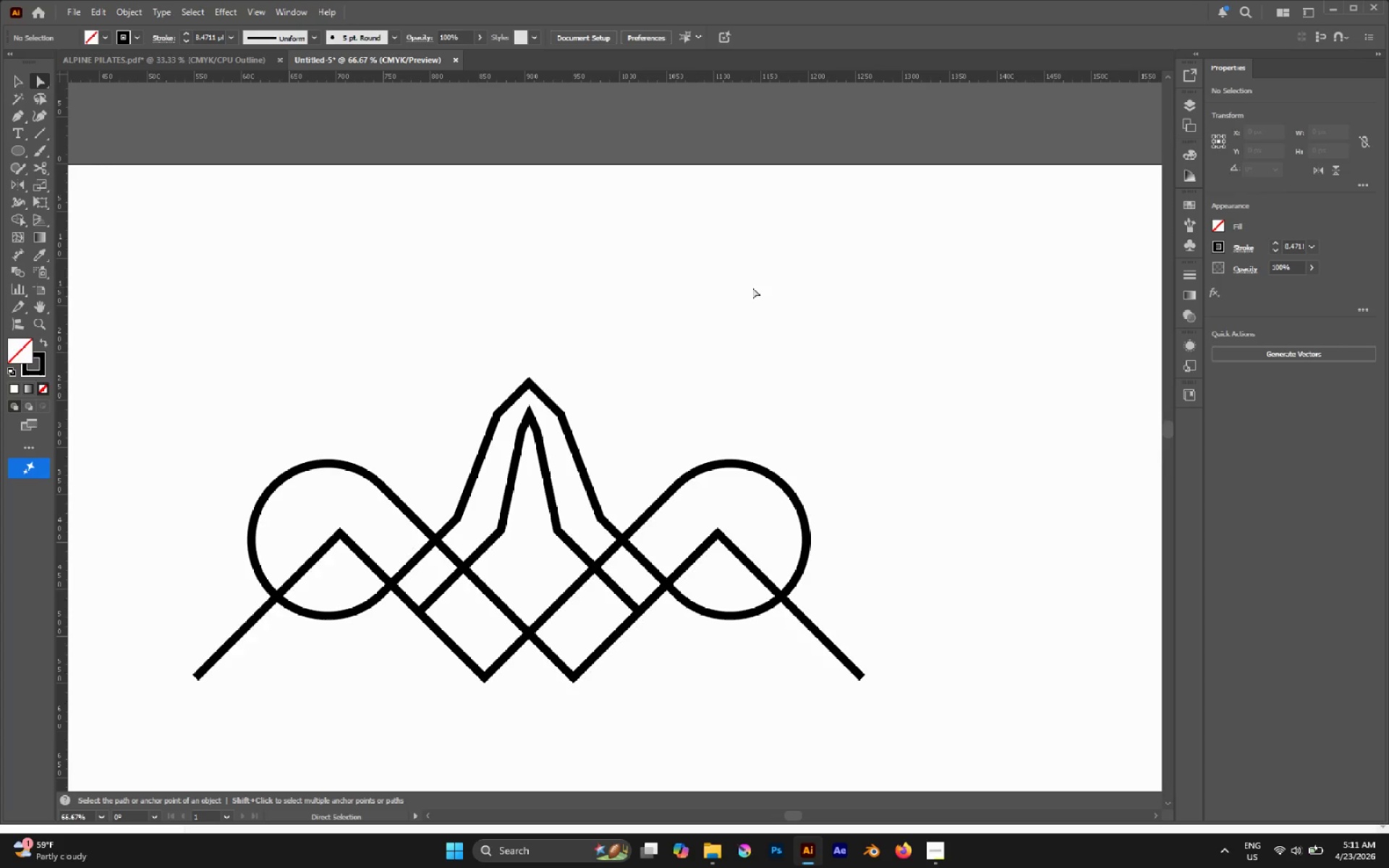 
hold_key(key=AltLeft, duration=0.62)
scroll: coordinate [753, 308], scroll_direction: down, amount: 2.0
 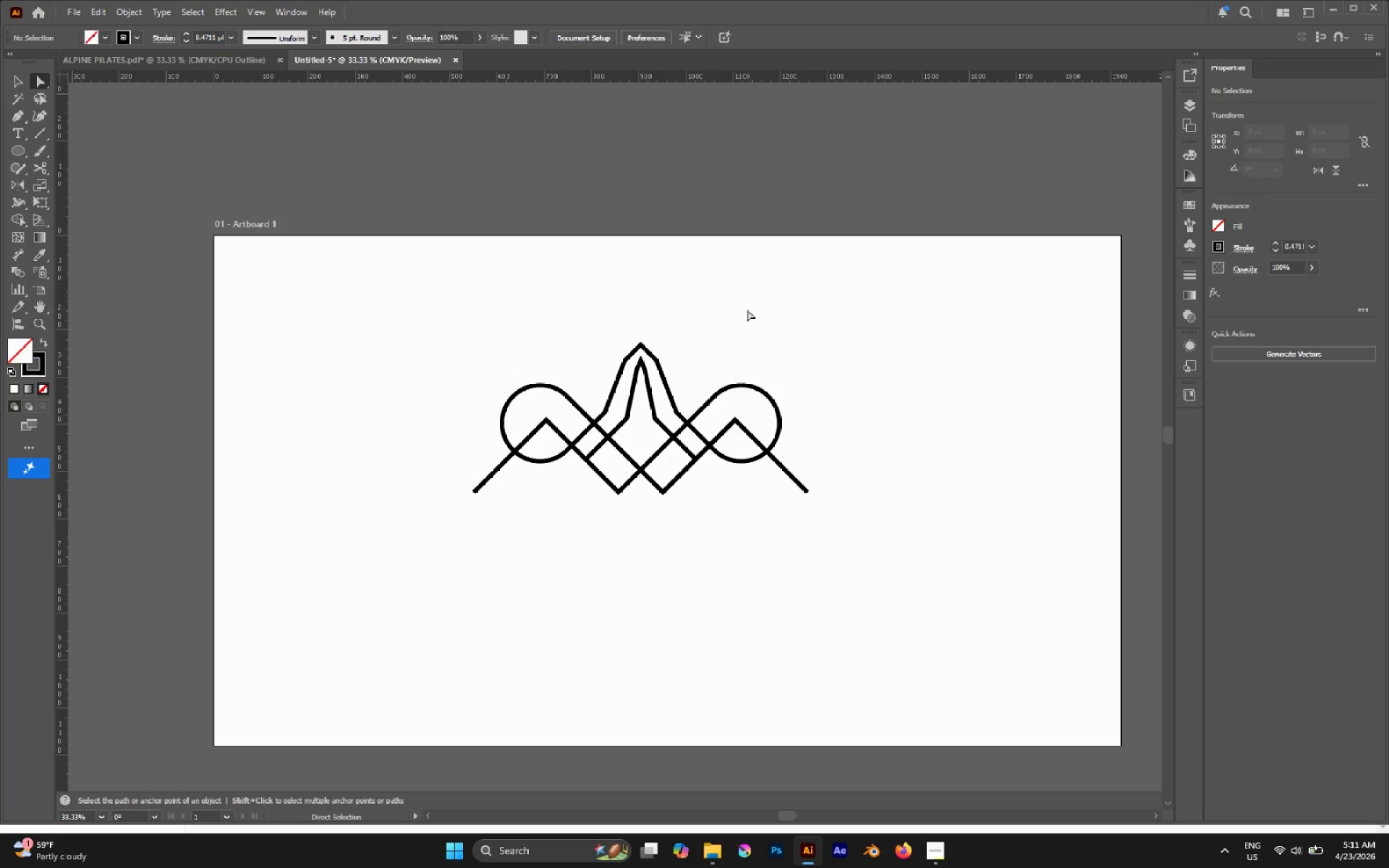 
scroll: coordinate [747, 310], scroll_direction: up, amount: 2.0
 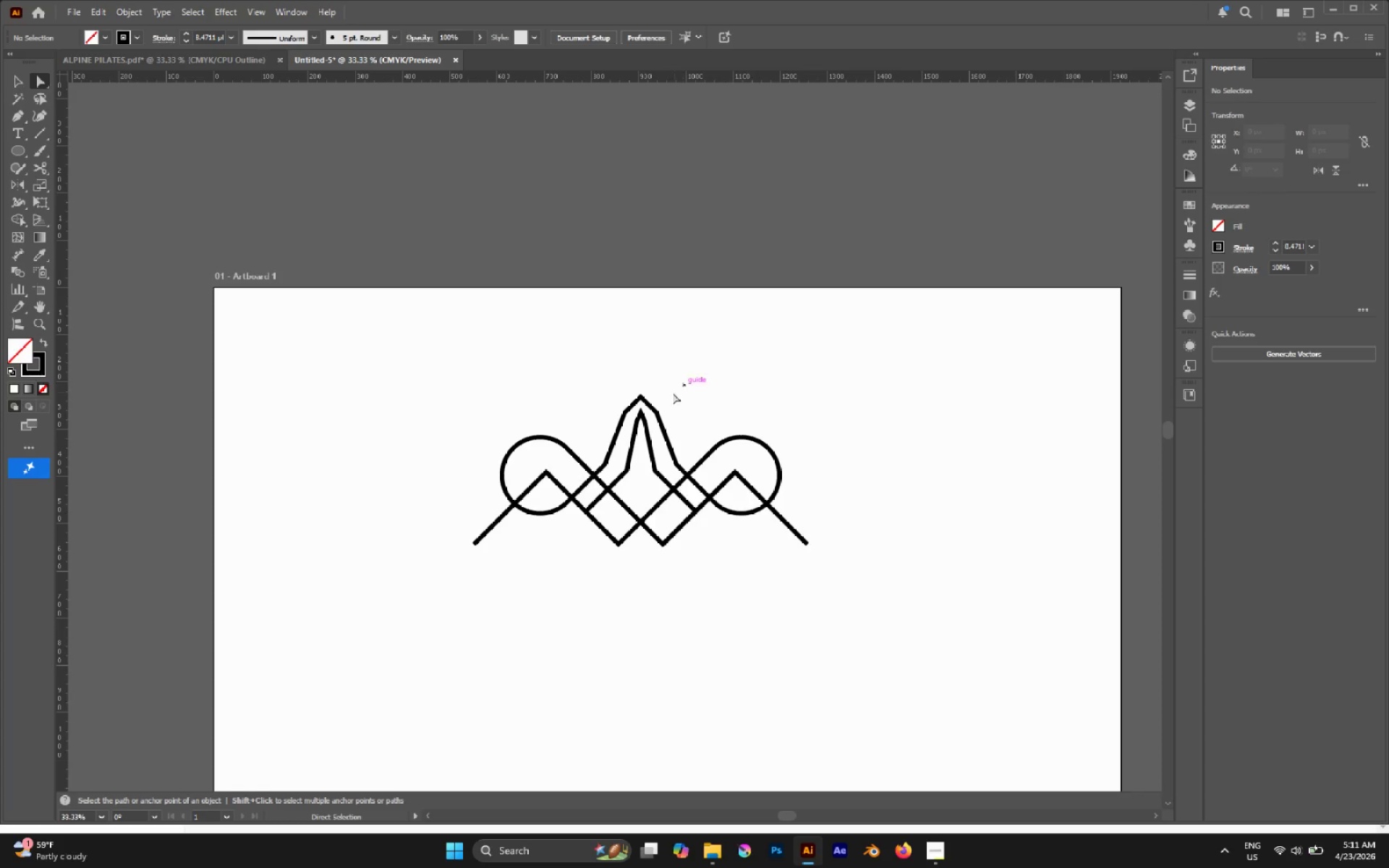 
hold_key(key=AltLeft, duration=0.62)
scroll: coordinate [628, 391], scroll_direction: up, amount: 4.0
 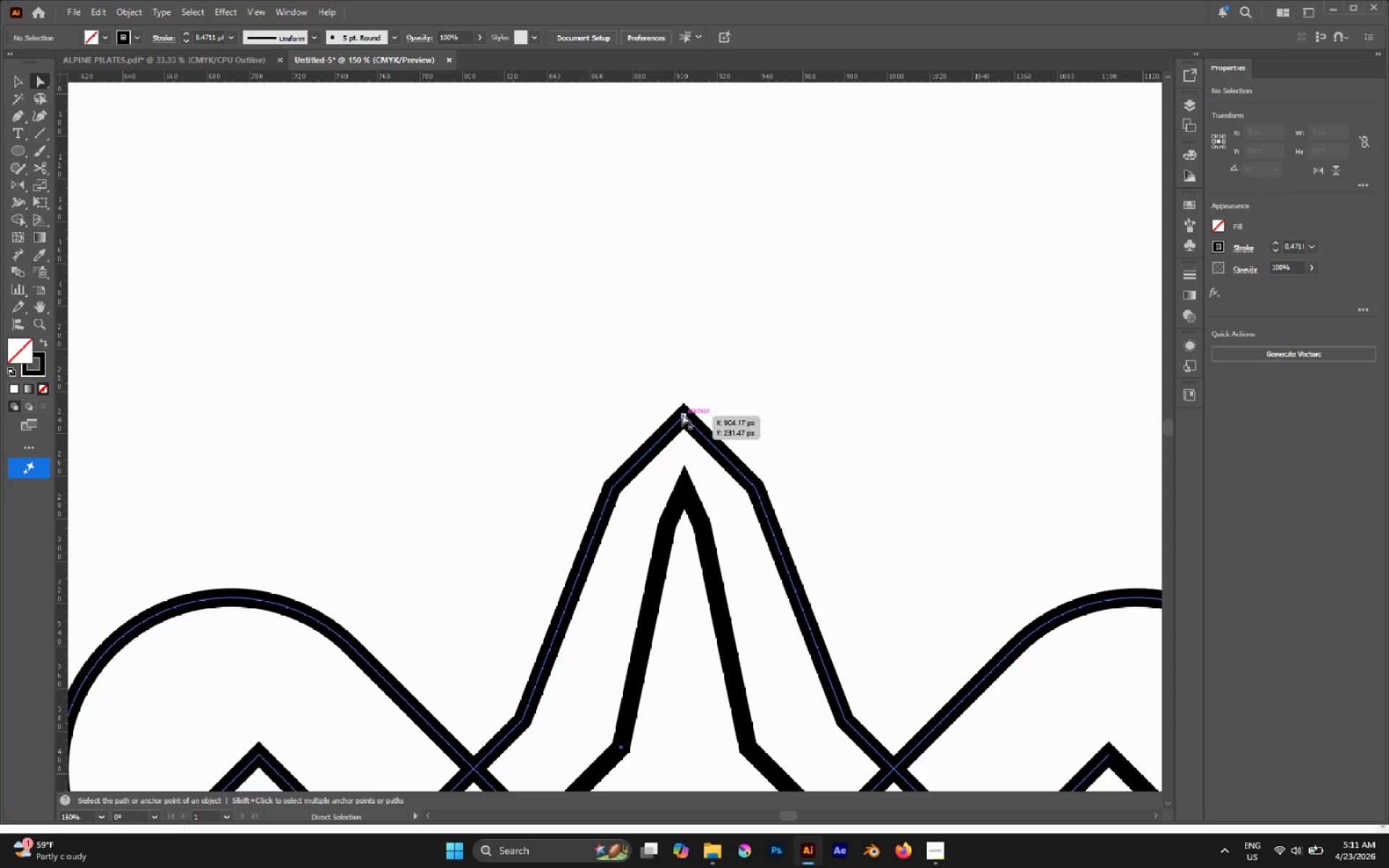 
left_click([682, 414])
 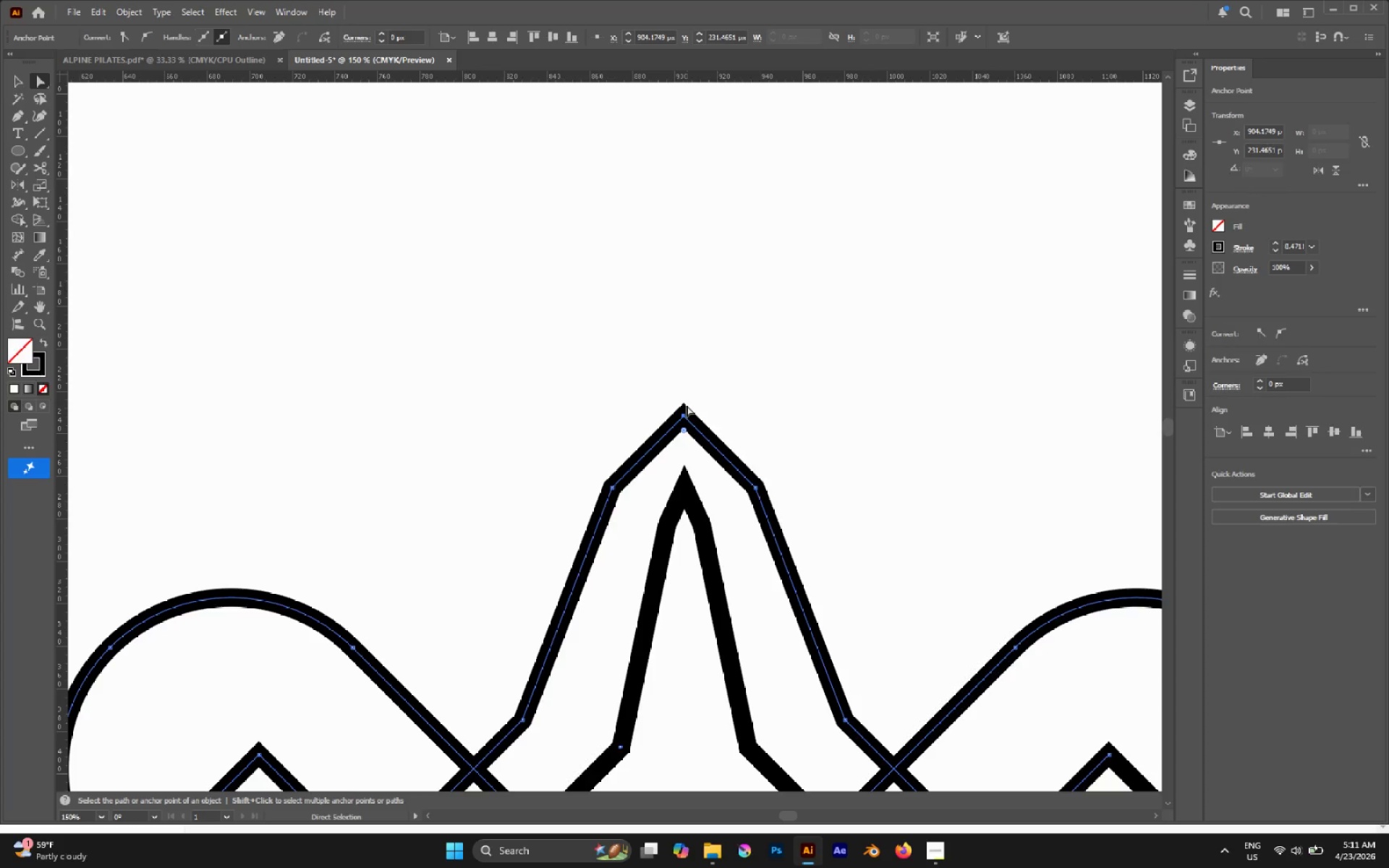 
key(P)
 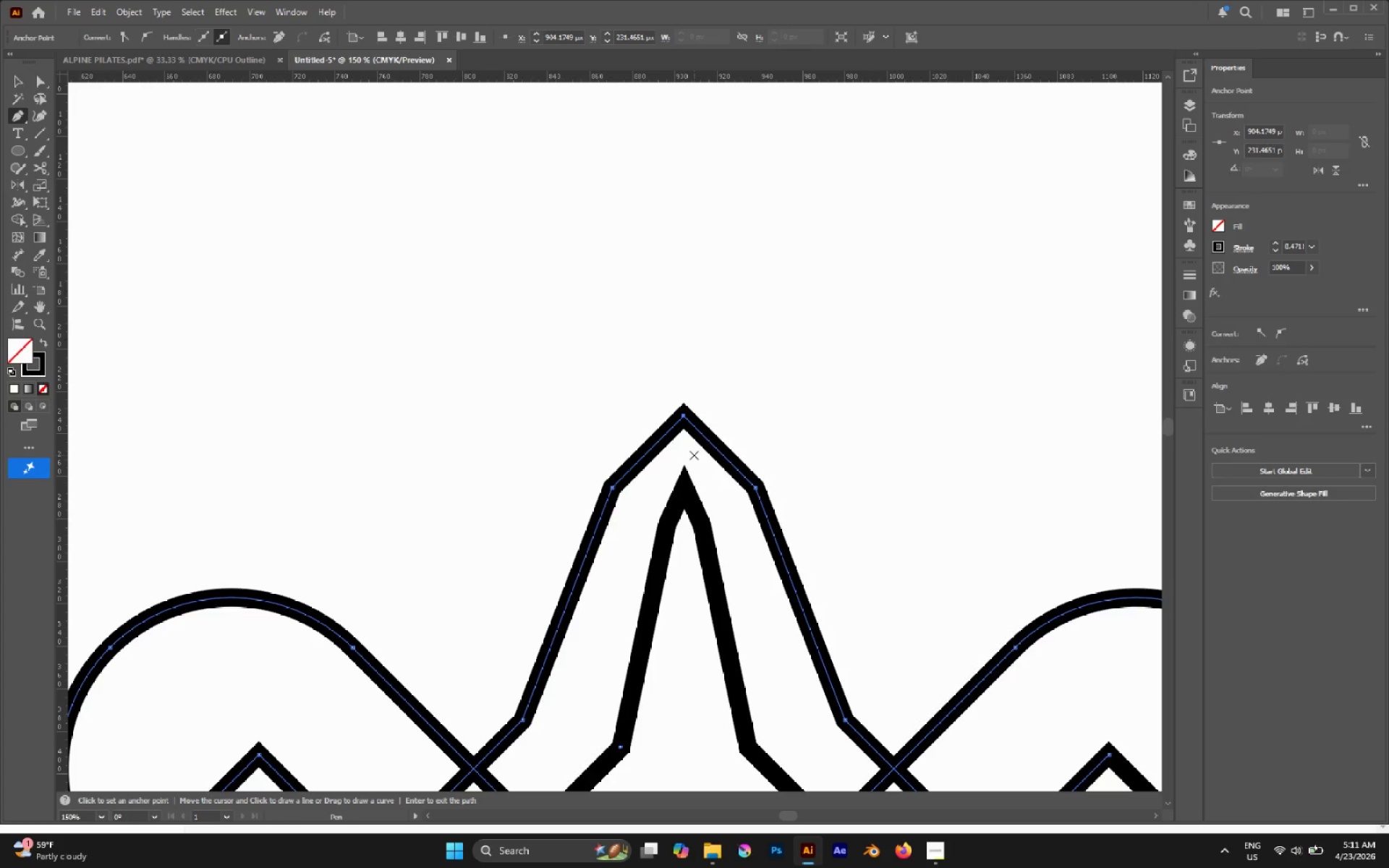 
hold_key(key=AltLeft, duration=0.41)
scroll: coordinate [694, 455], scroll_direction: none, amount: 0.0
 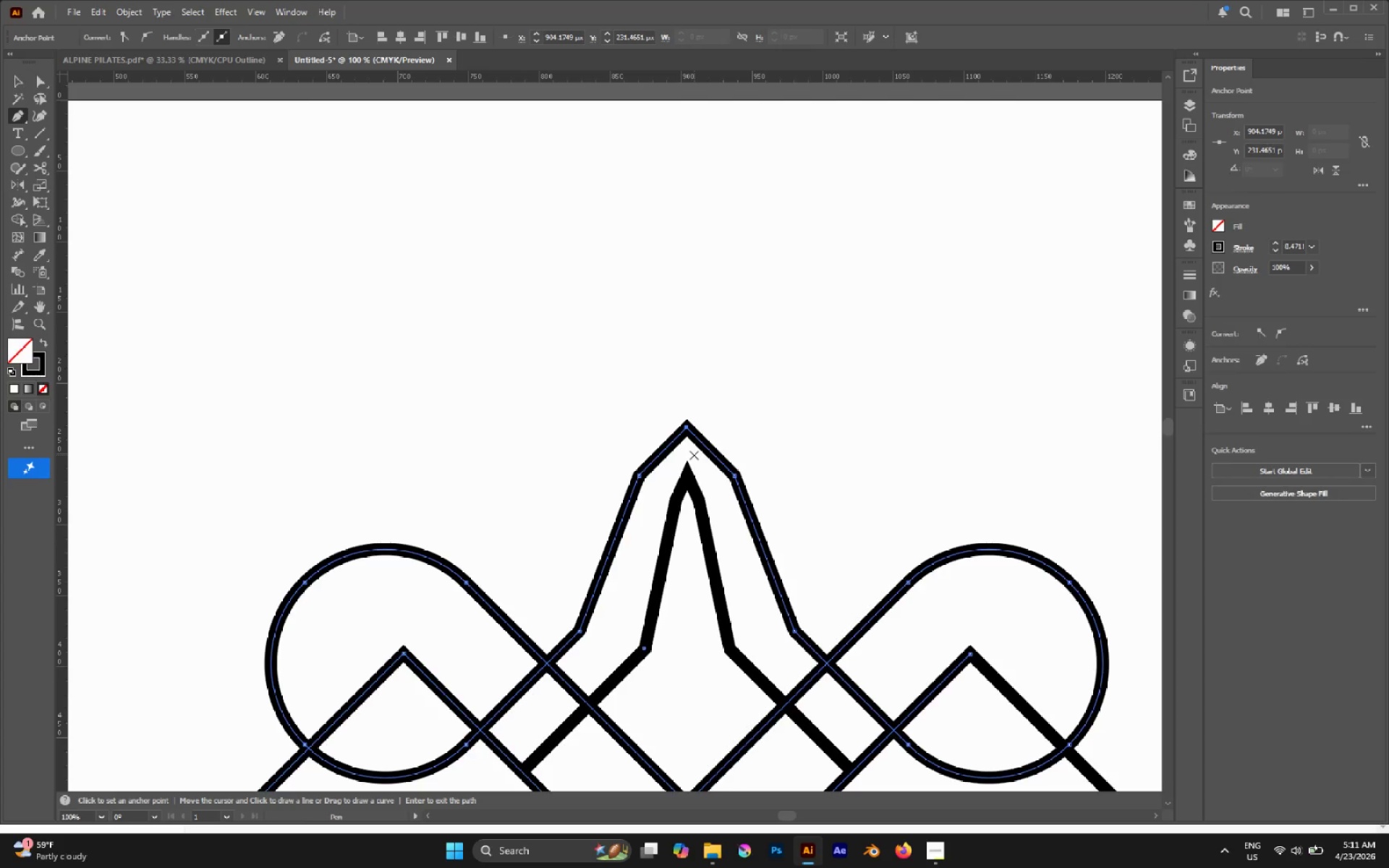 
key(Alt+AltLeft)
 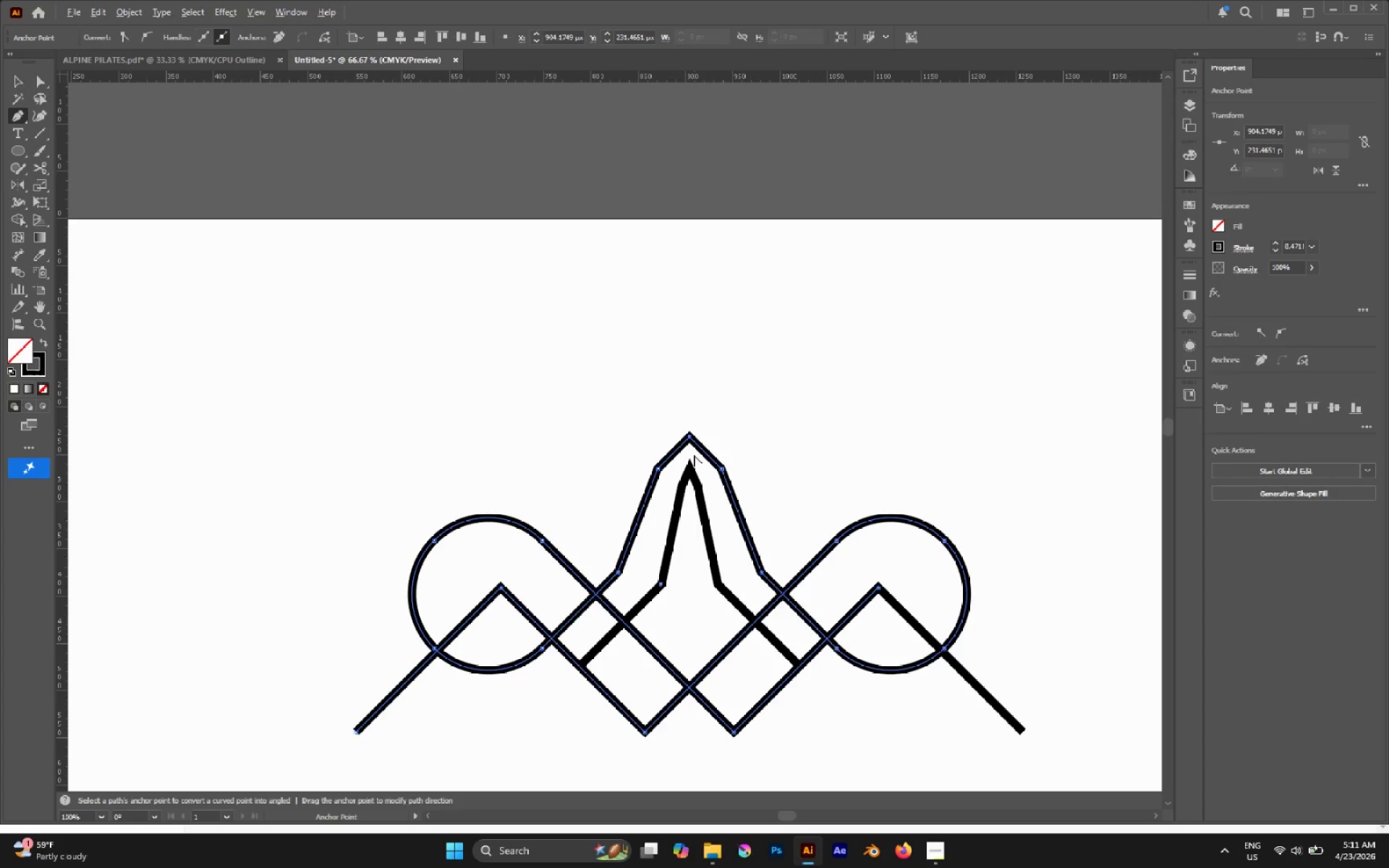 
key(A)
 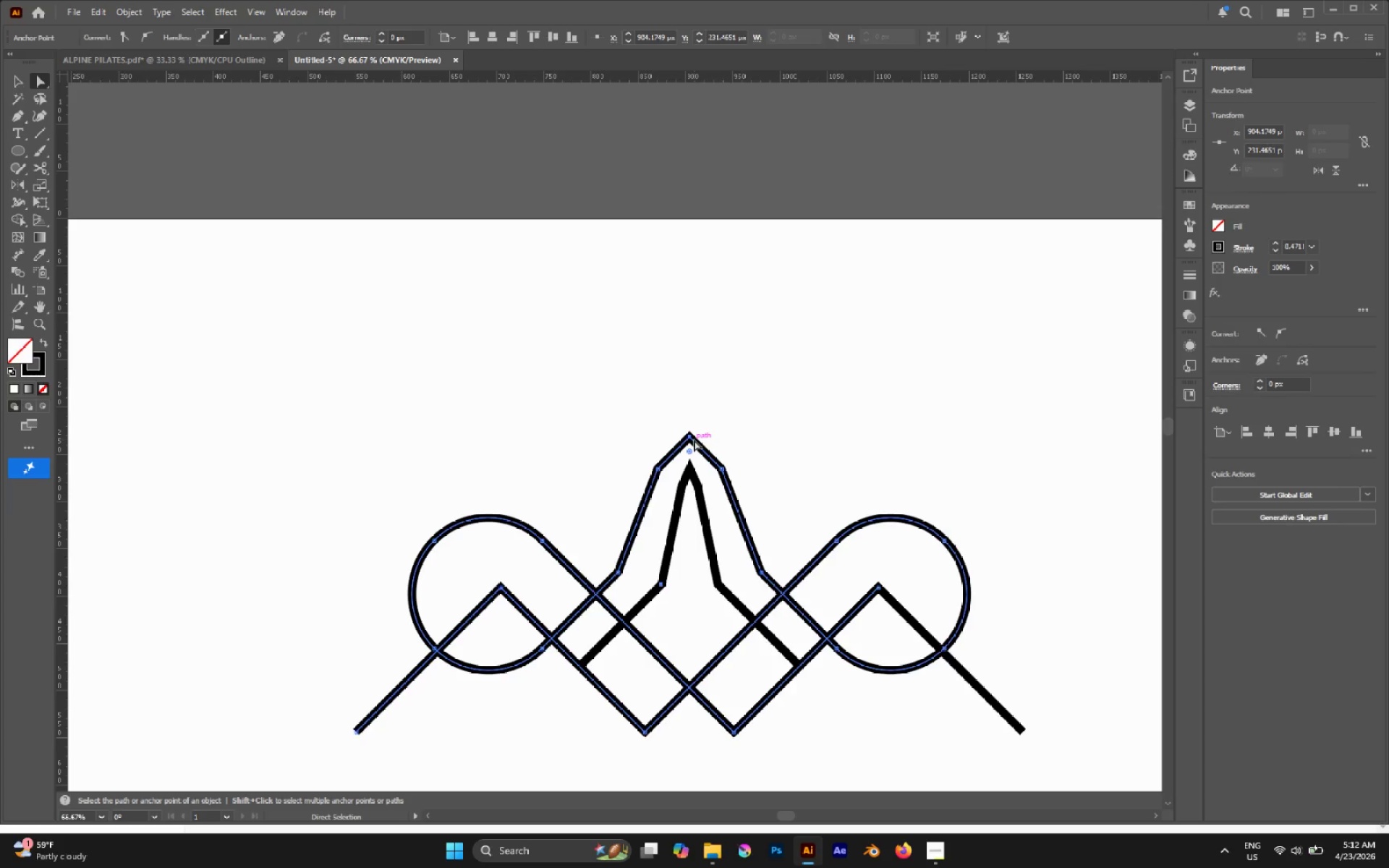 
scroll: coordinate [694, 455], scroll_direction: down, amount: 1.0
 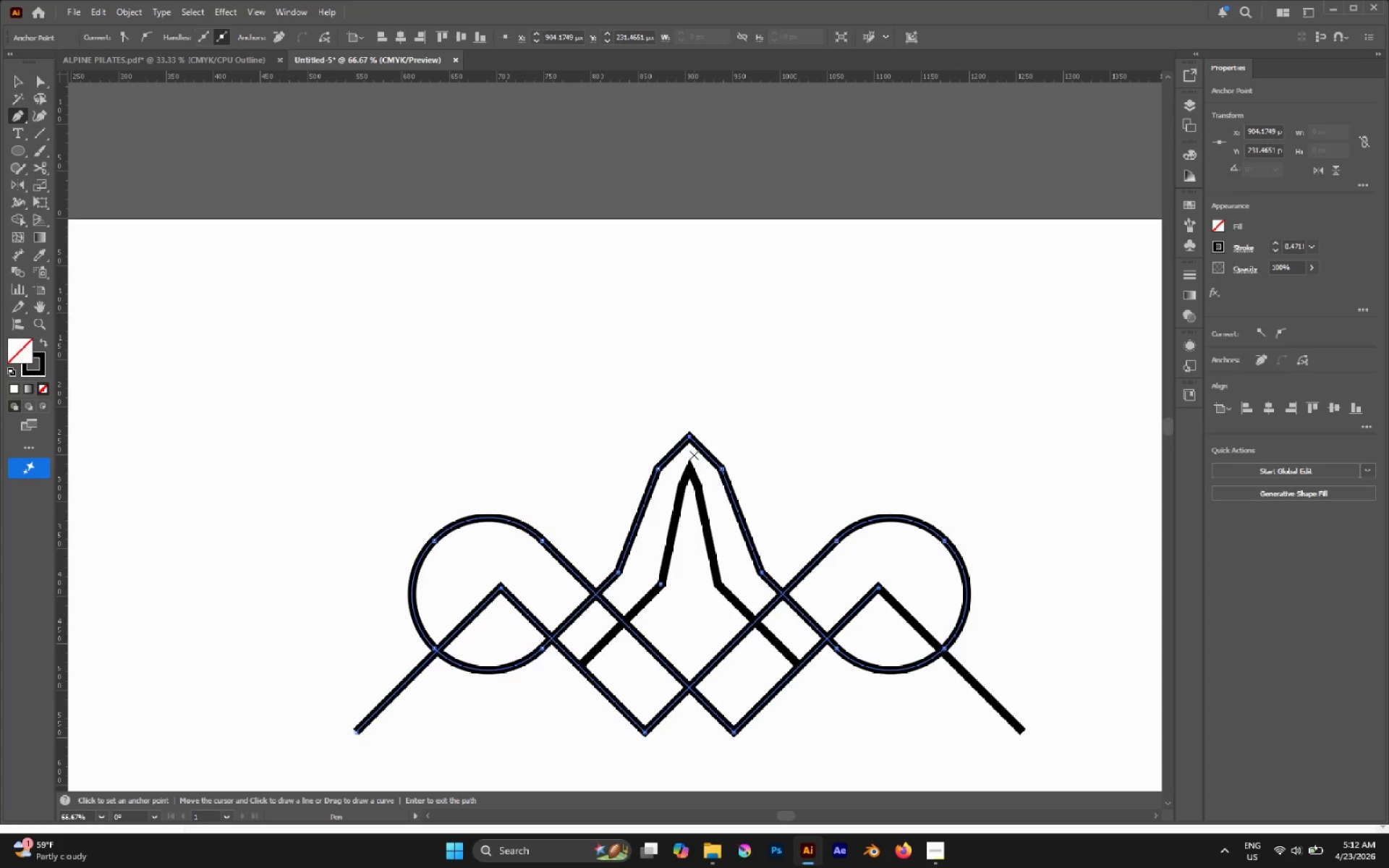 
left_click_drag(start_coordinate=[687, 392], to_coordinate=[697, 488])
 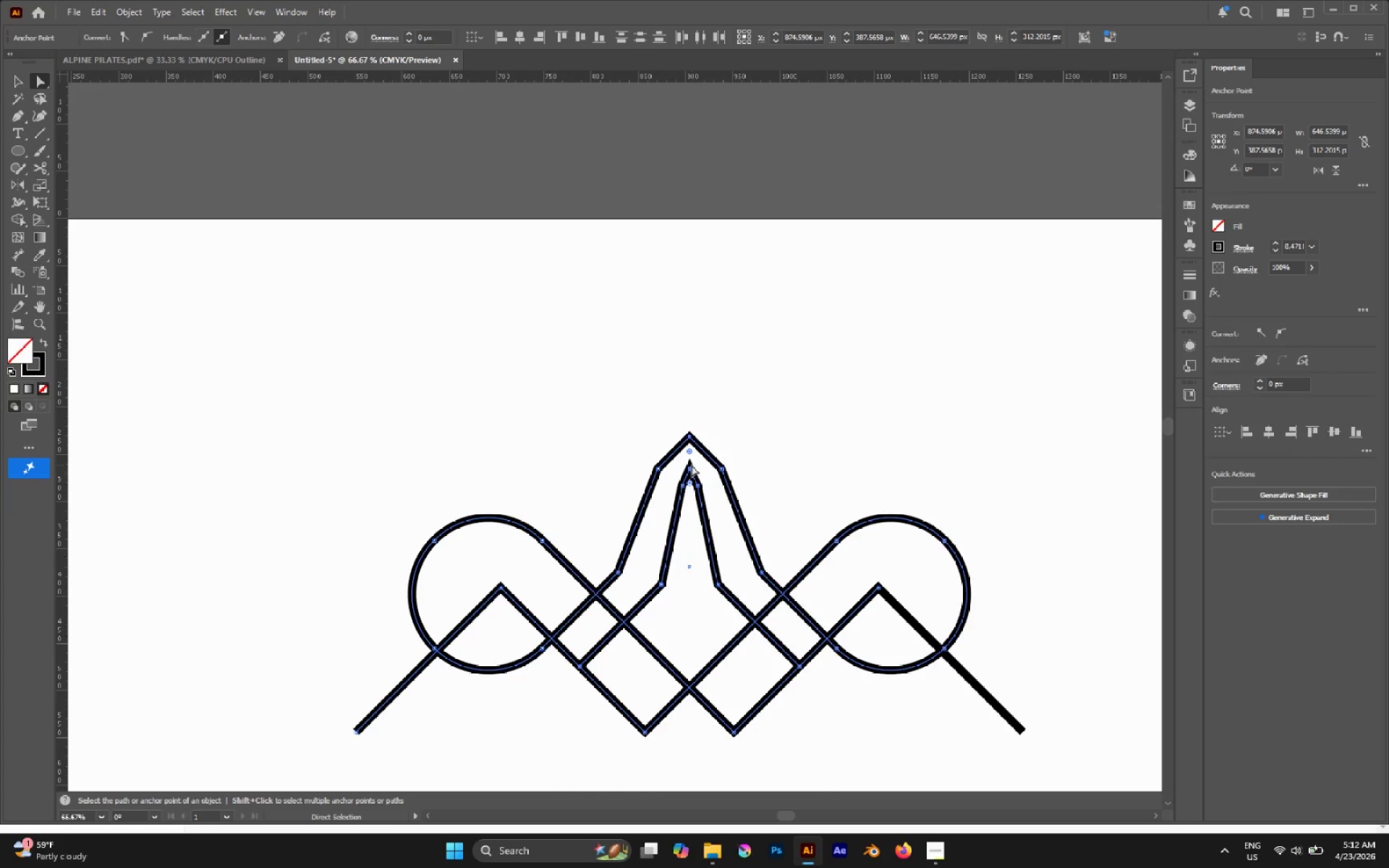 
left_click_drag(start_coordinate=[674, 362], to_coordinate=[707, 470])
 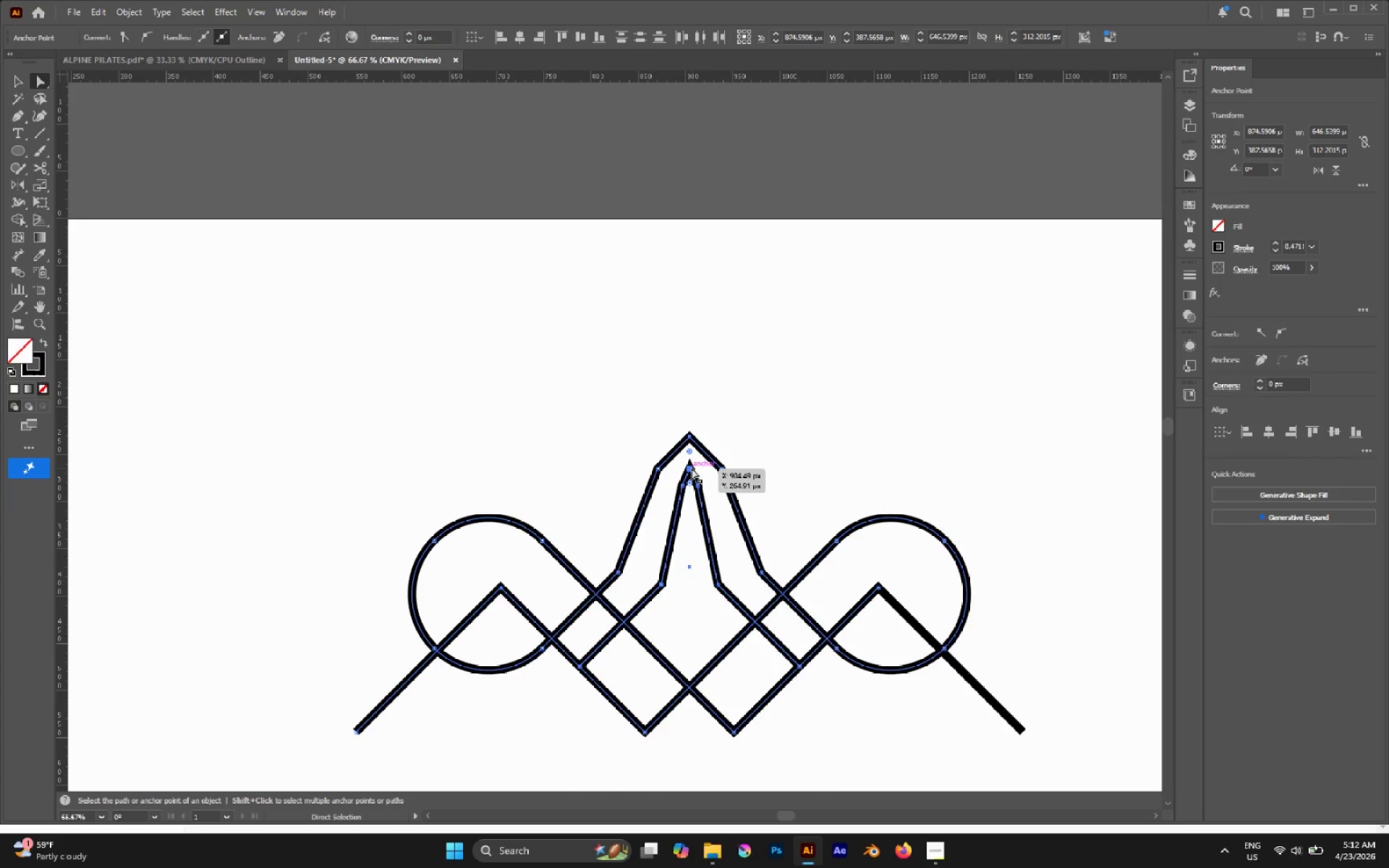 
left_click_drag(start_coordinate=[692, 468], to_coordinate=[687, 292])
 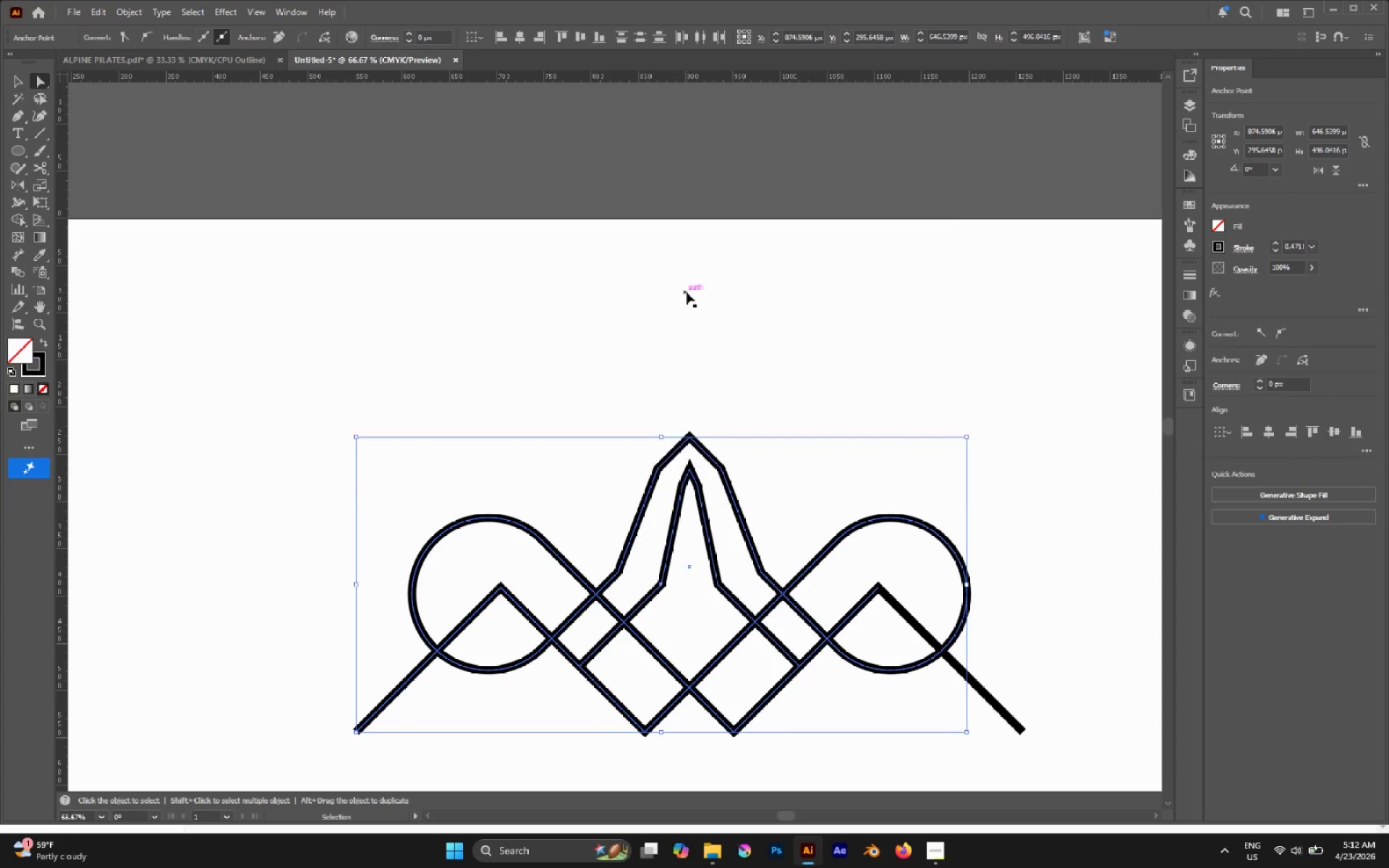 
hold_key(key=ShiftLeft, duration=4.02)
 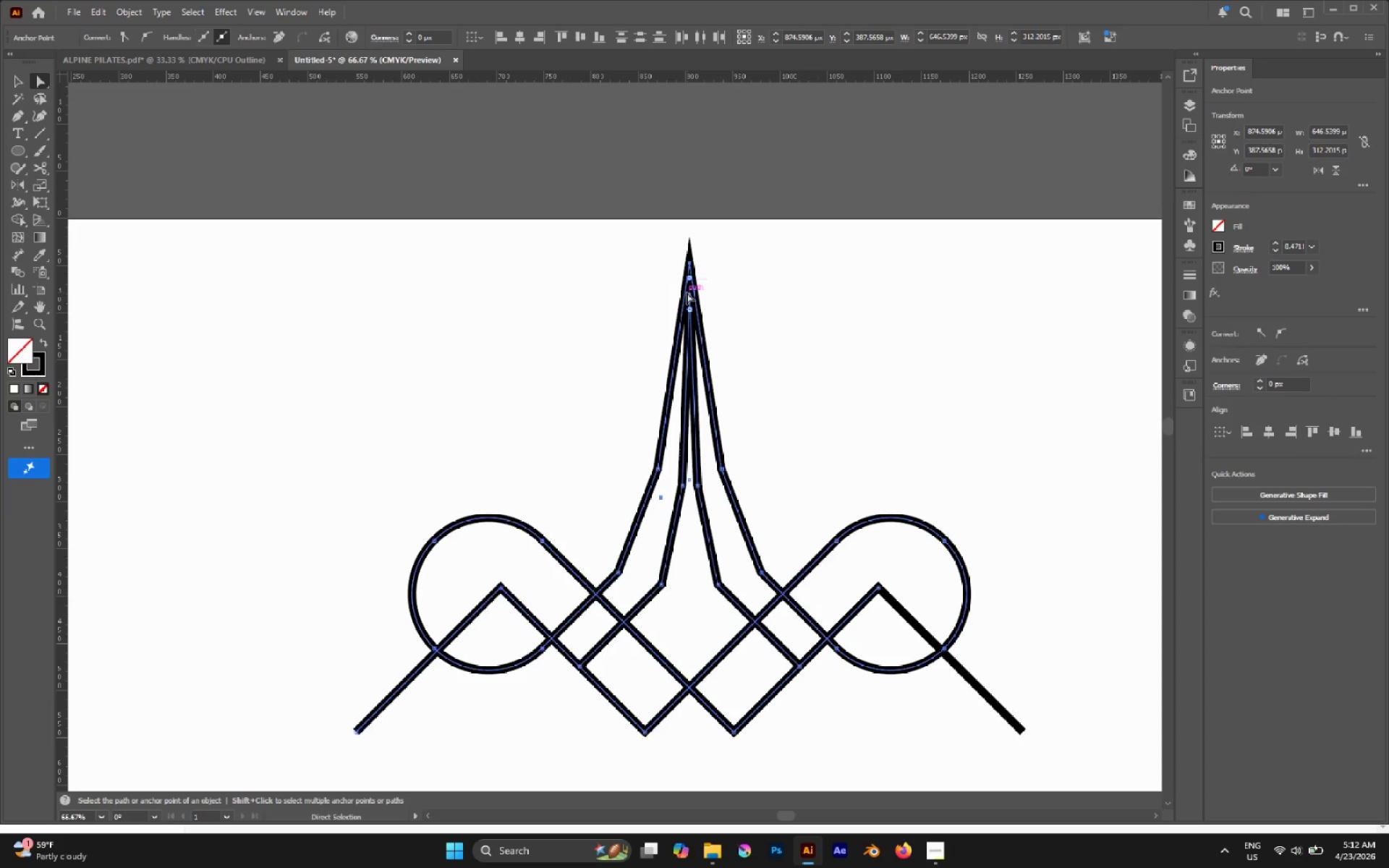 
key(Control+Break)
 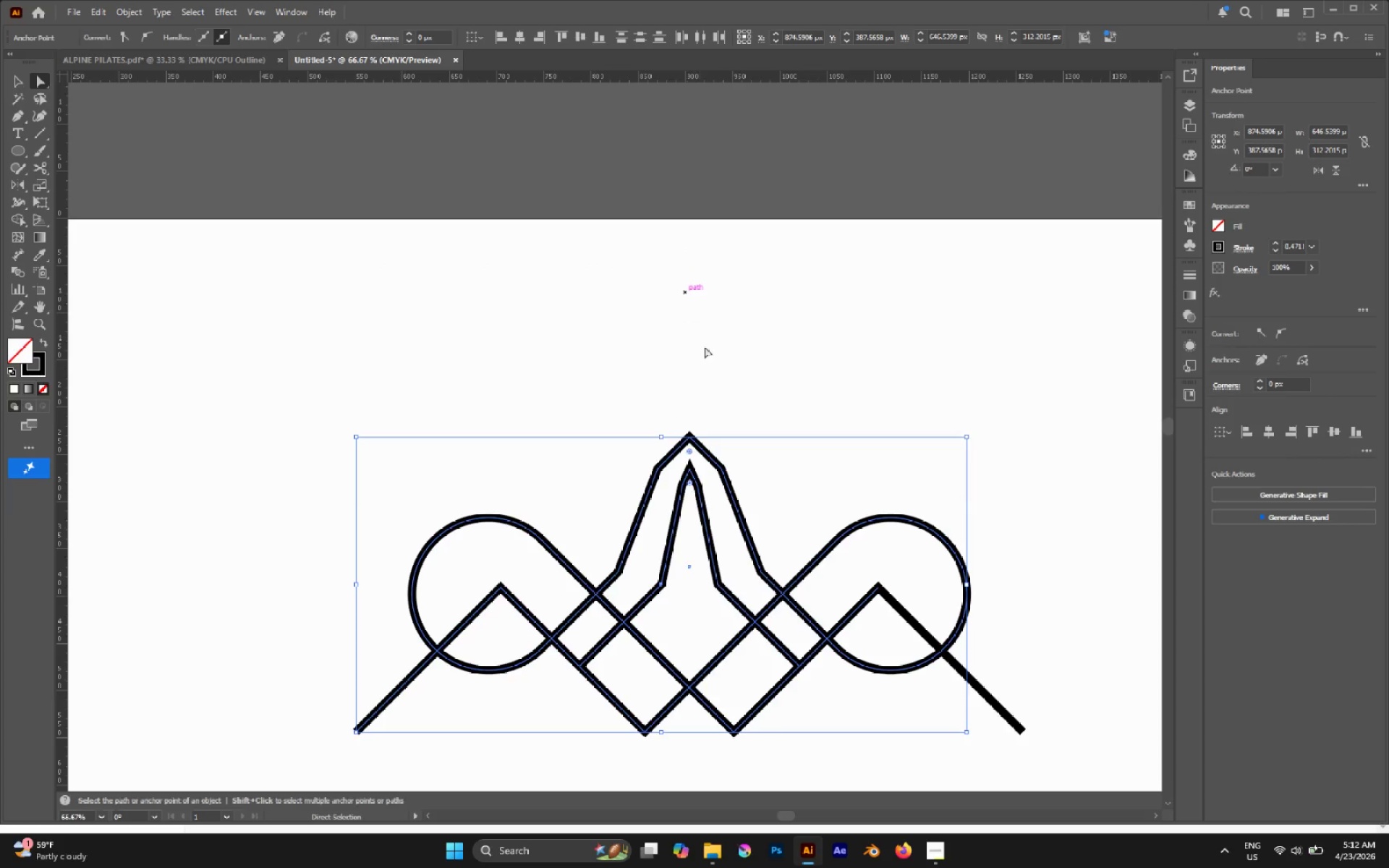 
key(Control+Z)
 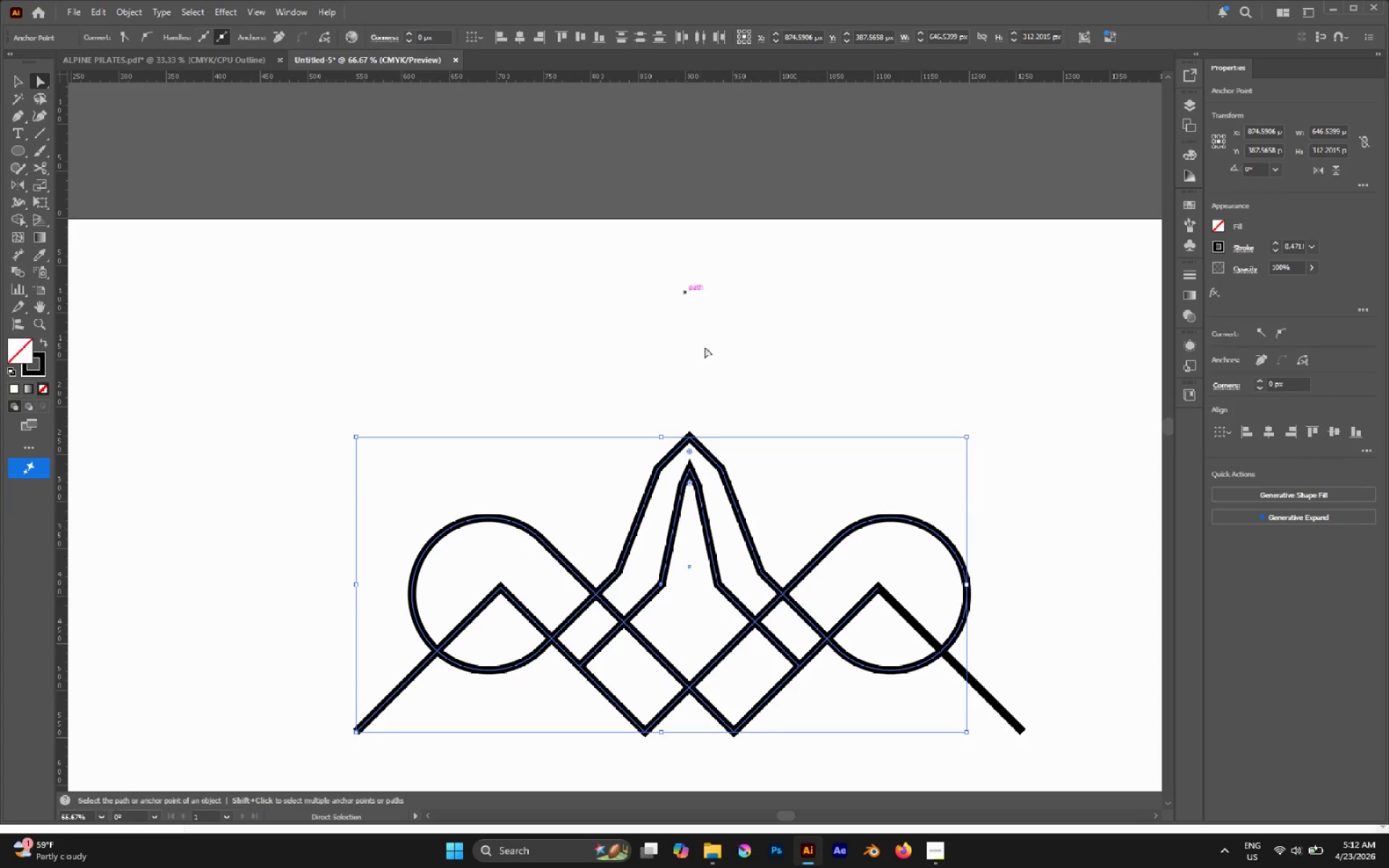 
left_click([709, 354])
 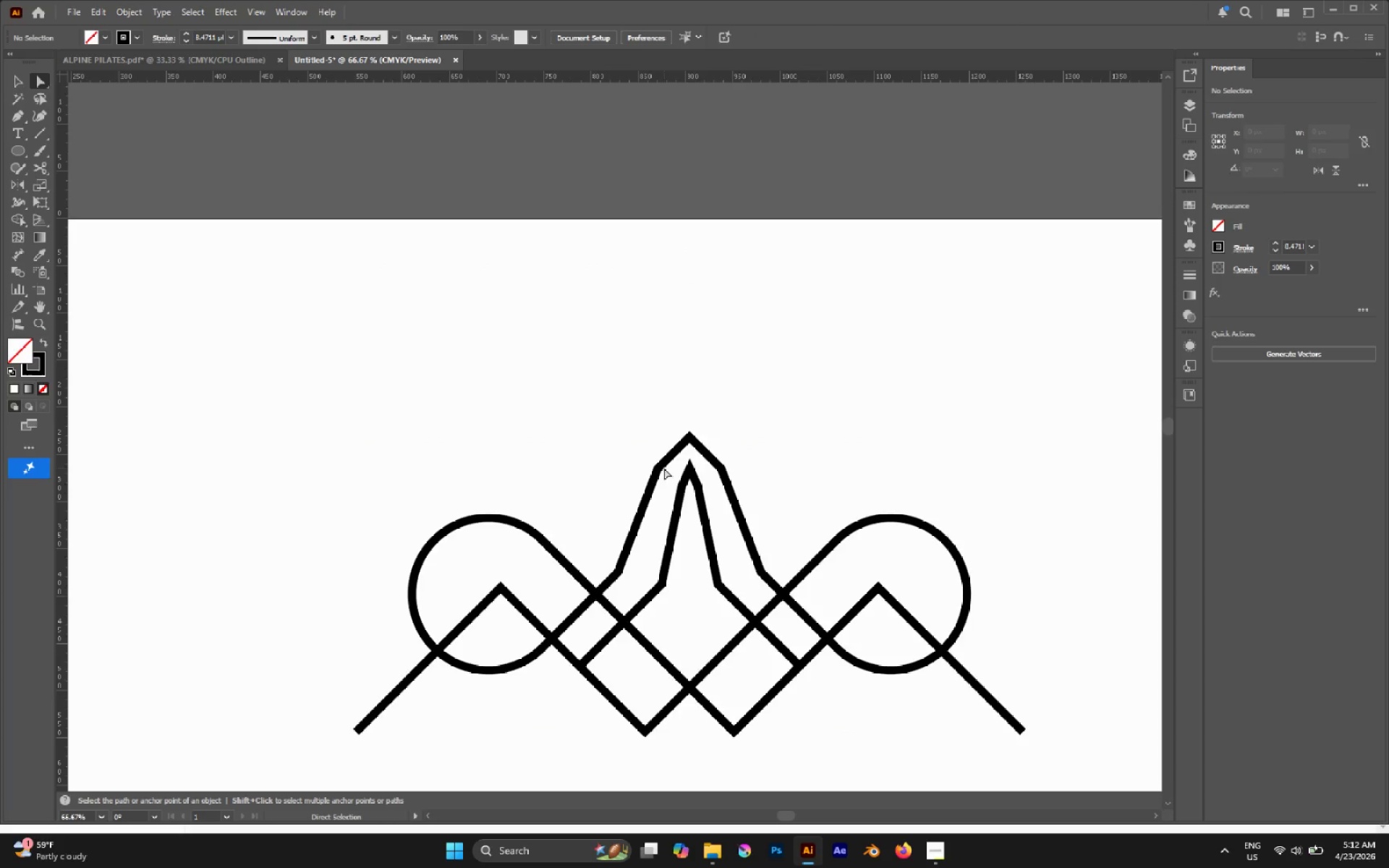 
left_click_drag(start_coordinate=[646, 456], to_coordinate=[663, 481])
 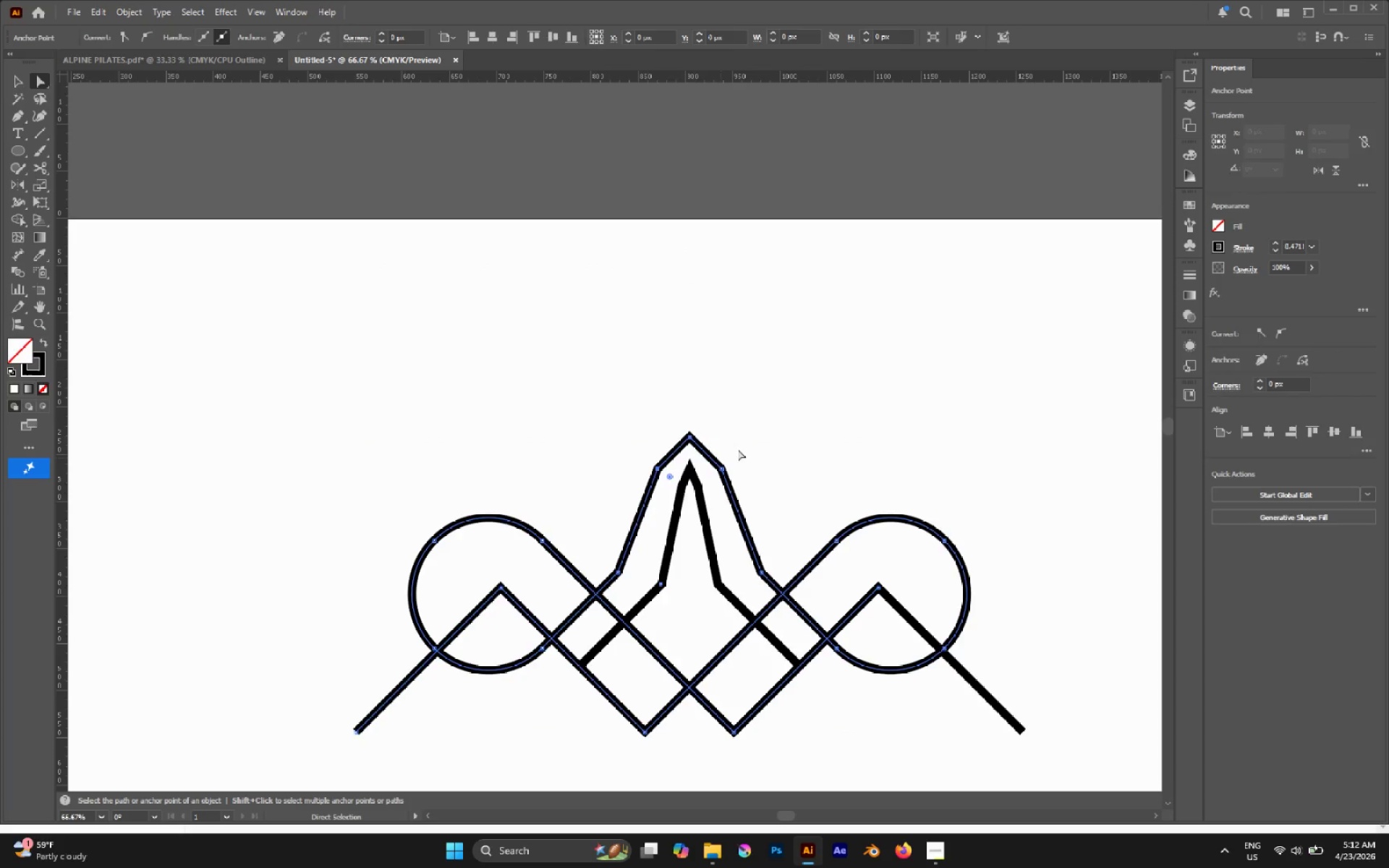 
left_click([762, 420])
 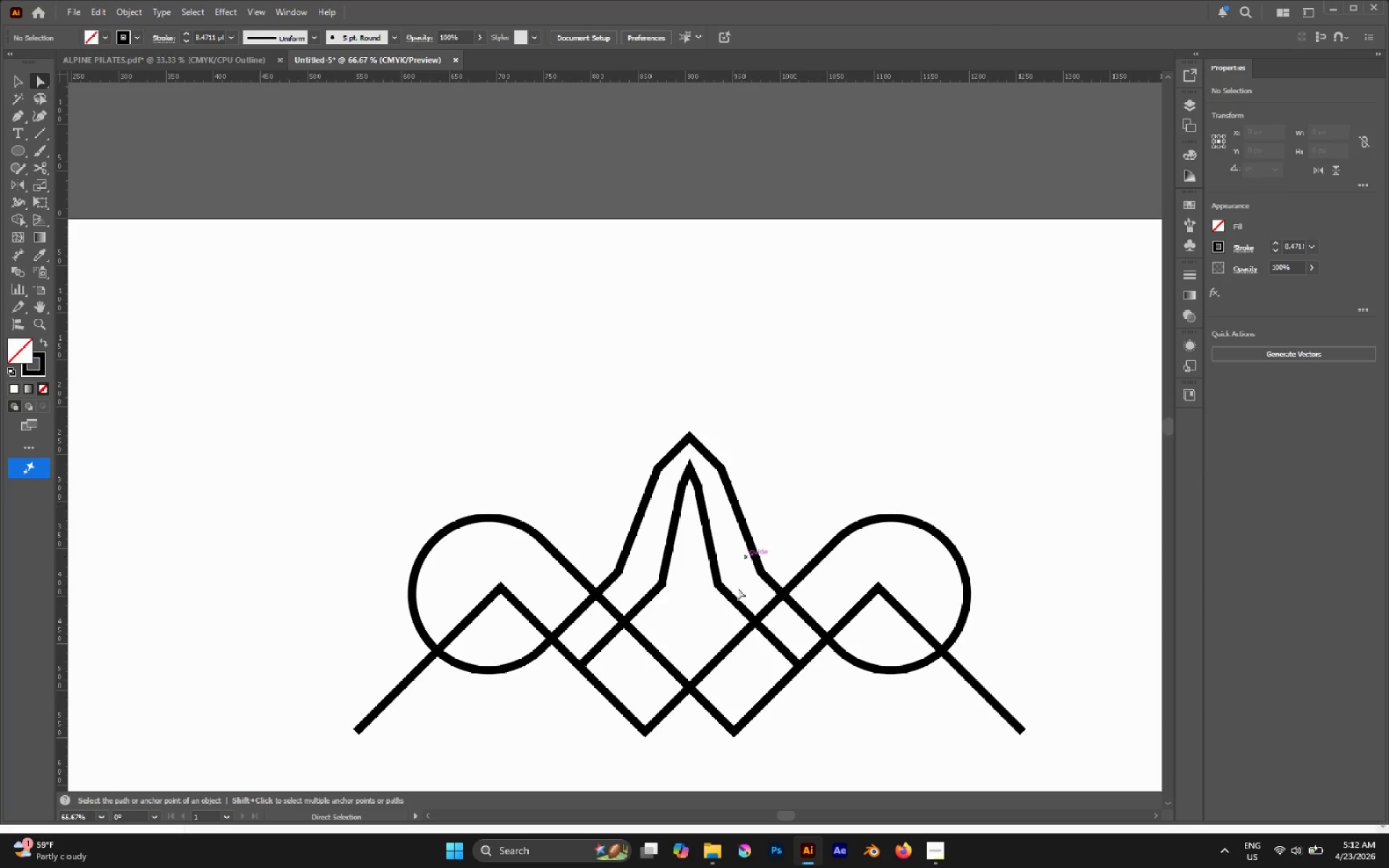 
hold_key(key=AltLeft, duration=0.5)
scroll: coordinate [710, 594], scroll_direction: down, amount: 2.0
 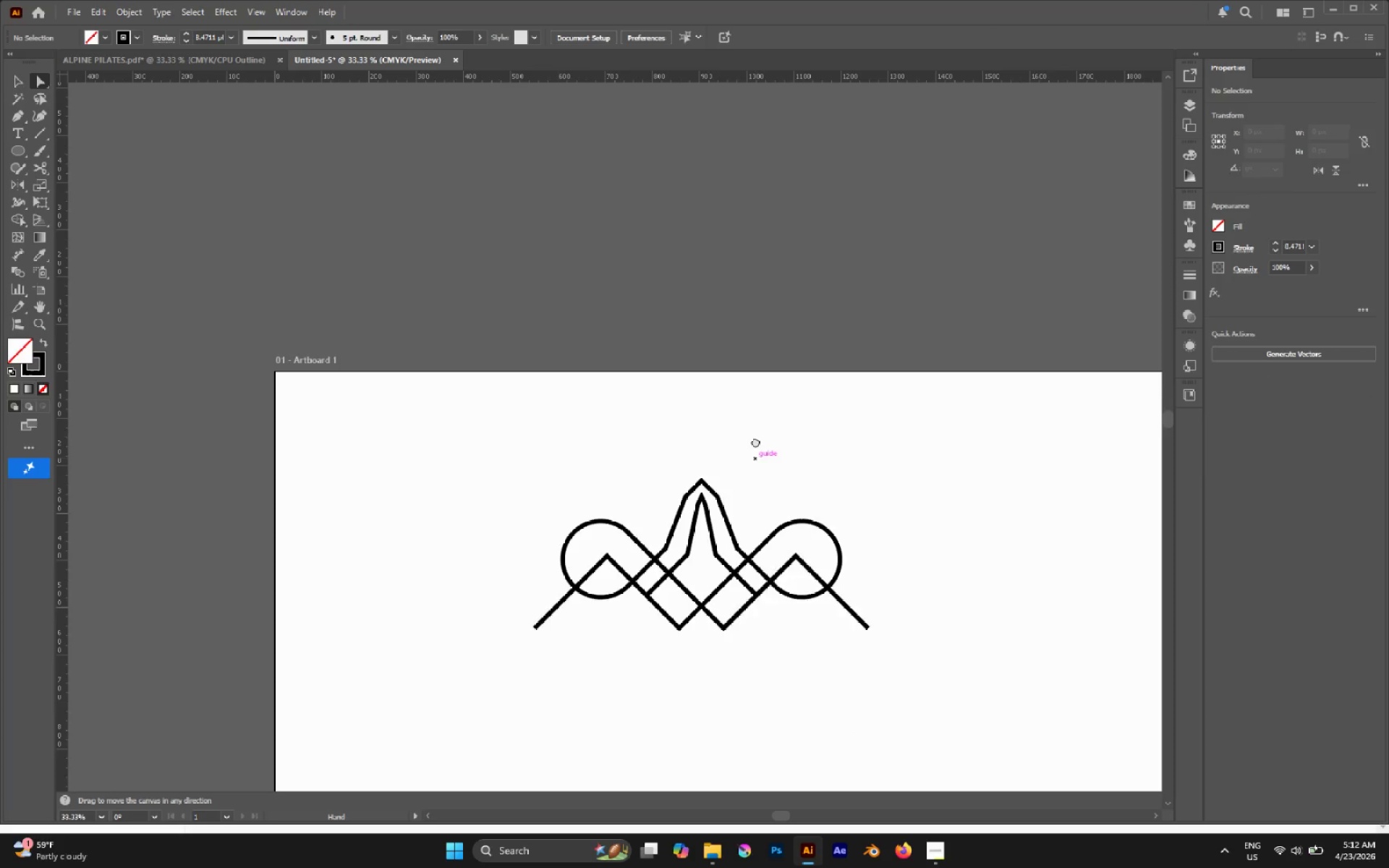 
hold_key(key=AltLeft, duration=0.89)
scroll: coordinate [705, 497], scroll_direction: up, amount: 2.0
 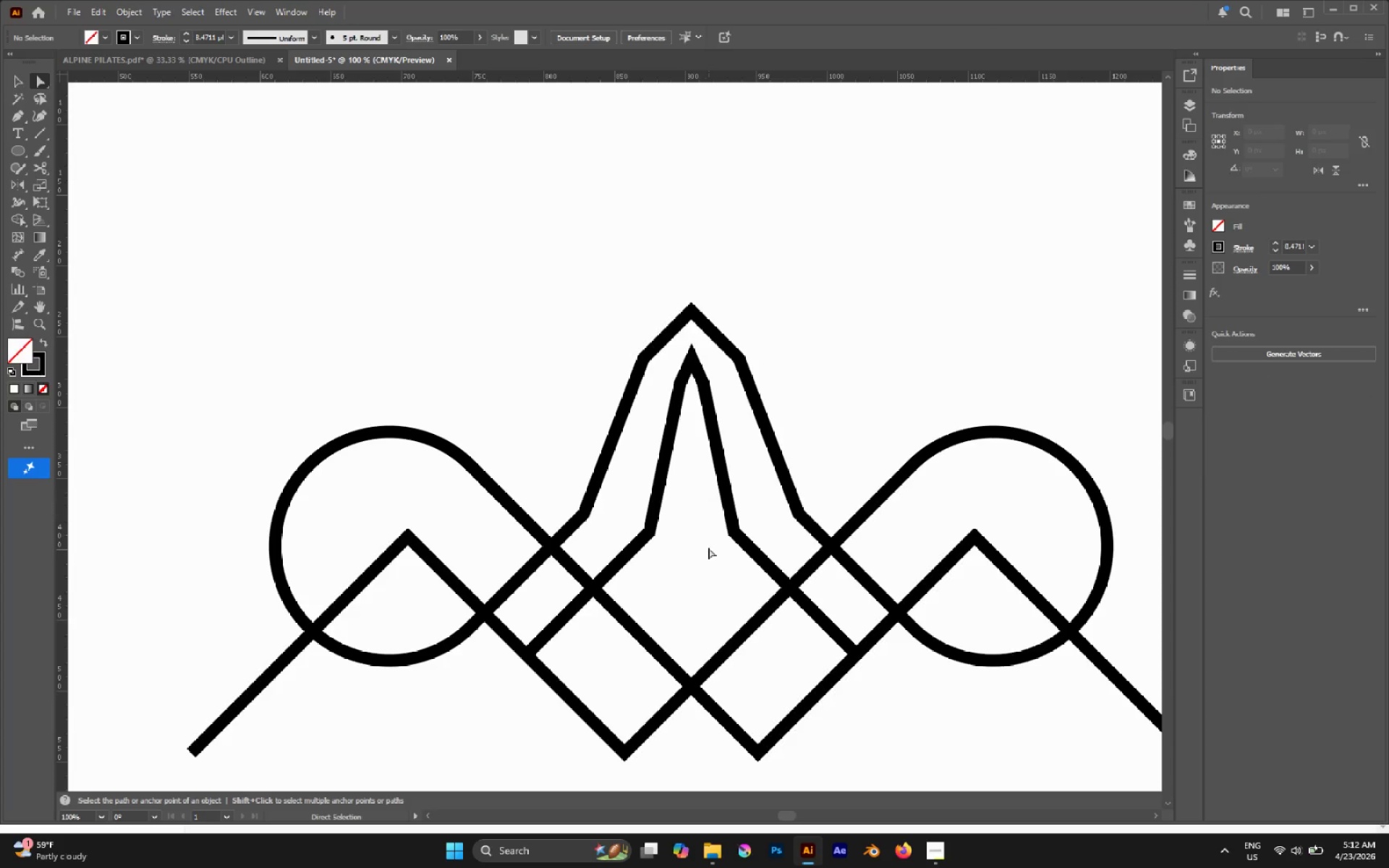 
hold_key(key=AltLeft, duration=0.55)
scroll: coordinate [709, 572], scroll_direction: down, amount: 1.0
 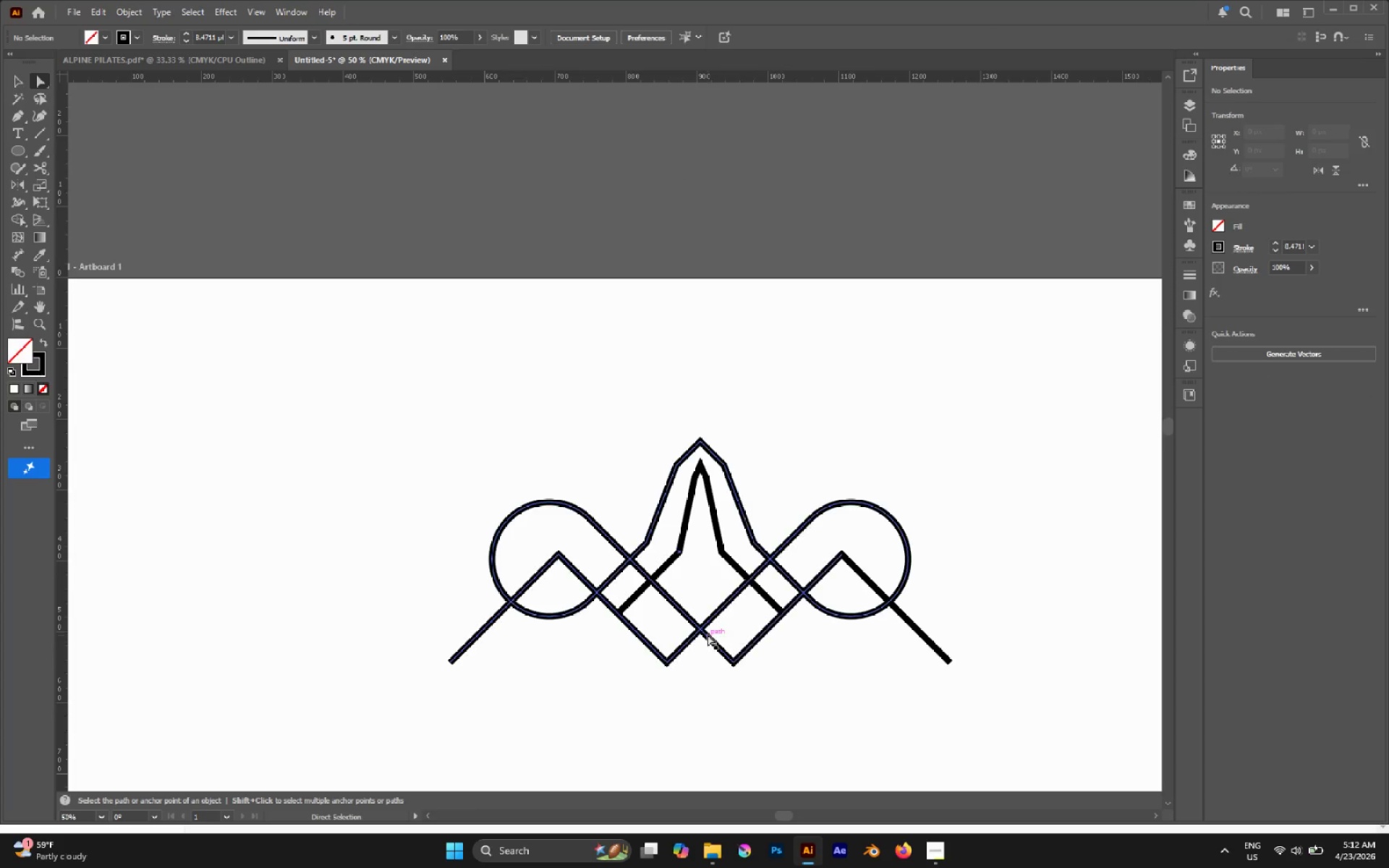 
left_click([708, 634])
 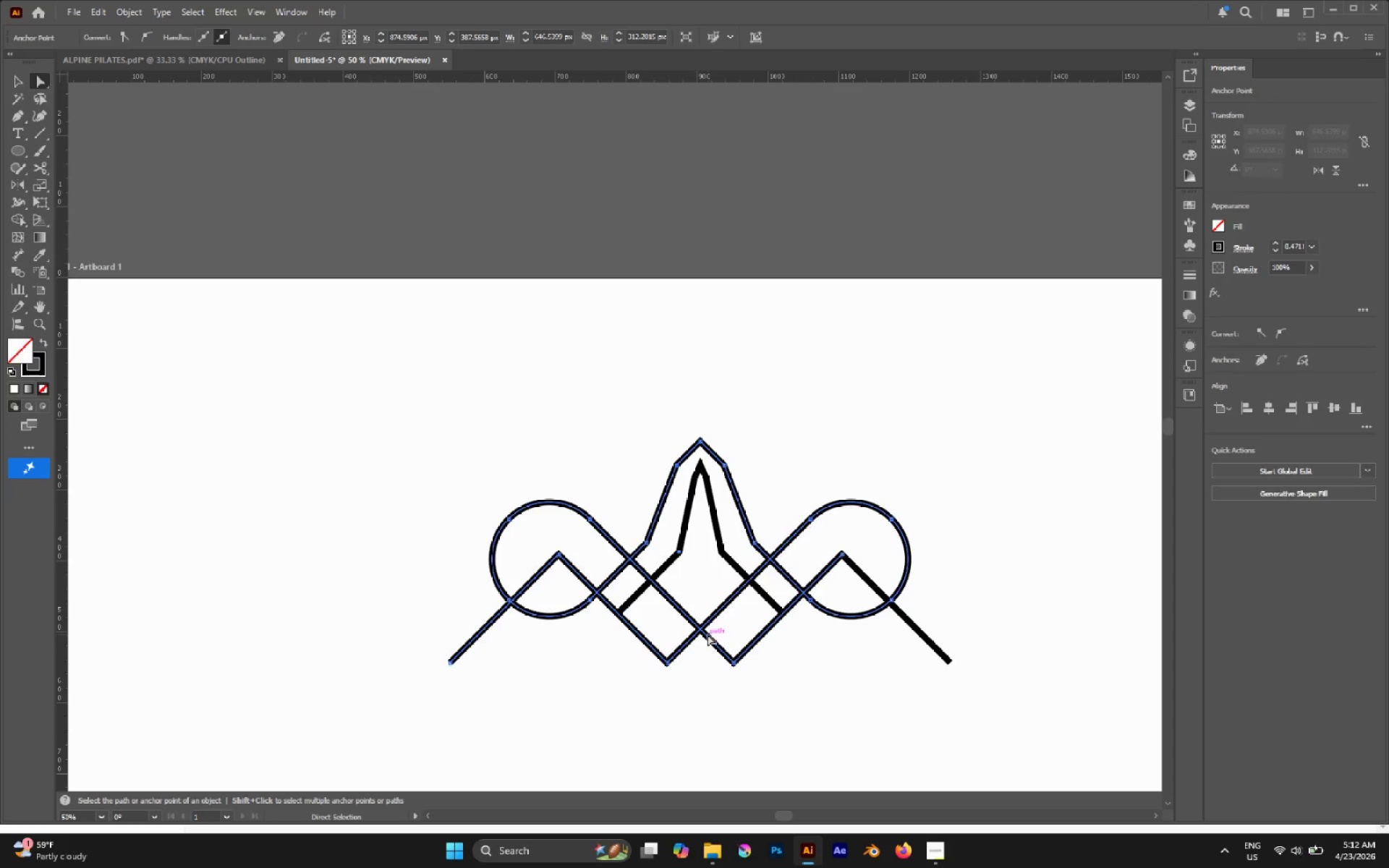 
hold_key(key=AltLeft, duration=0.86)
left_click([708, 634])
 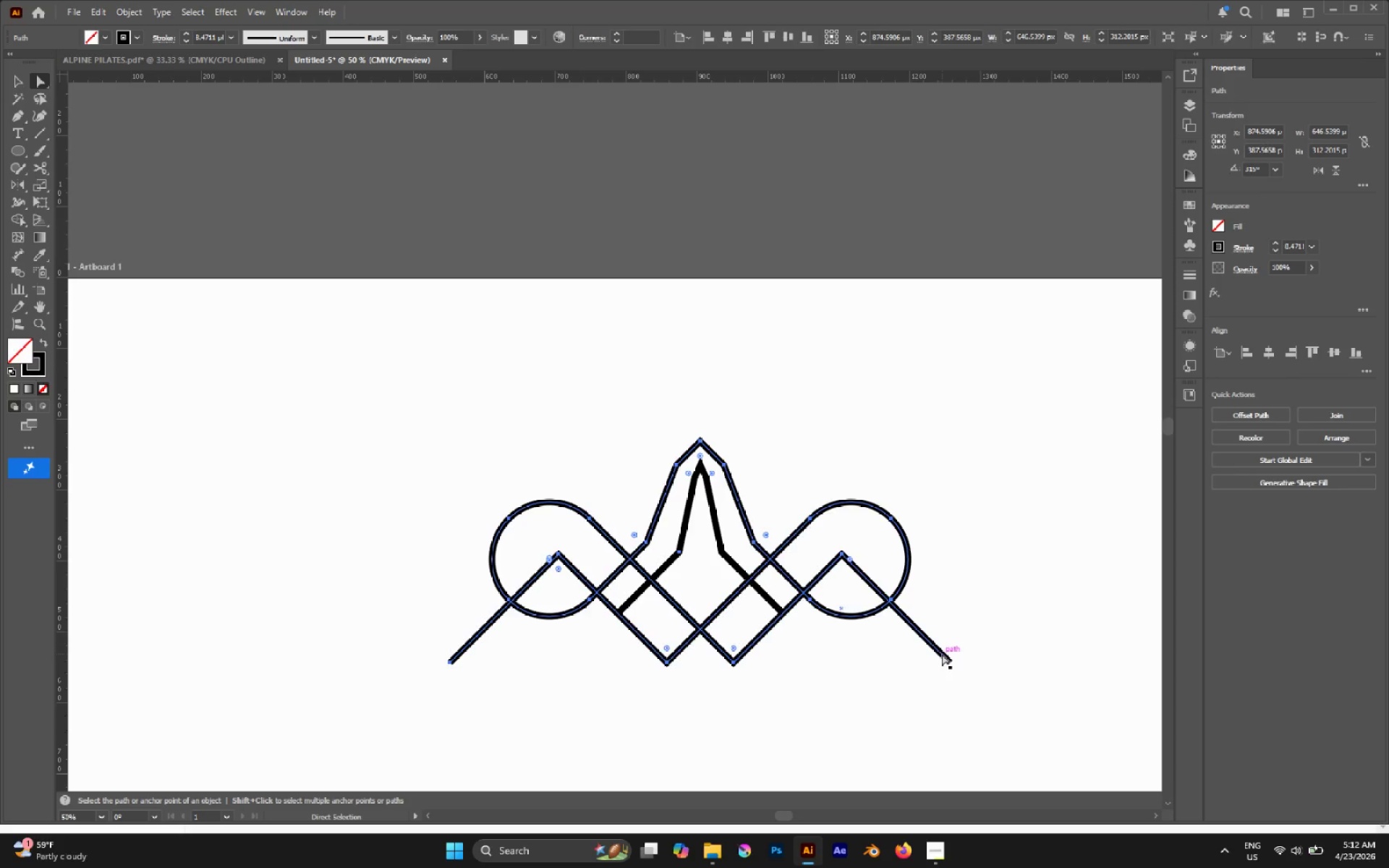 
left_click([999, 646])
 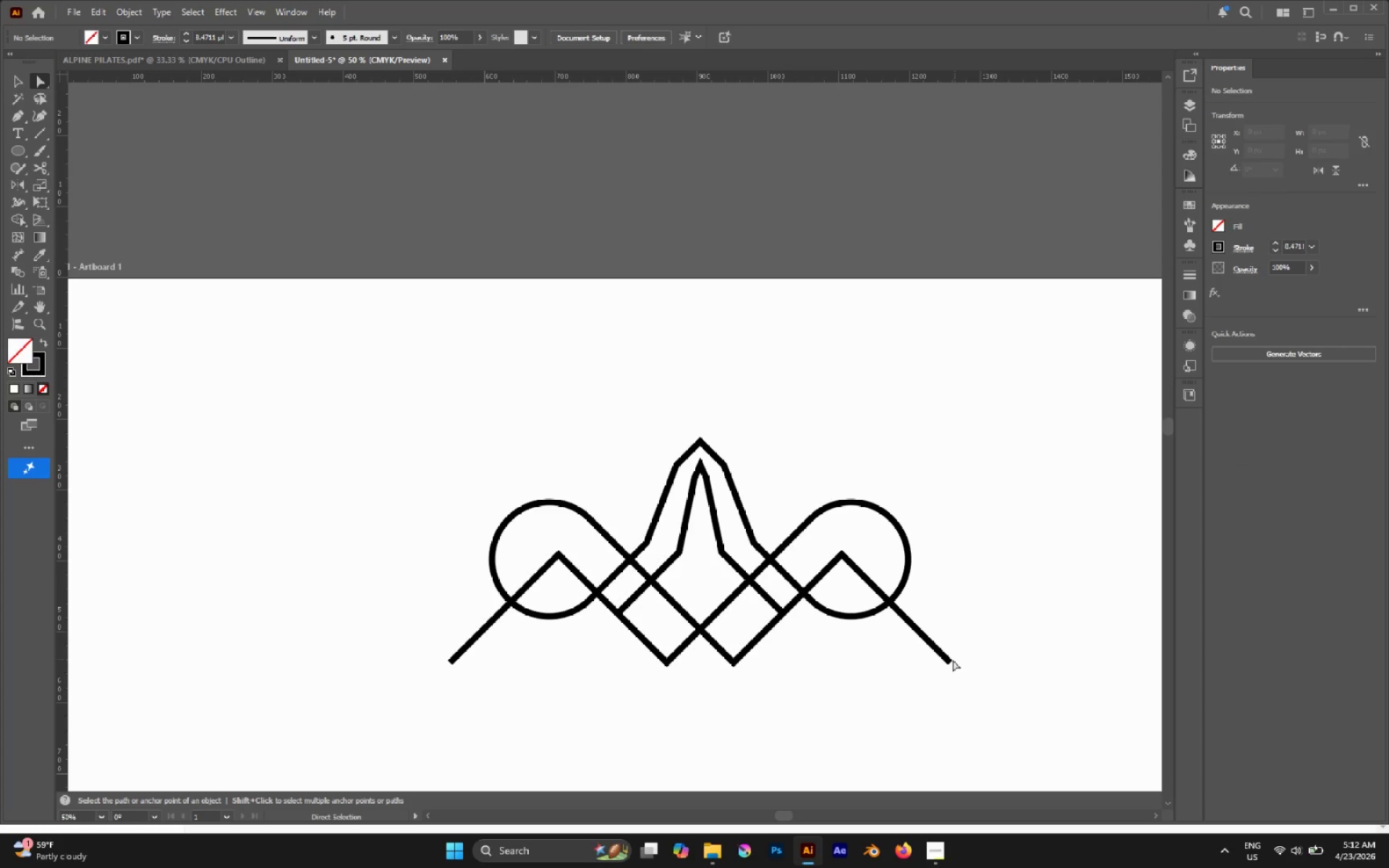 
left_click([948, 661])
 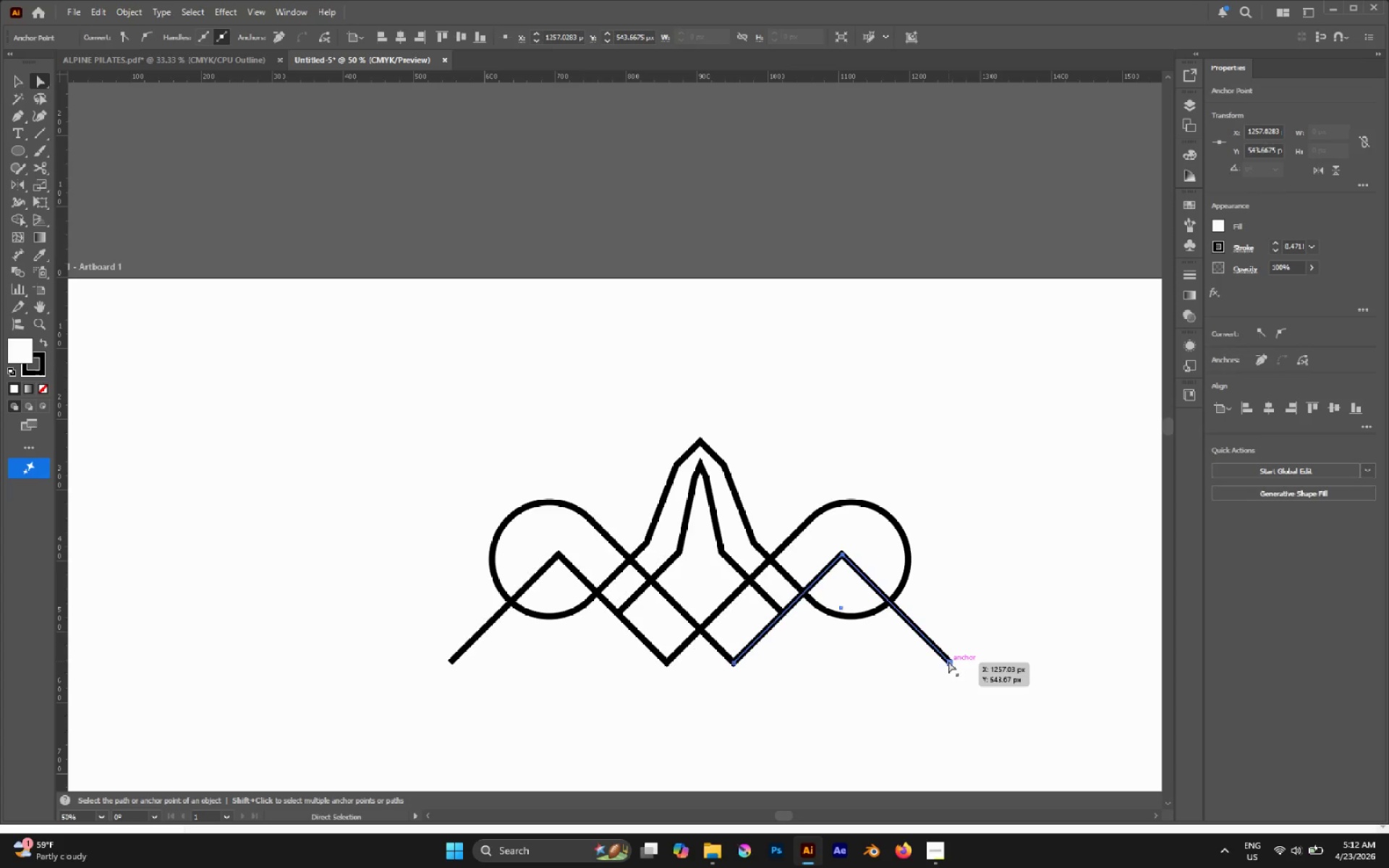 
left_click_drag(start_coordinate=[948, 661], to_coordinate=[872, 606])
 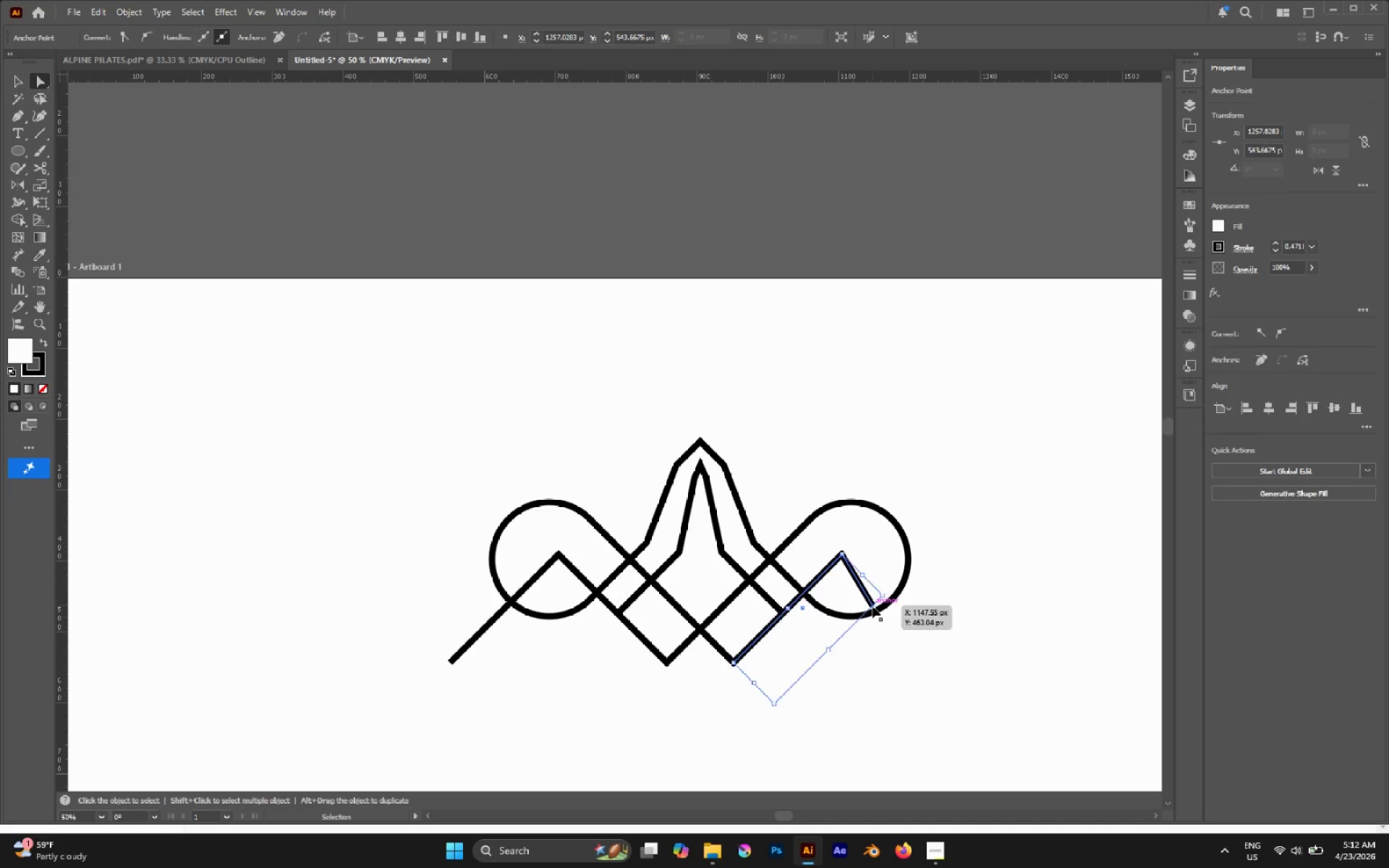 
key(Control+Z)
 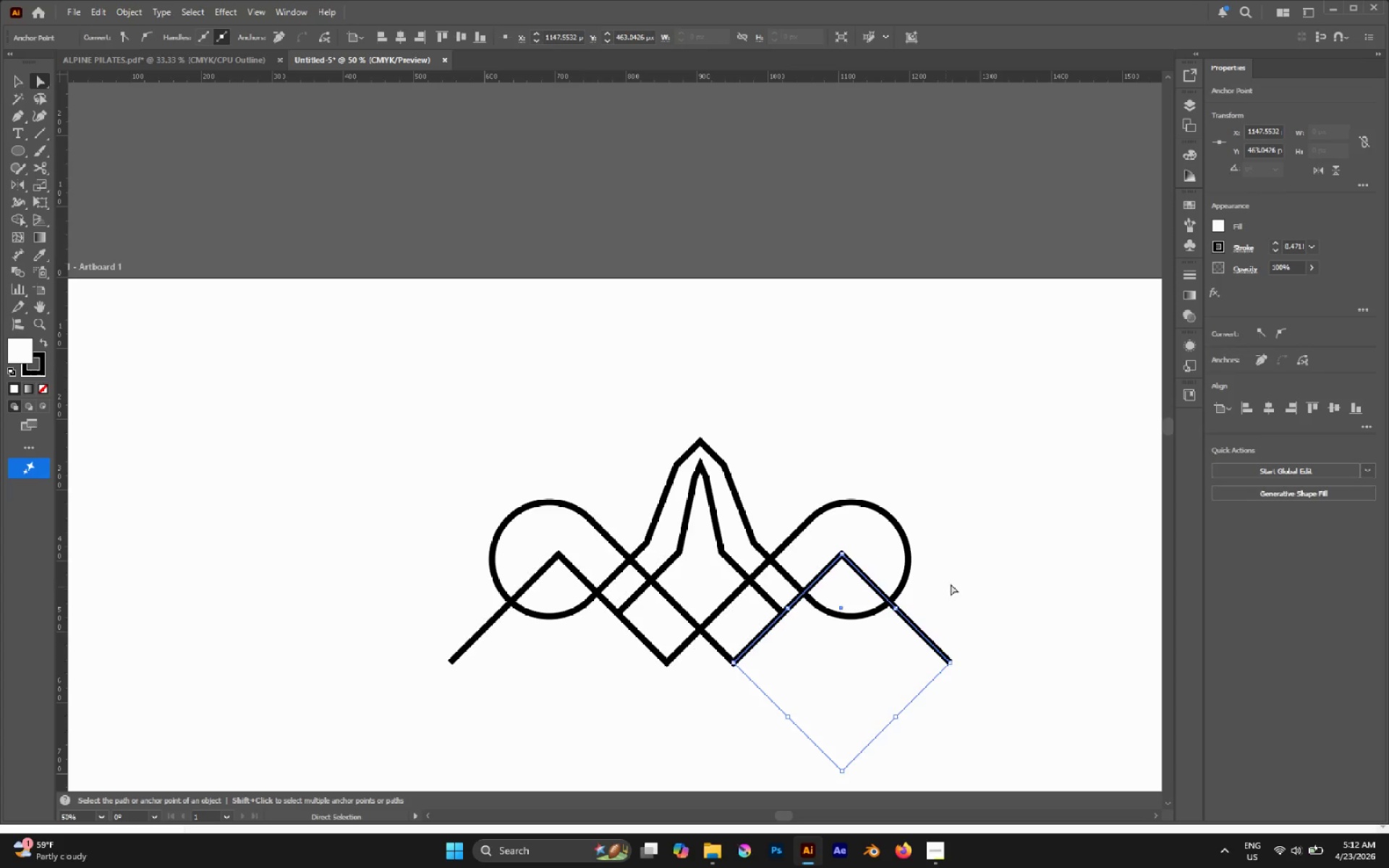 
left_click([964, 579])
 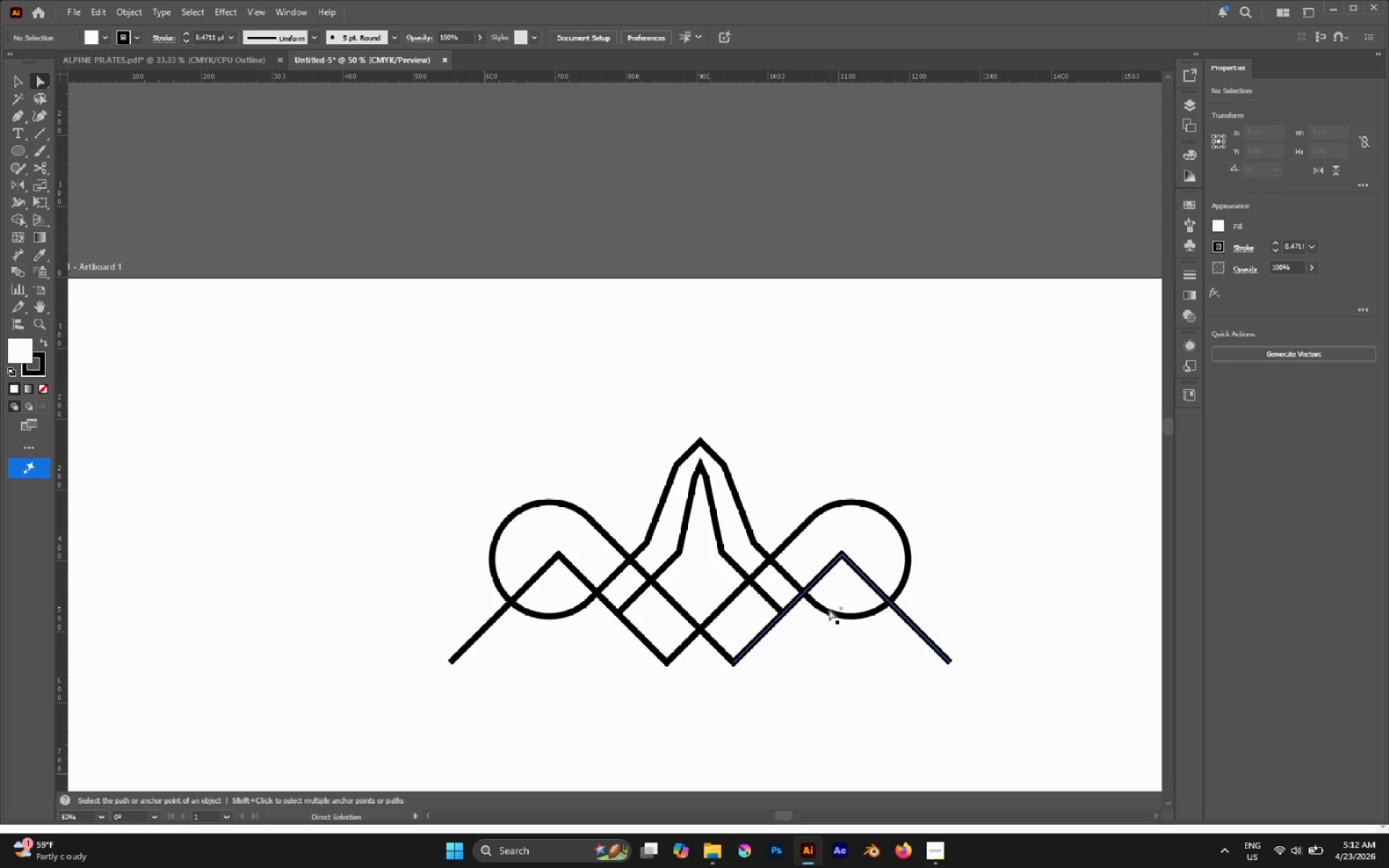 
hold_key(key=AltLeft, duration=0.59)
scroll: coordinate [828, 609], scroll_direction: up, amount: 2.0
 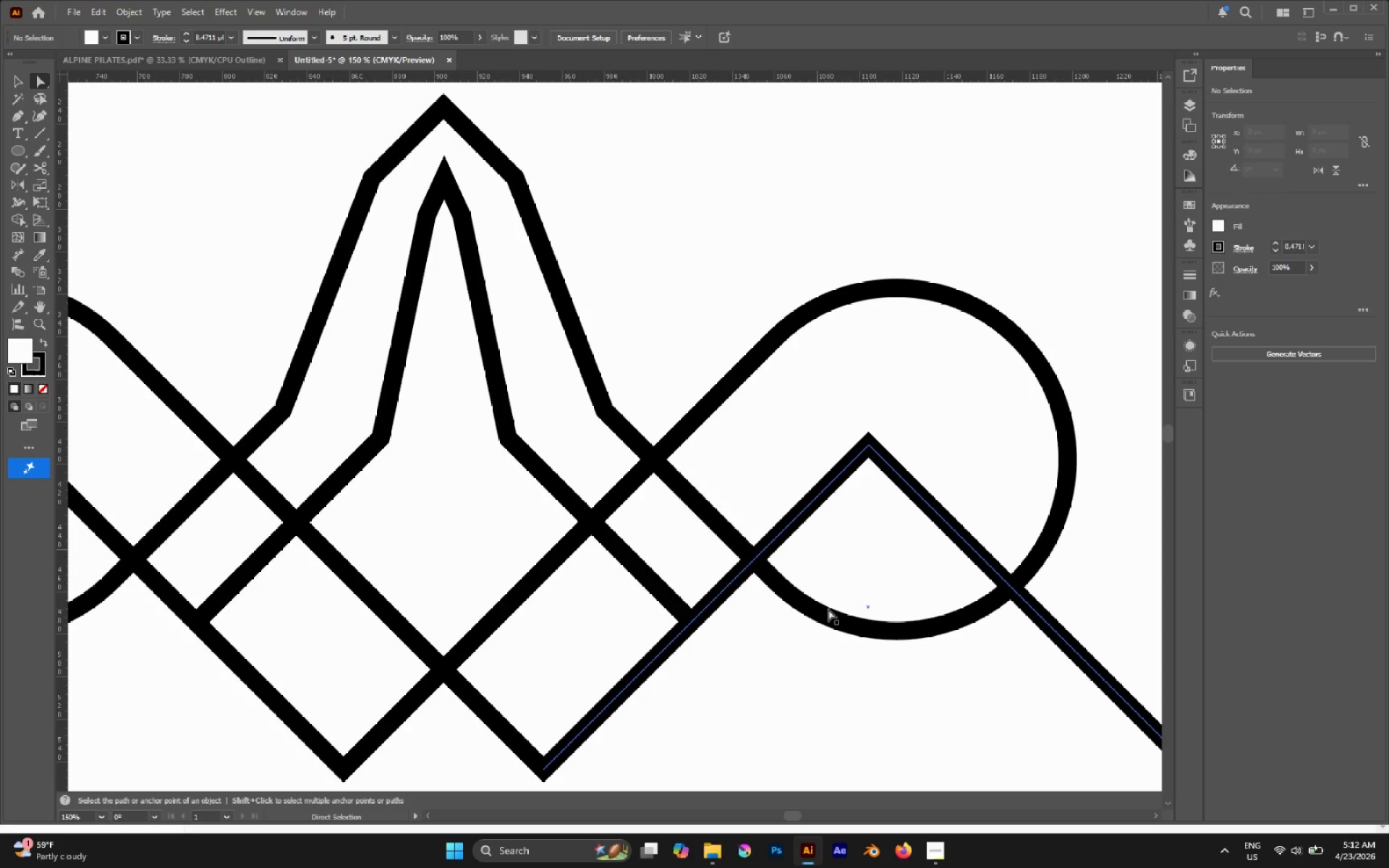 
hold_key(key=AltLeft, duration=0.66)
scroll: coordinate [828, 609], scroll_direction: down, amount: 1.0
 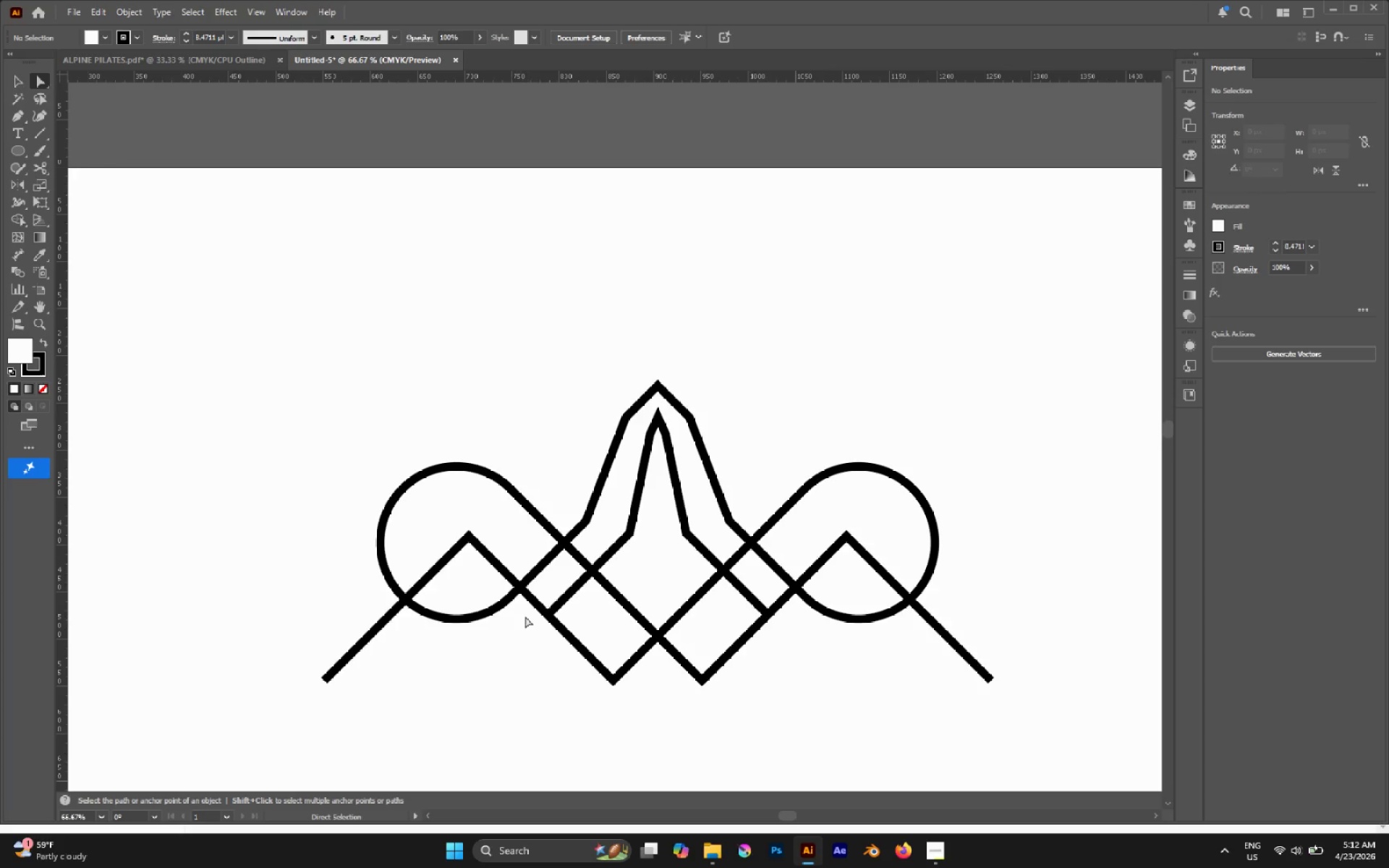 
hold_key(key=AltLeft, duration=0.56)
scroll: coordinate [522, 620], scroll_direction: down, amount: 1.0
 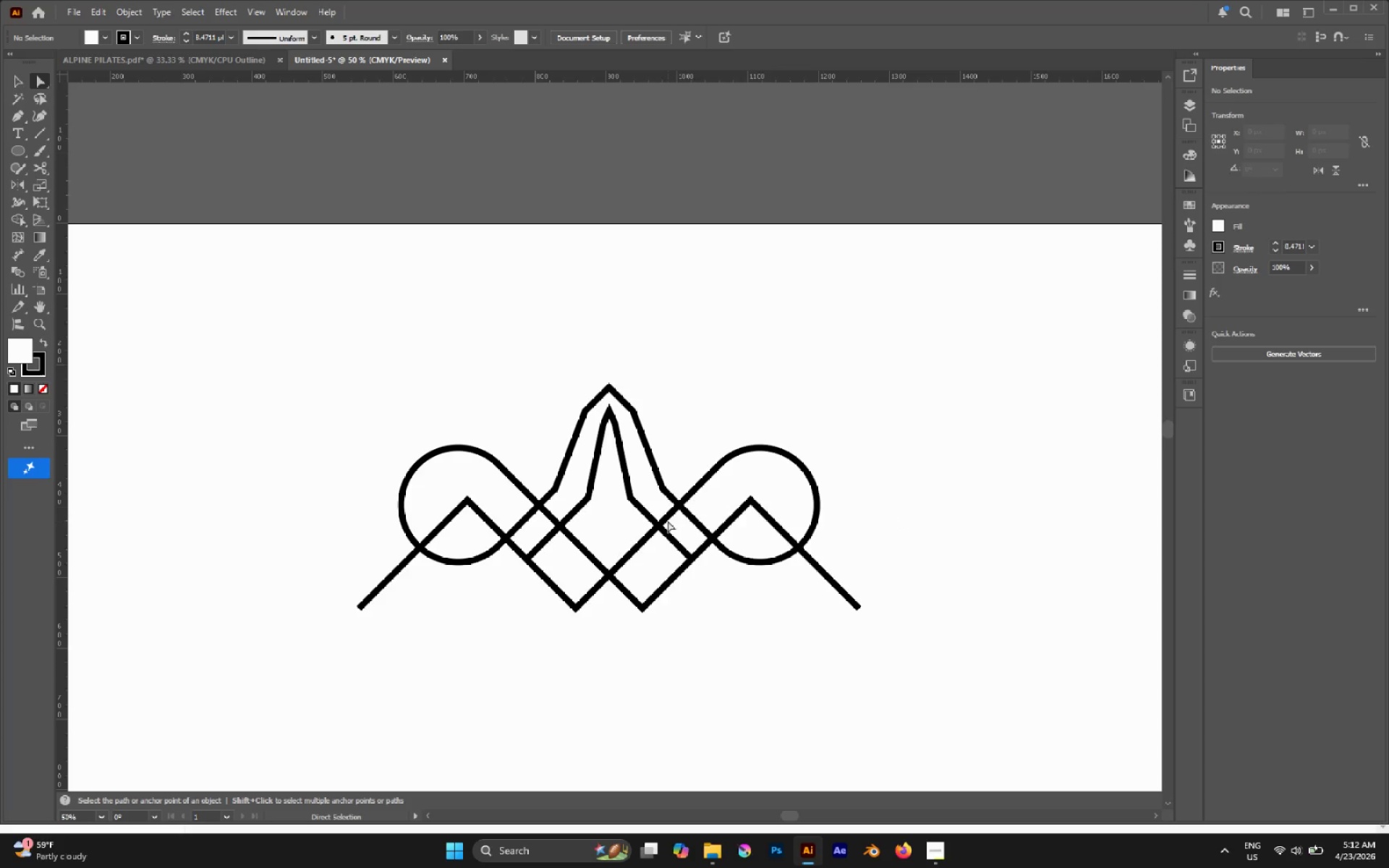 
wait(5.22)
 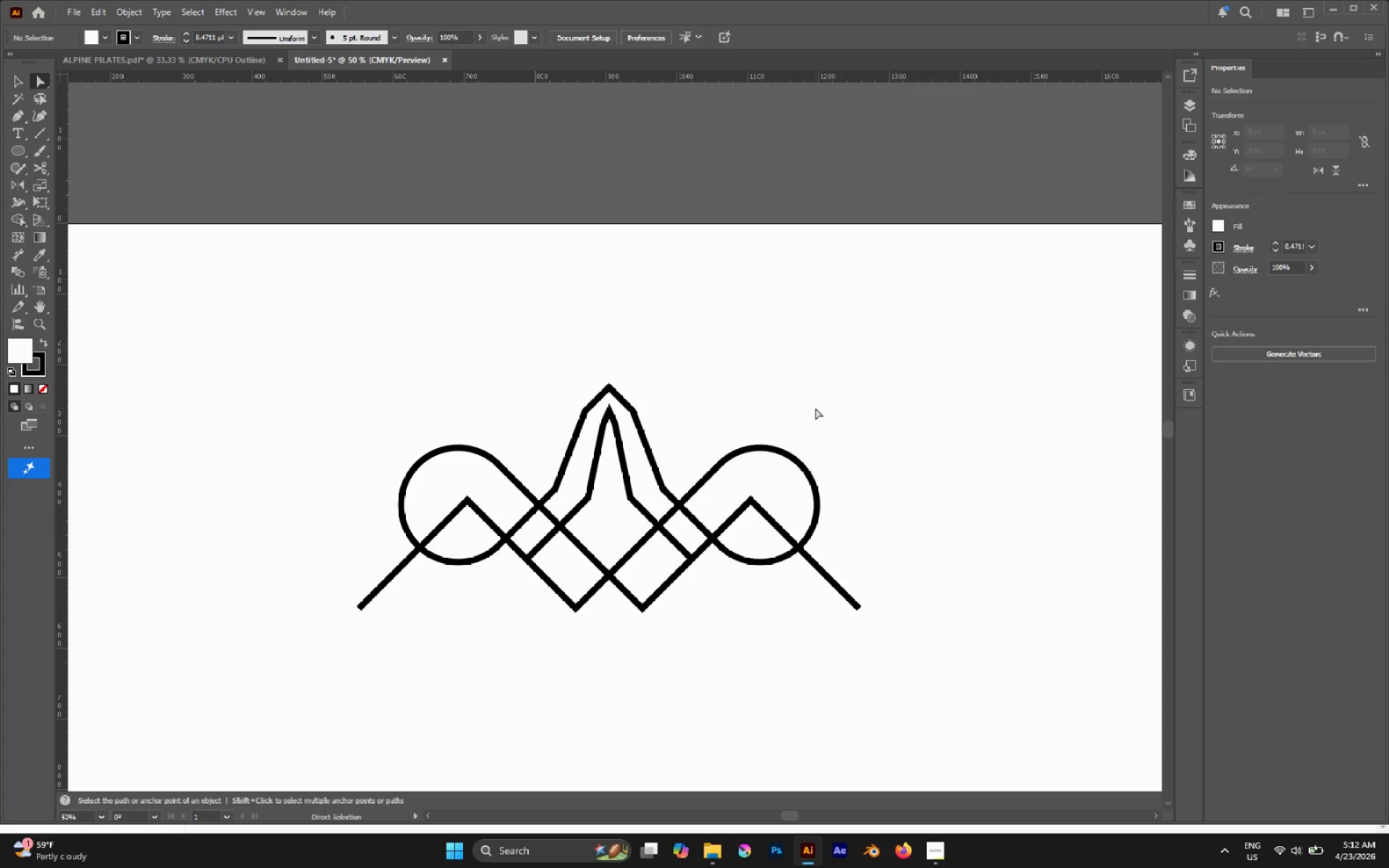 
hold_key(key=AltLeft, duration=1.31)
left_click([444, 522])
 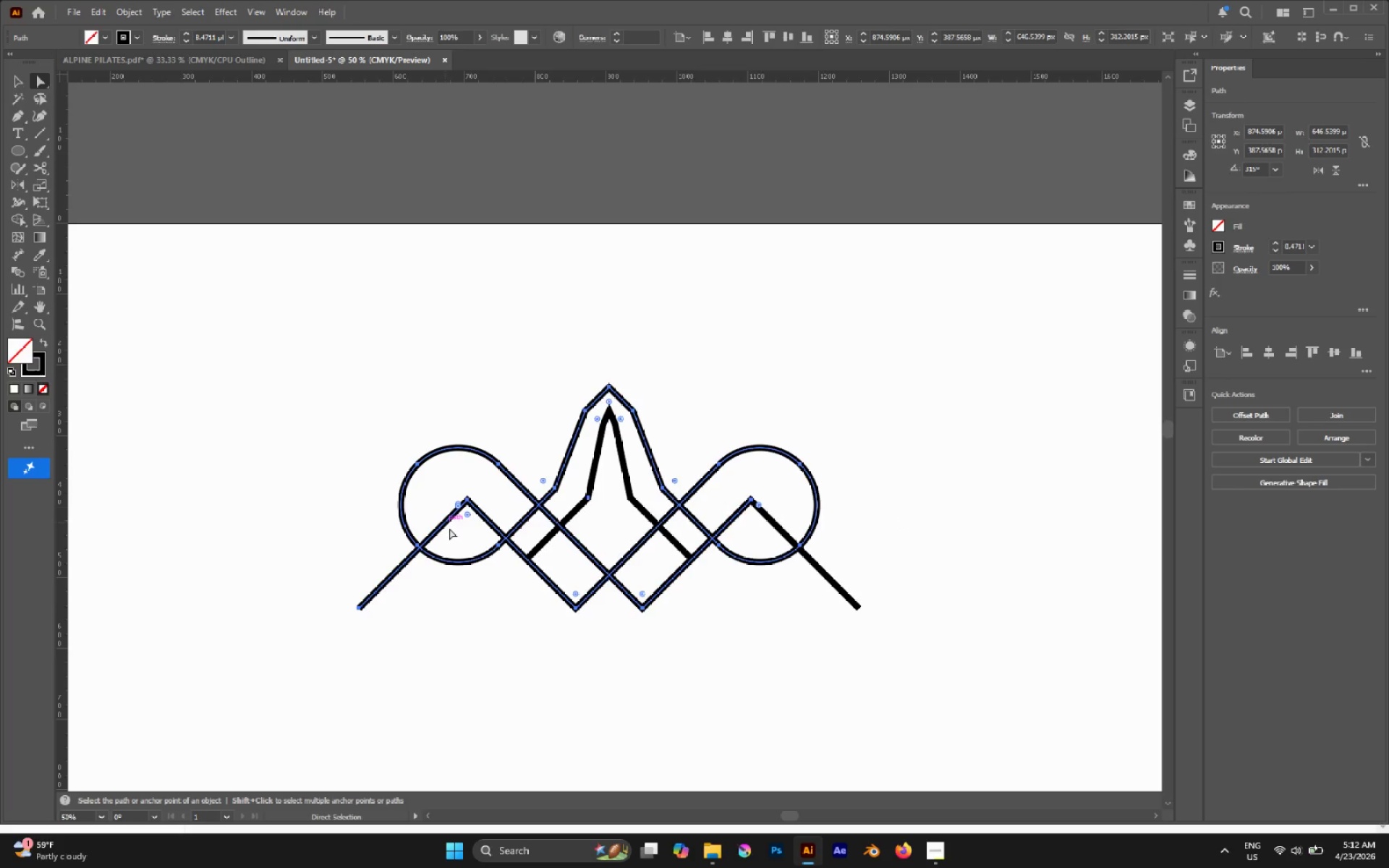 
left_click([533, 630])
 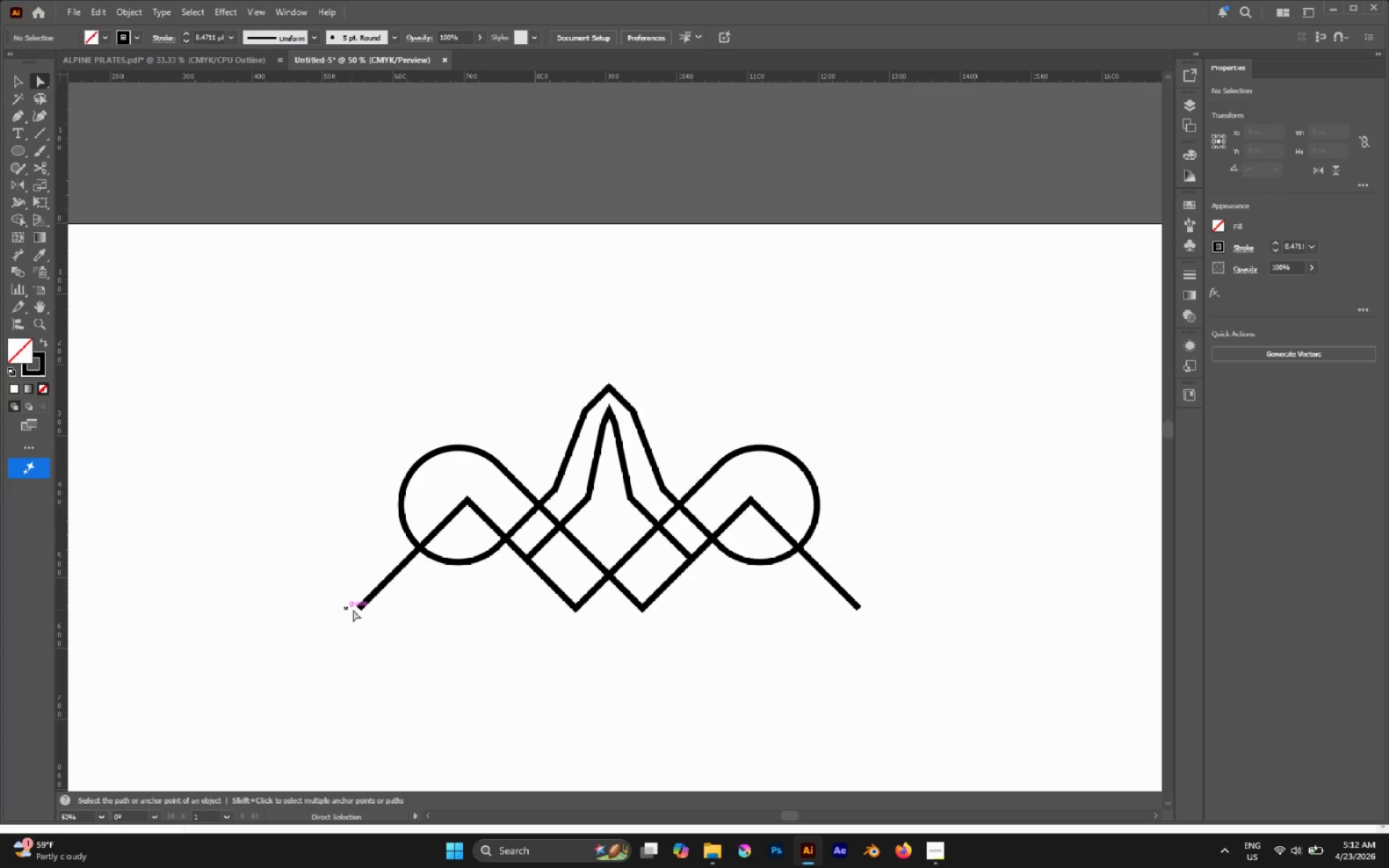 
left_click([362, 610])
 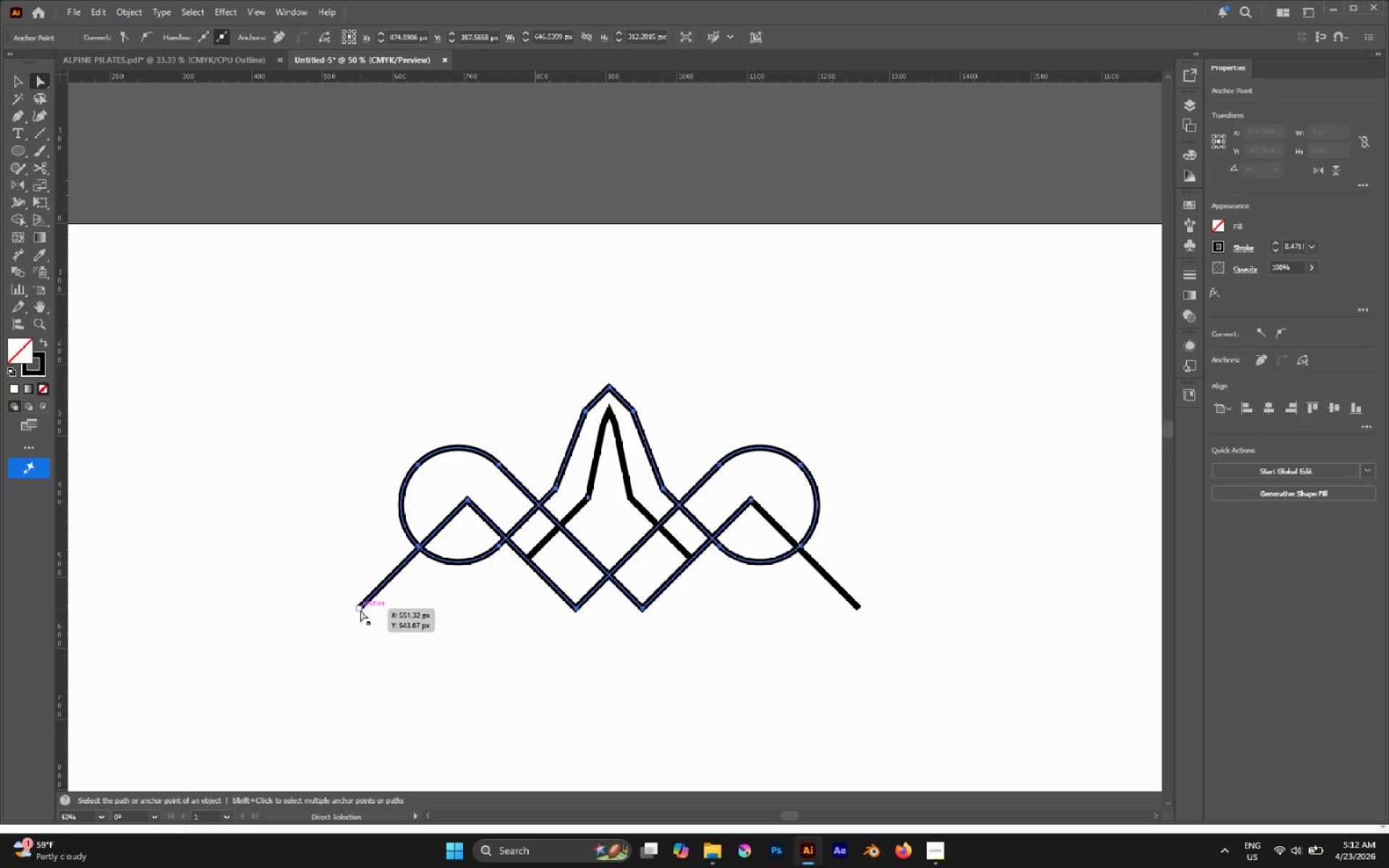 
left_click([360, 610])
 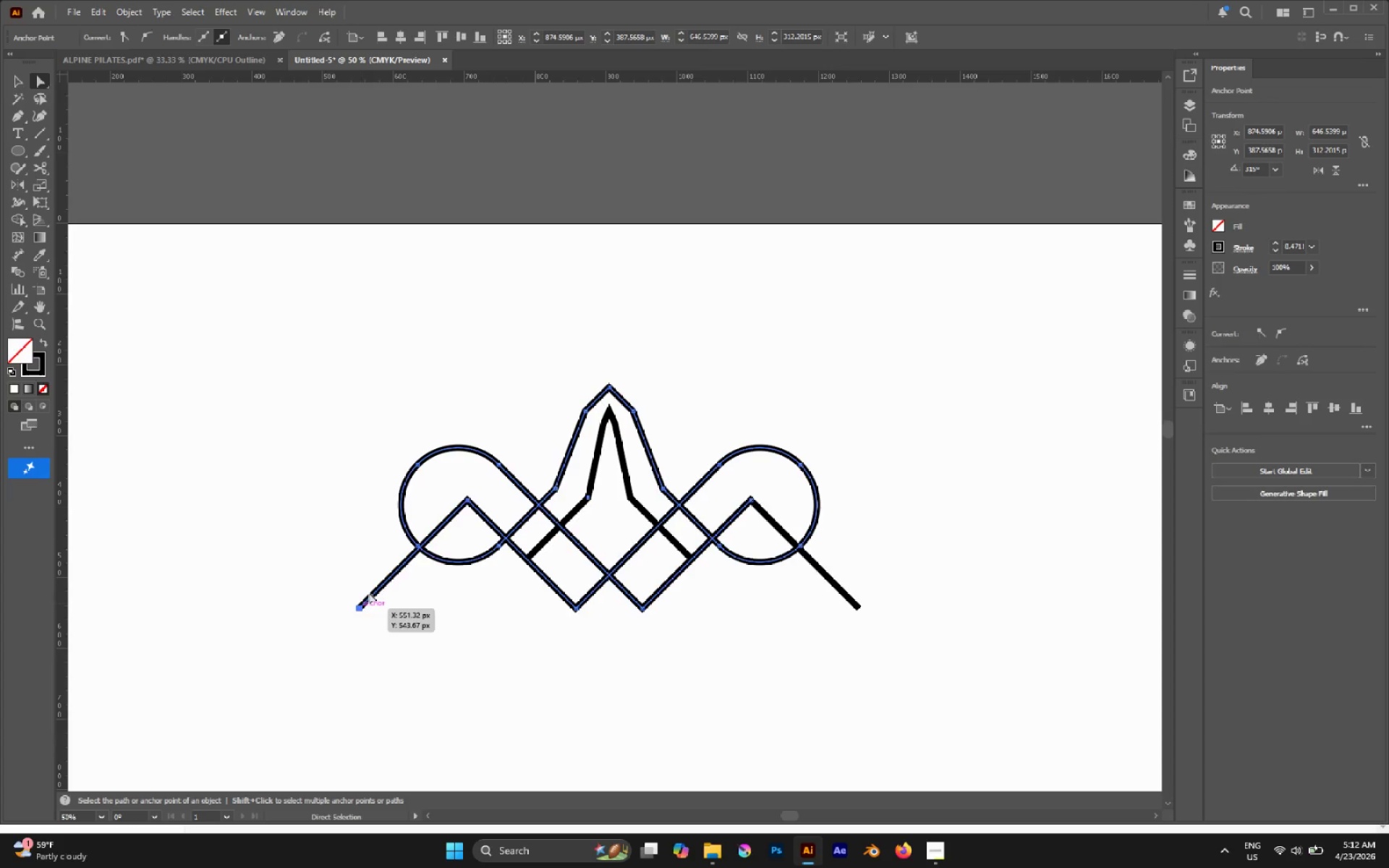 
hold_key(key=CapsLock, duration=1.5)
 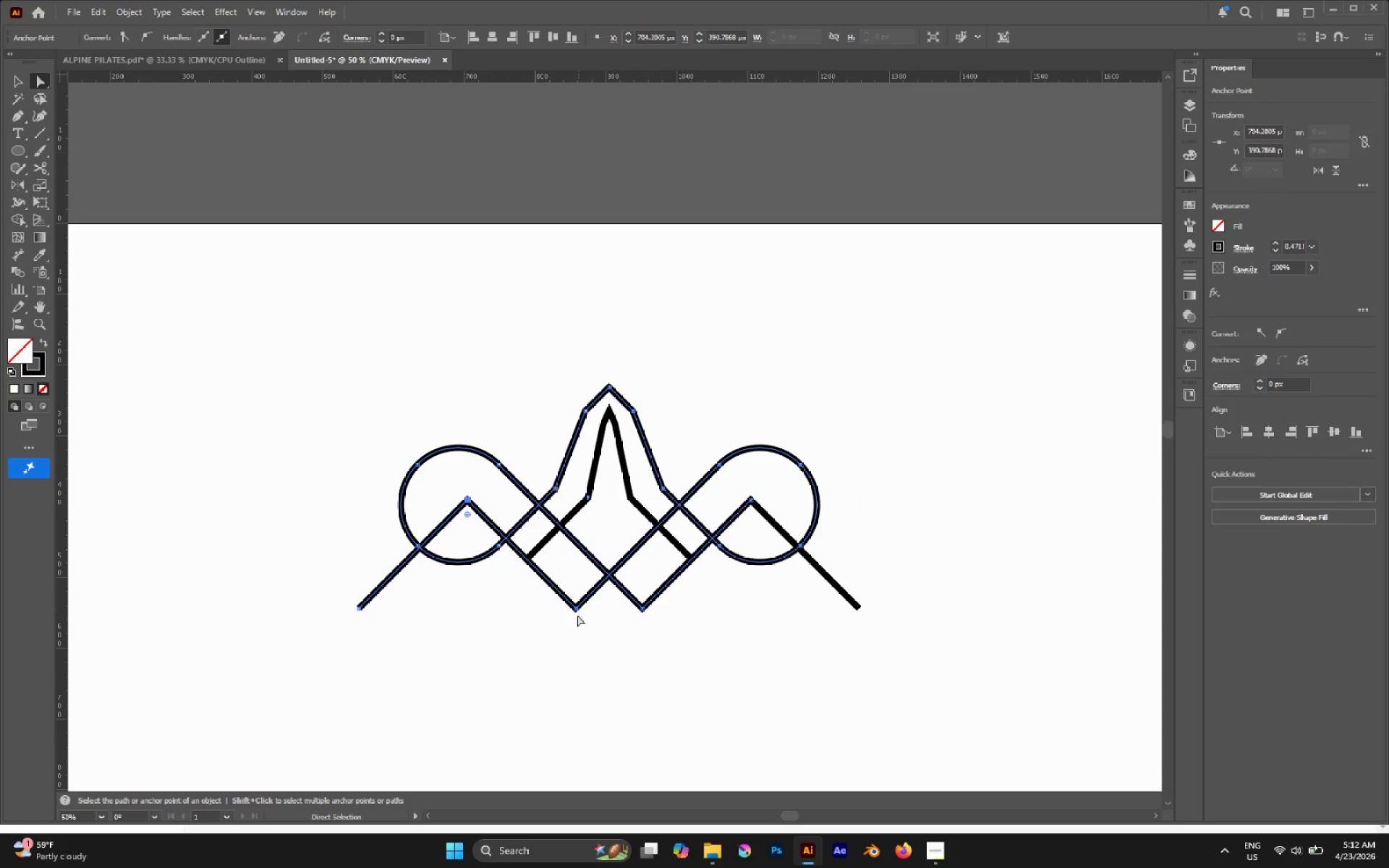 
left_click([467, 501])
 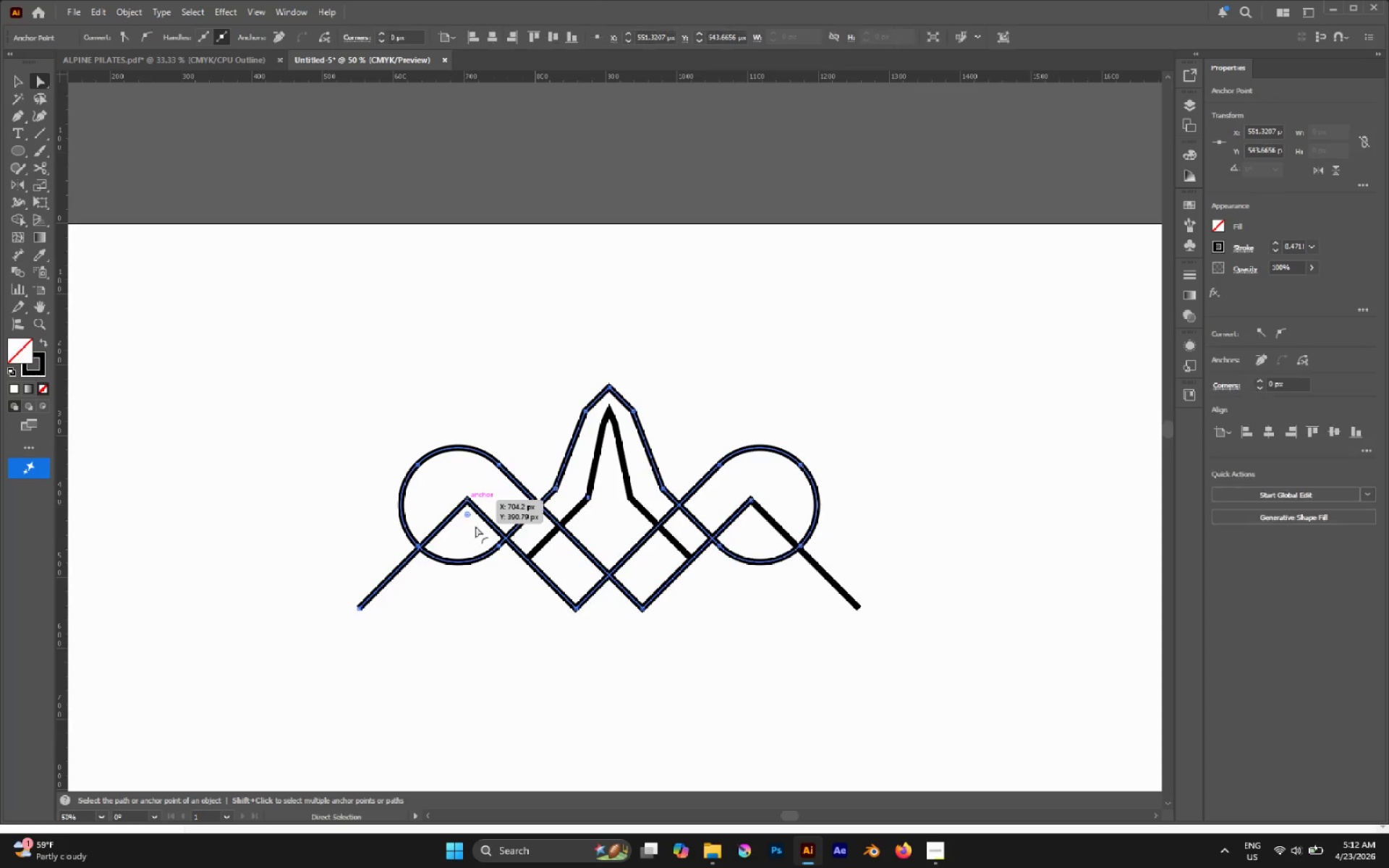 
hold_key(key=CapsLock, duration=1.31)
 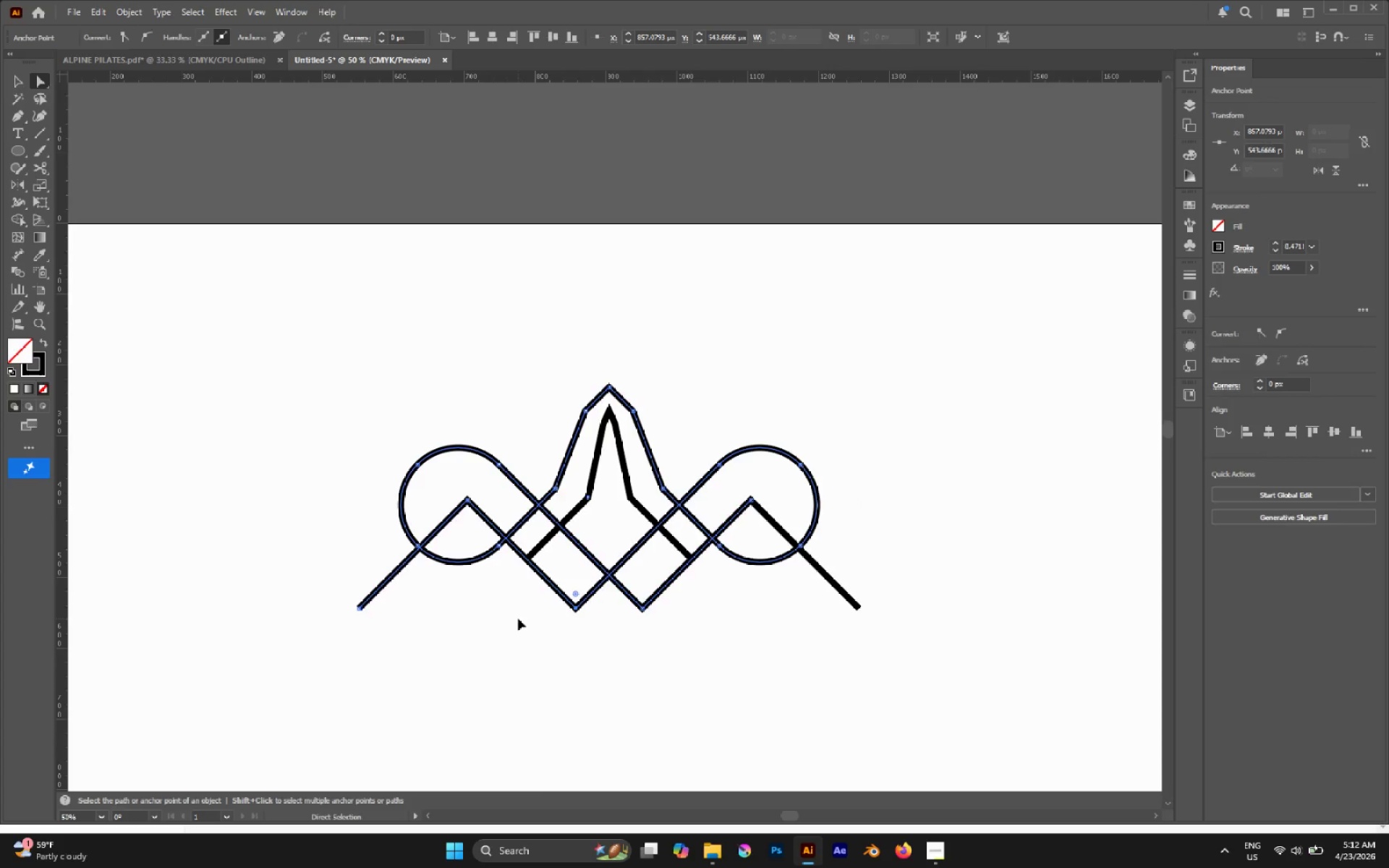 
left_click([577, 608])
 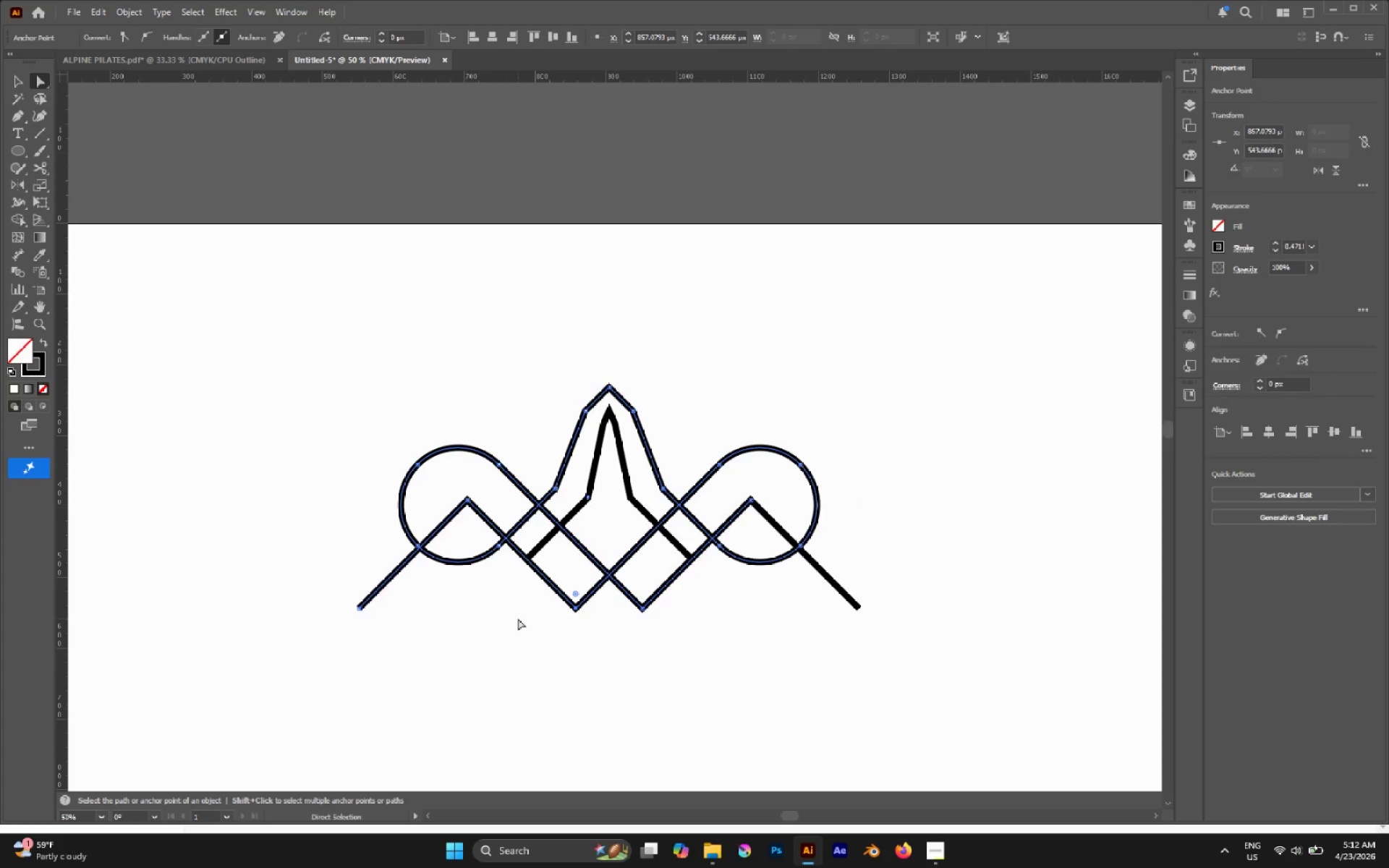 
key(Control+C)
 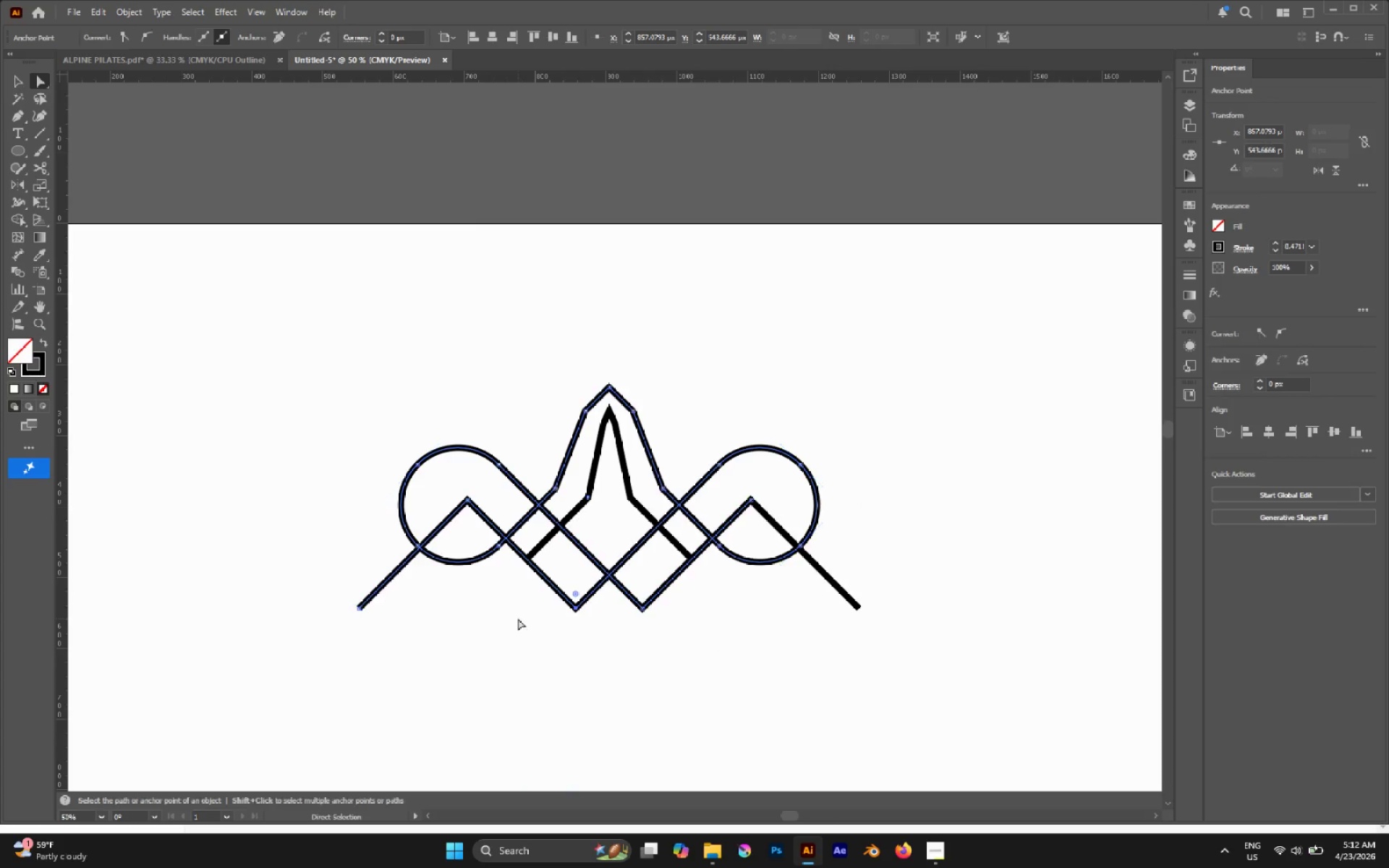 
left_click([518, 618])
 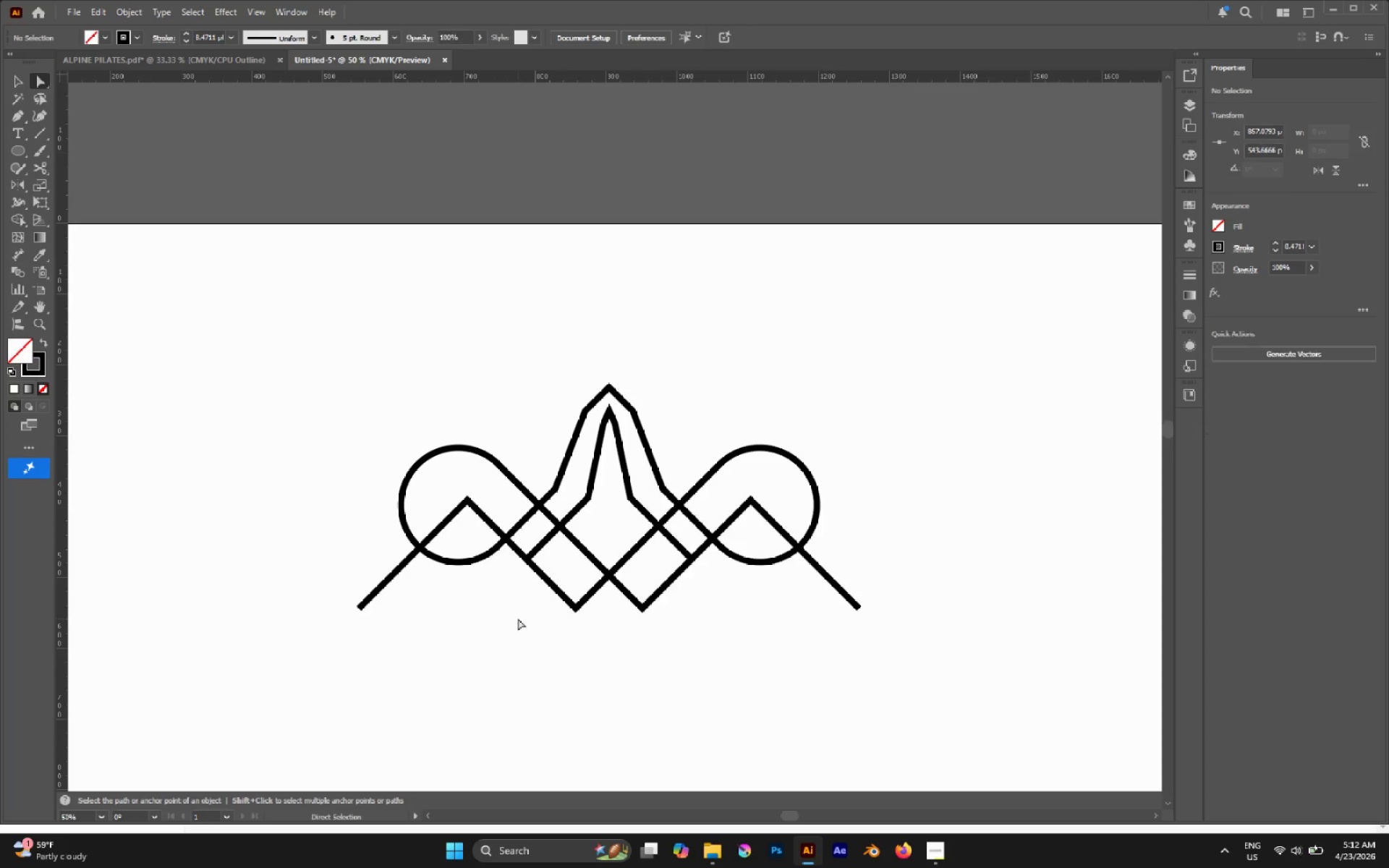 
key(Control+Shift+V)
 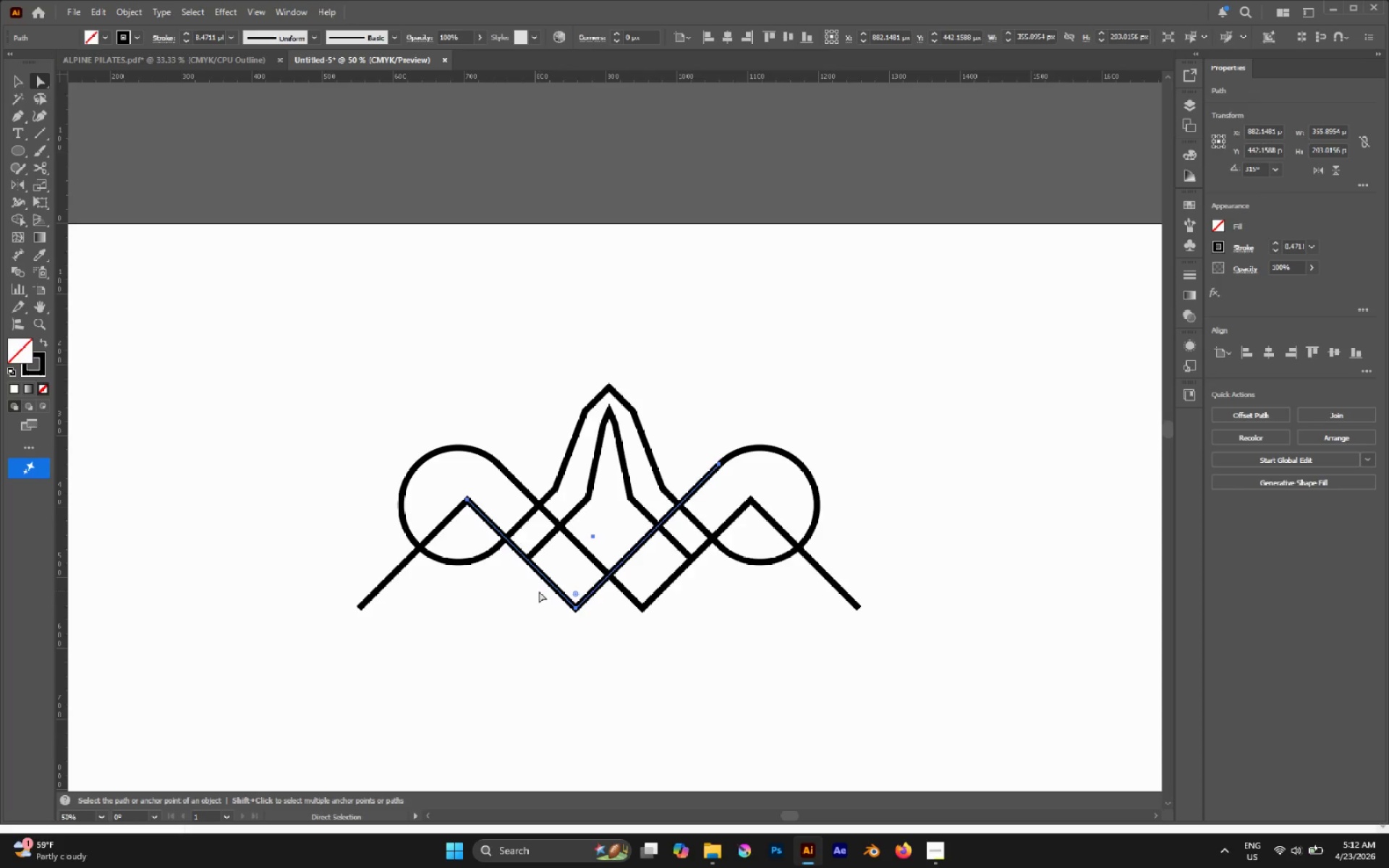 
key(V)
 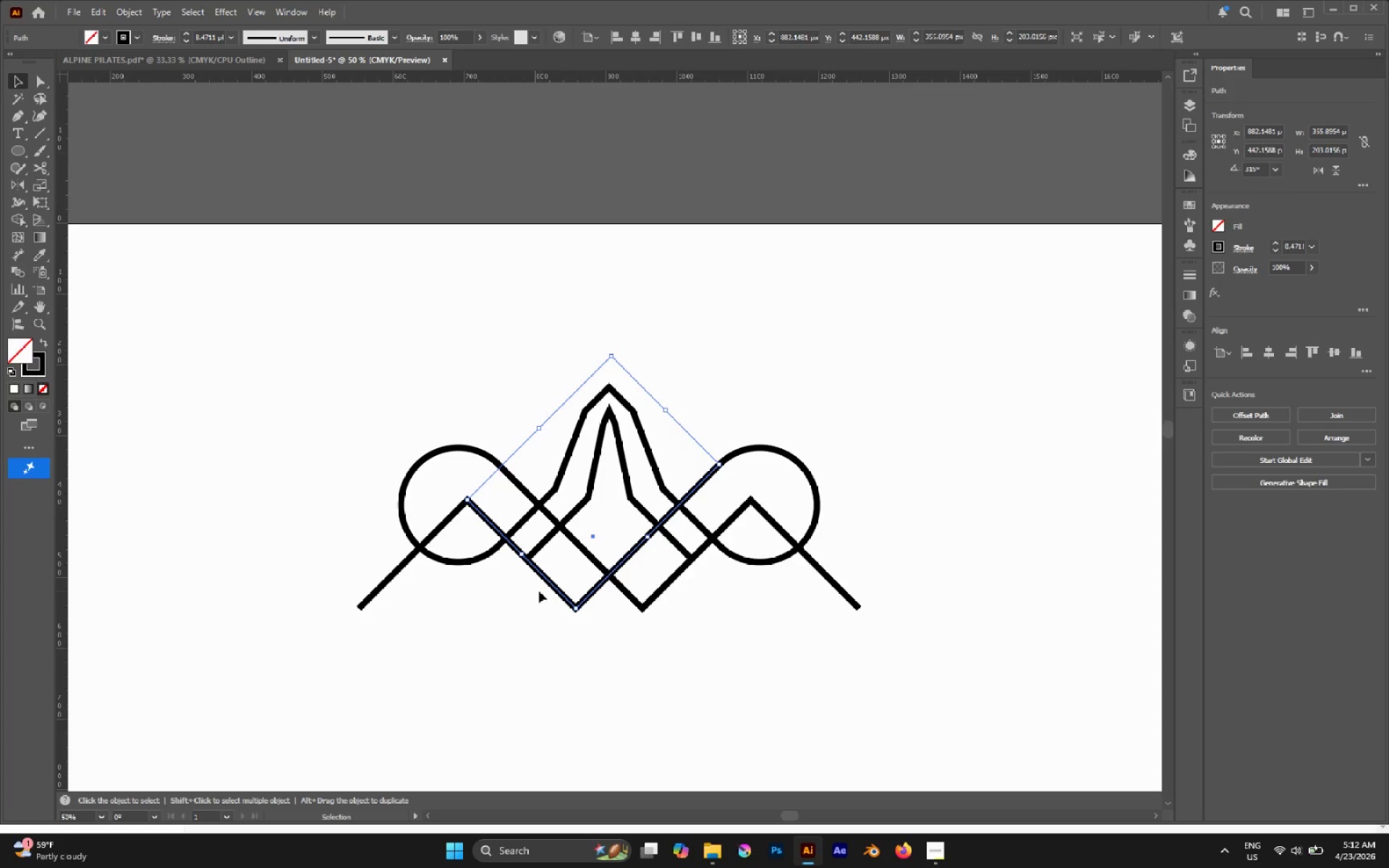 
key(Shift+ArrowDown)
 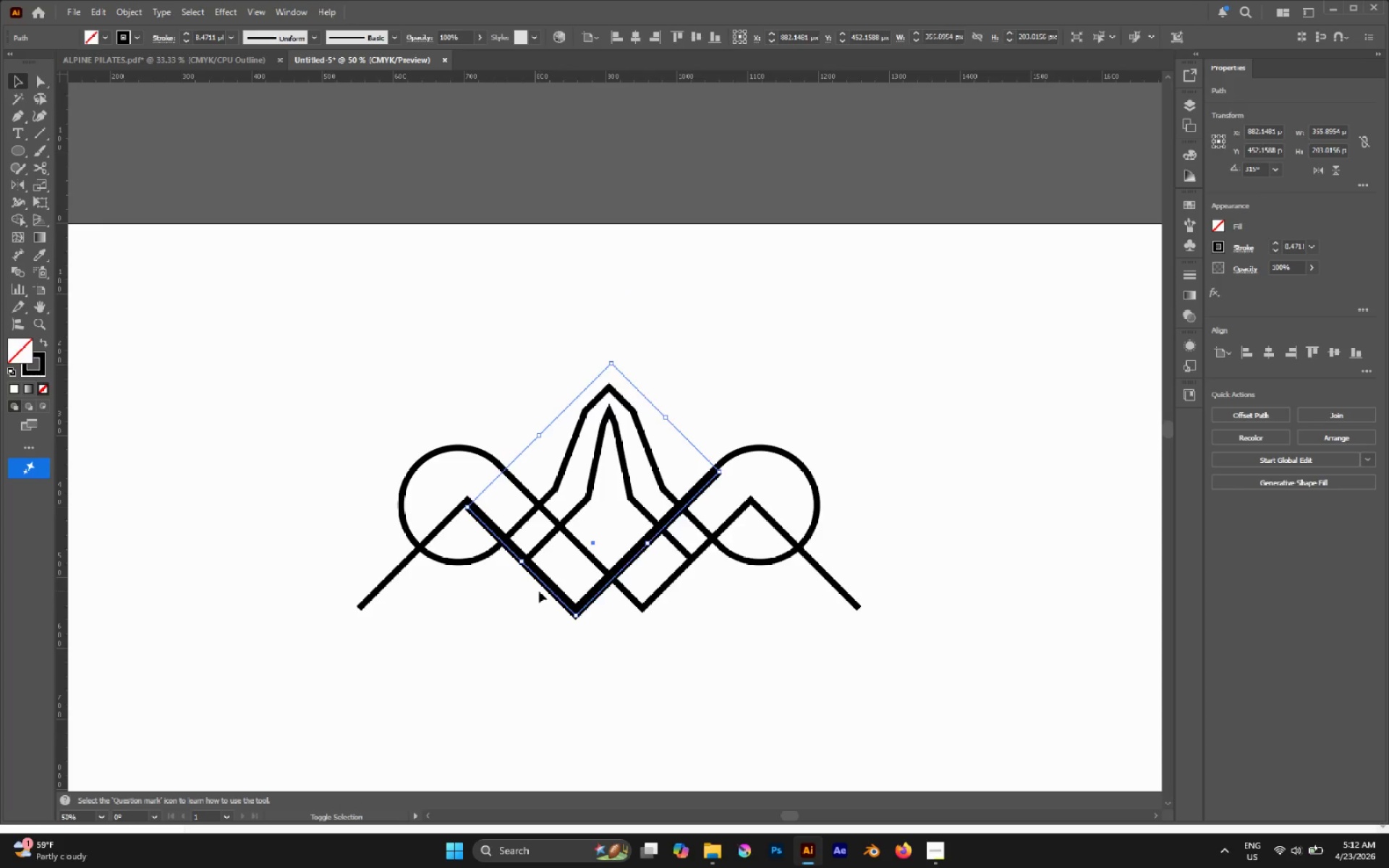 
key(Shift+ArrowDown)
 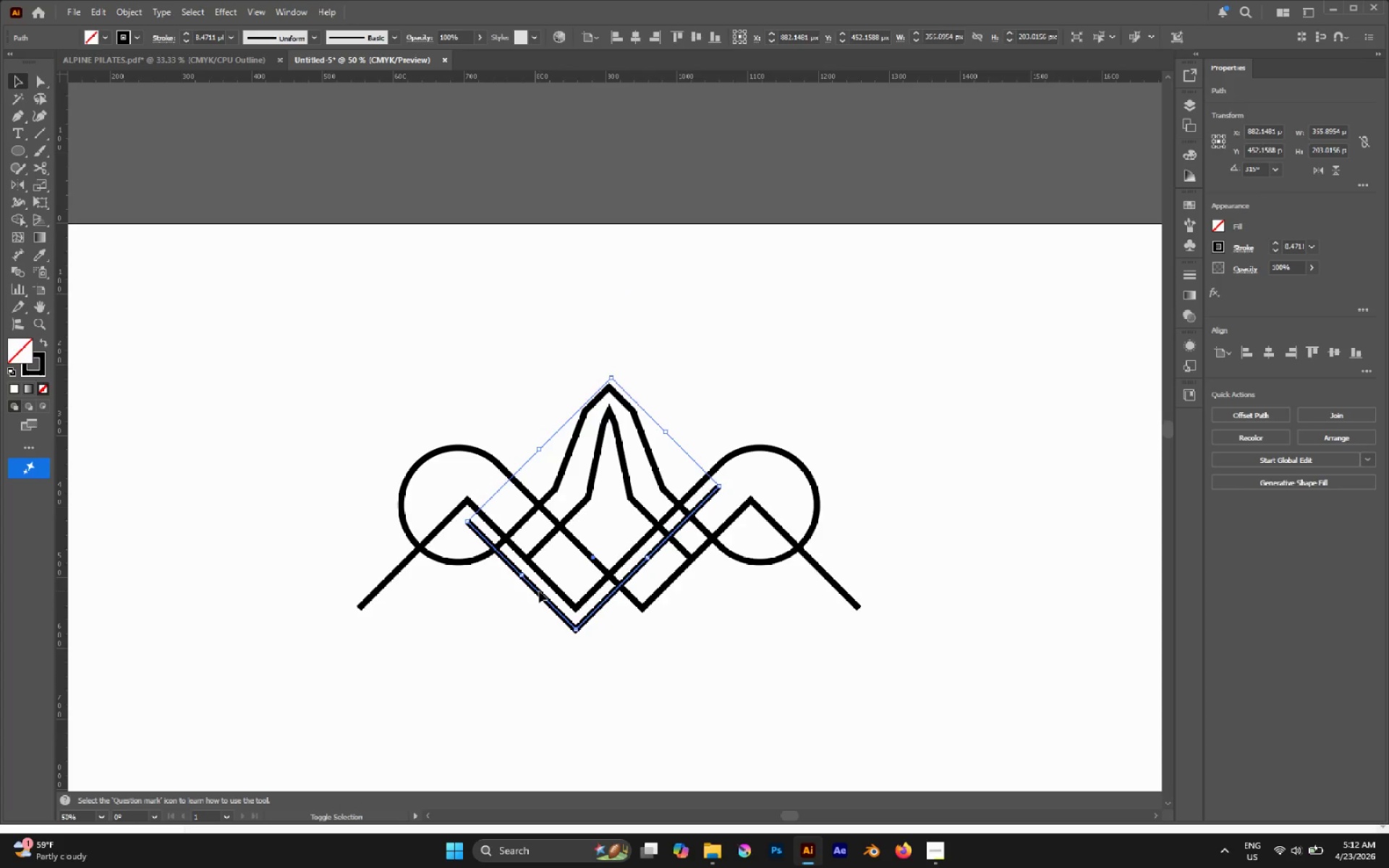 
key(Shift+ArrowDown)
 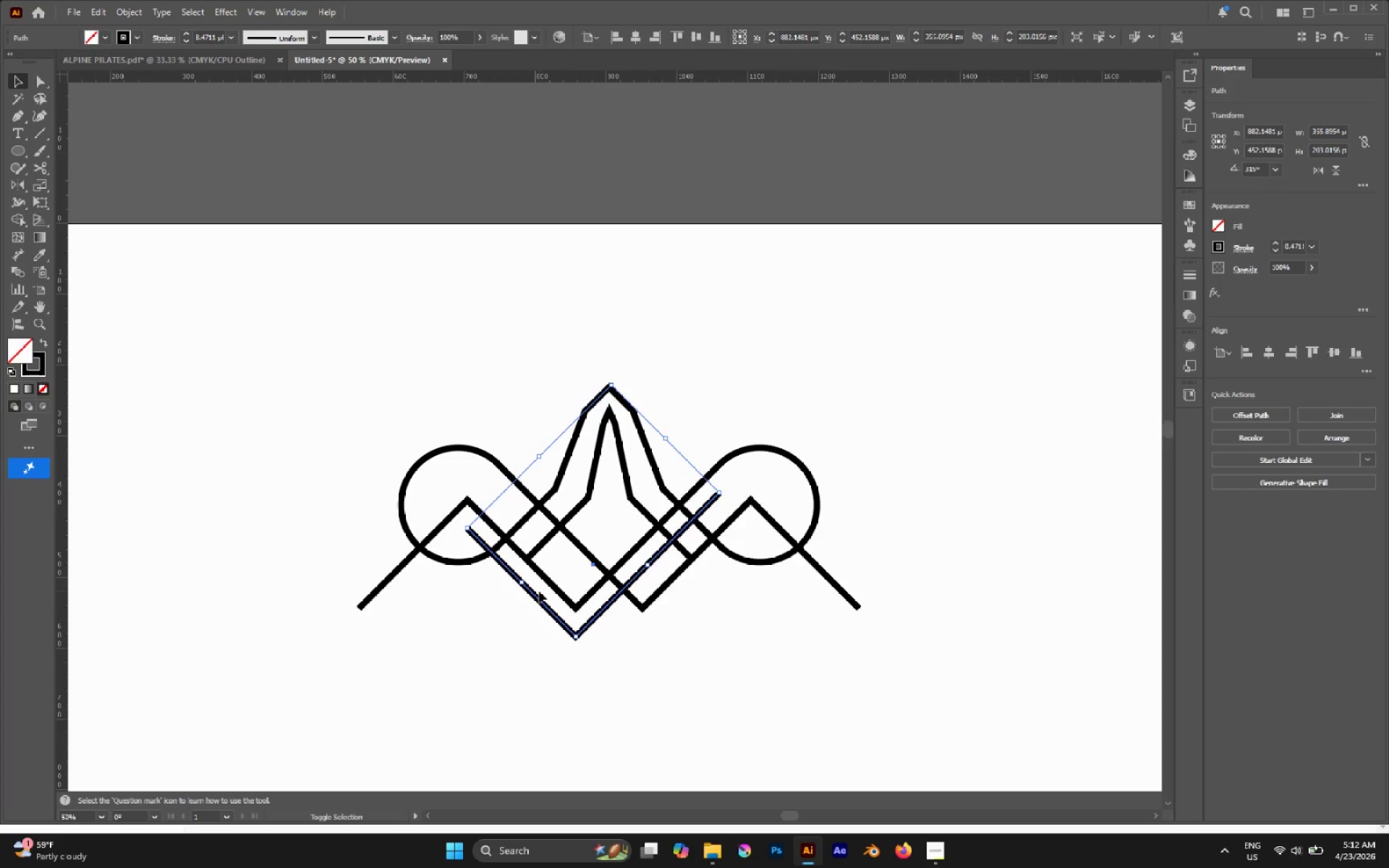 
key(Shift+ArrowDown)
 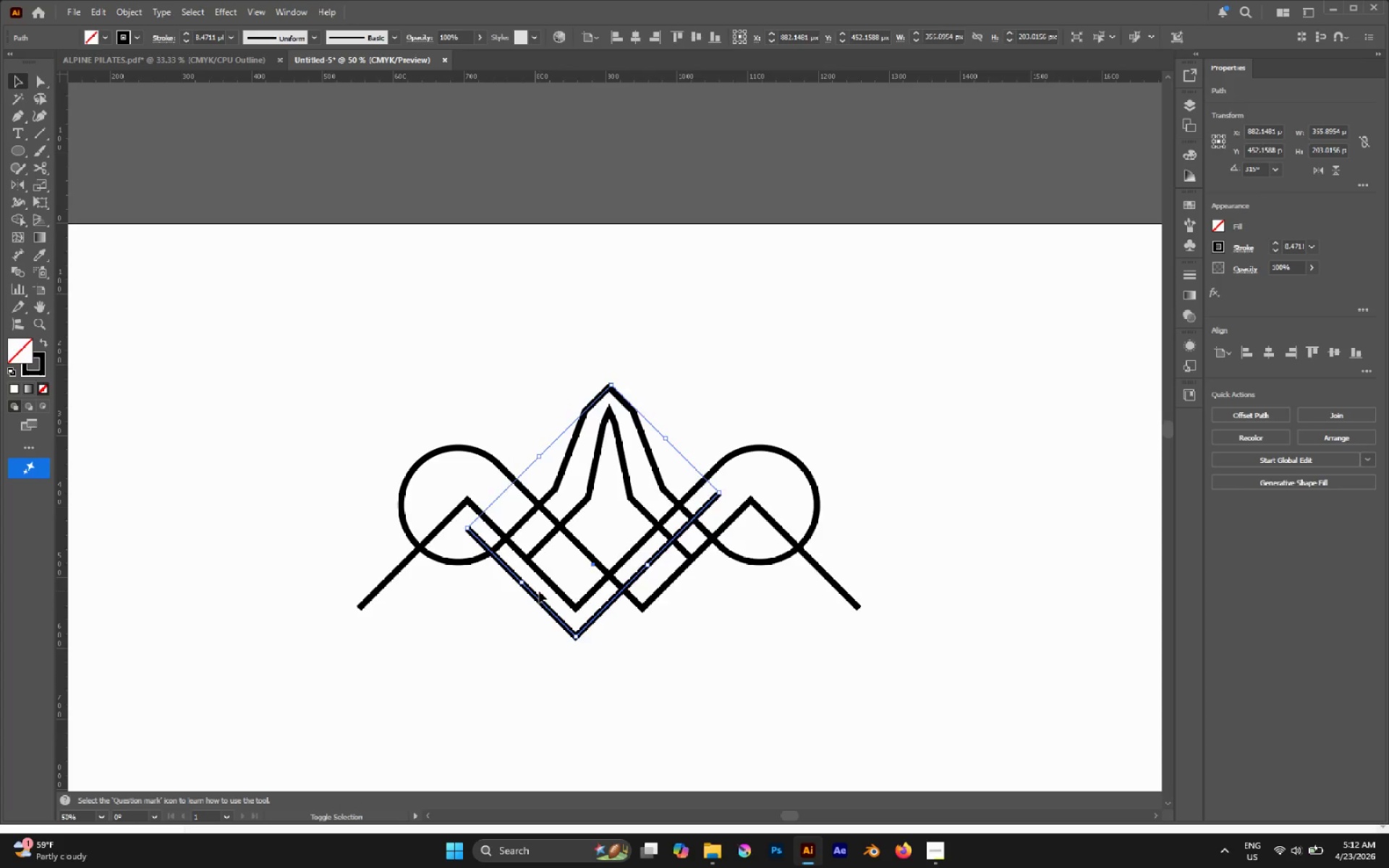 
key(Shift+ArrowDown)
 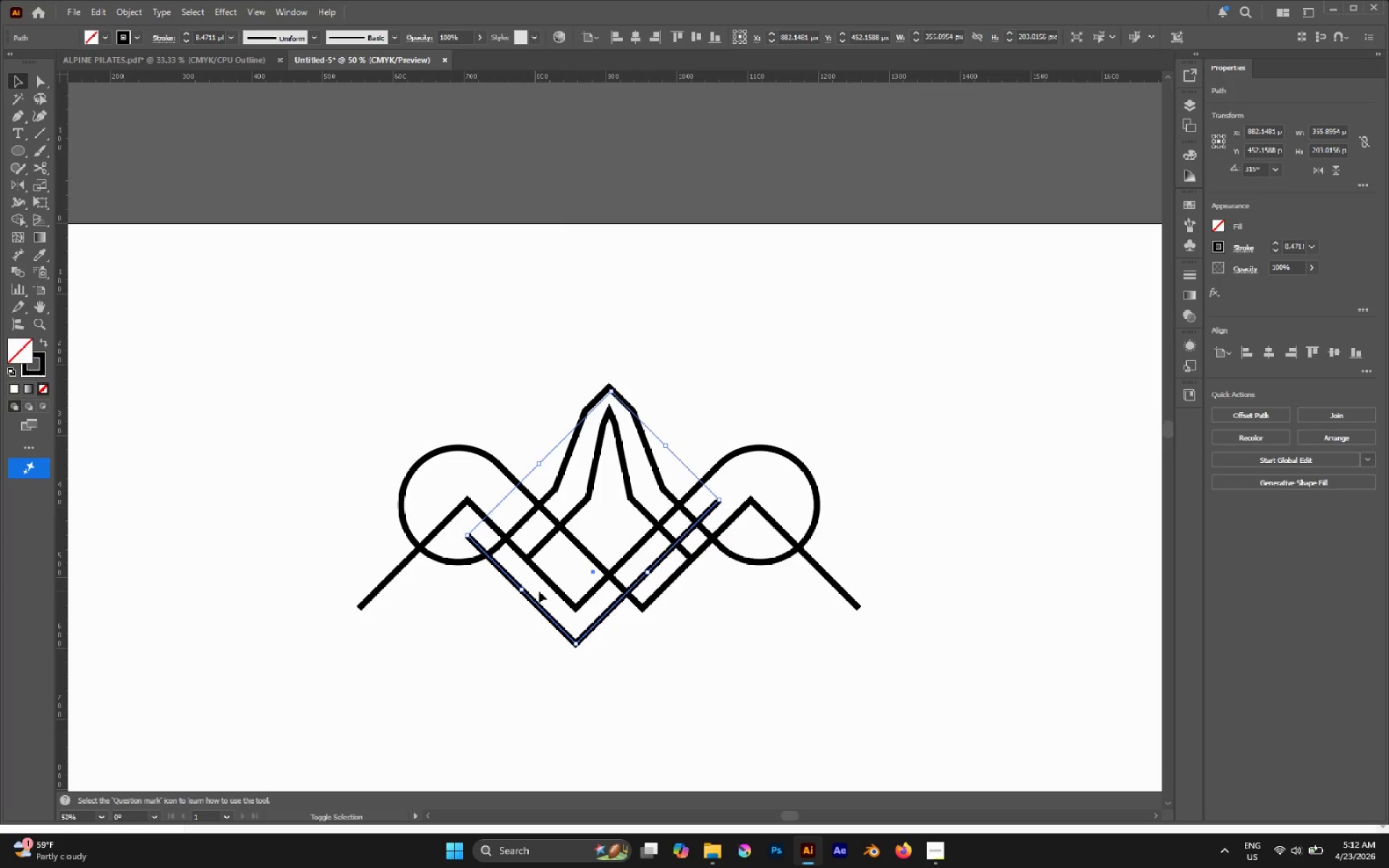 
key(Shift+ArrowDown)
 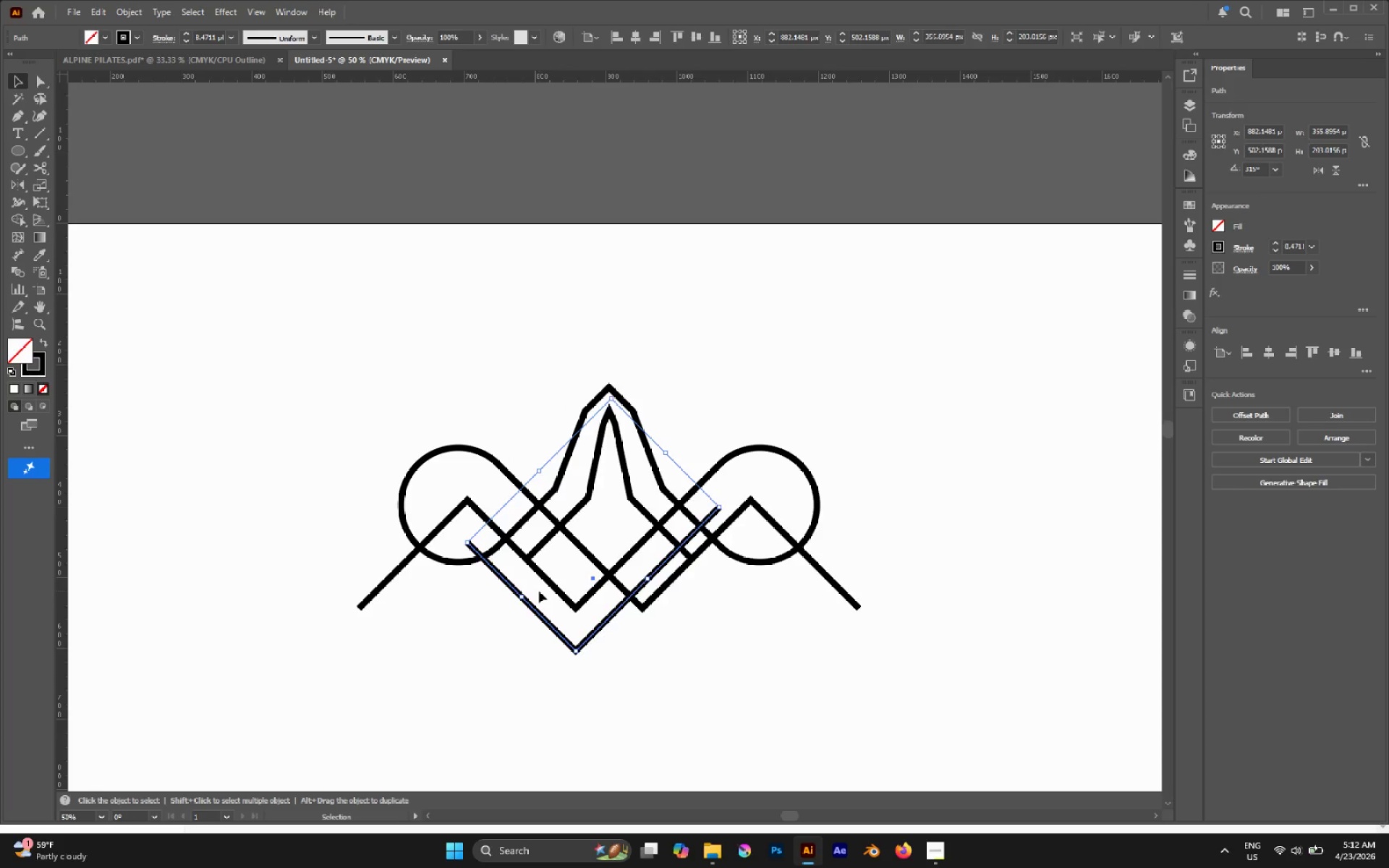 
key(Delete)
 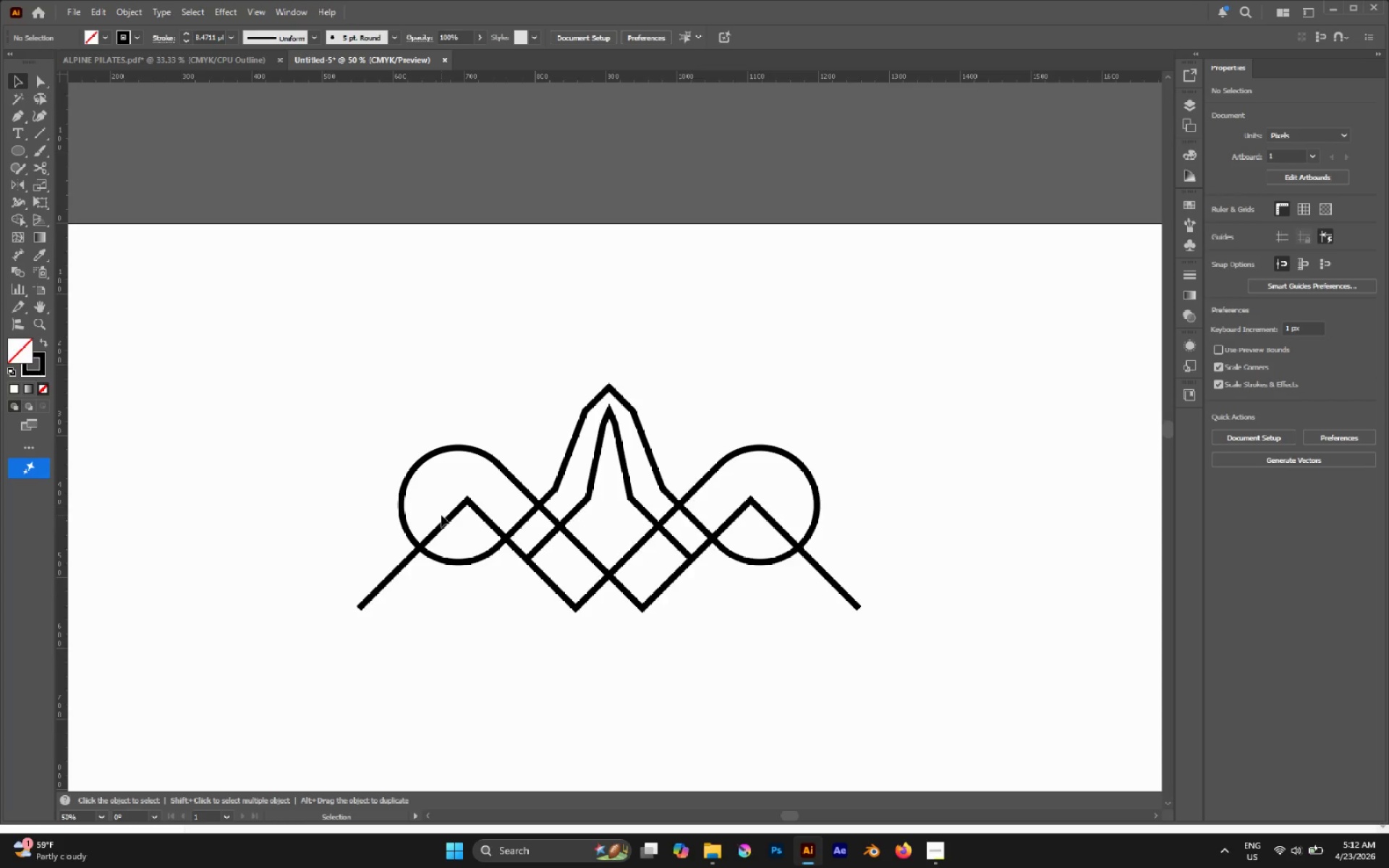 
key(A)
 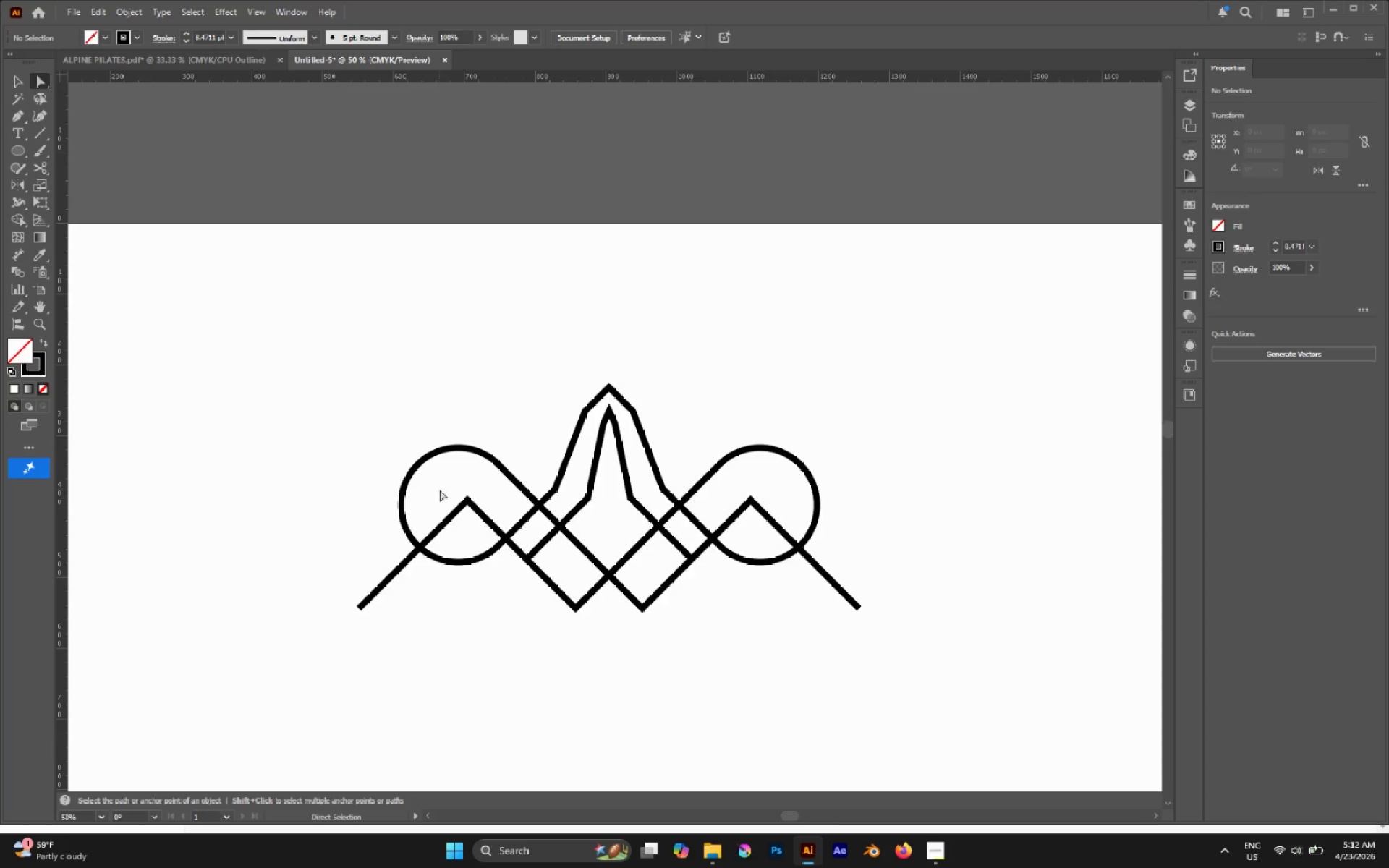 
hold_key(key=AltLeft, duration=0.95)
left_click_drag(start_coordinate=[446, 494], to_coordinate=[453, 497])
 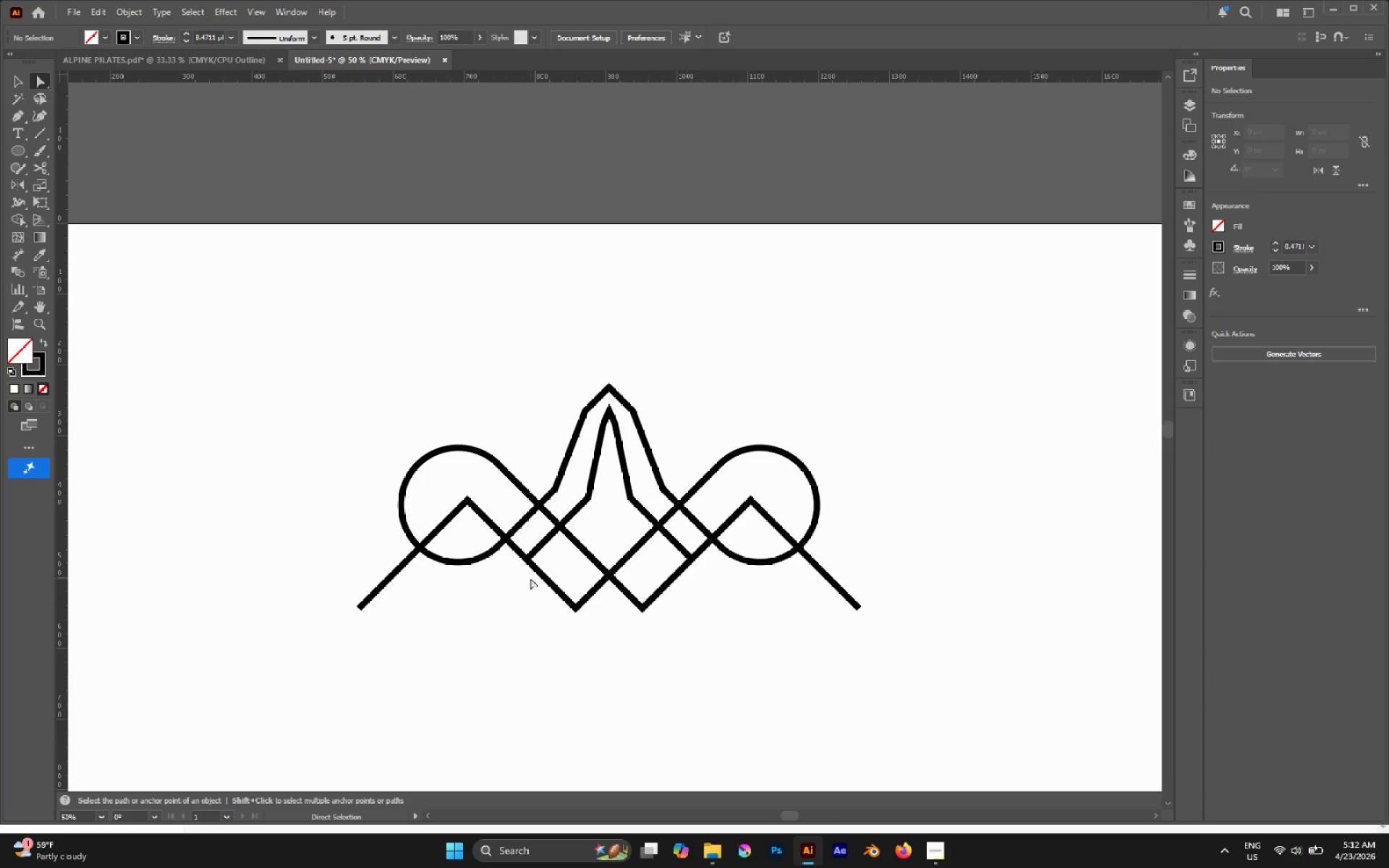 
left_click([535, 569])
 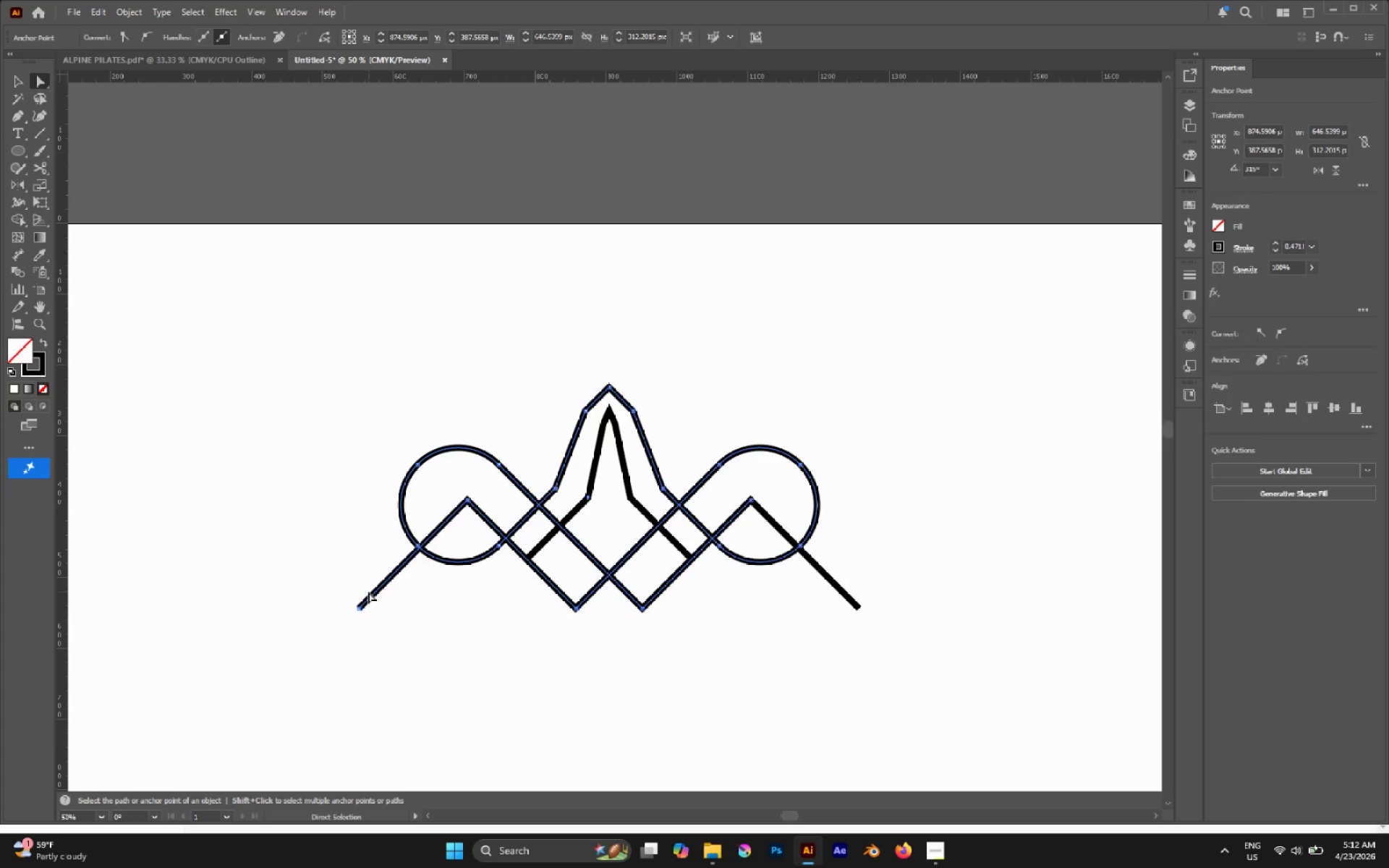 
key(Control+C)
 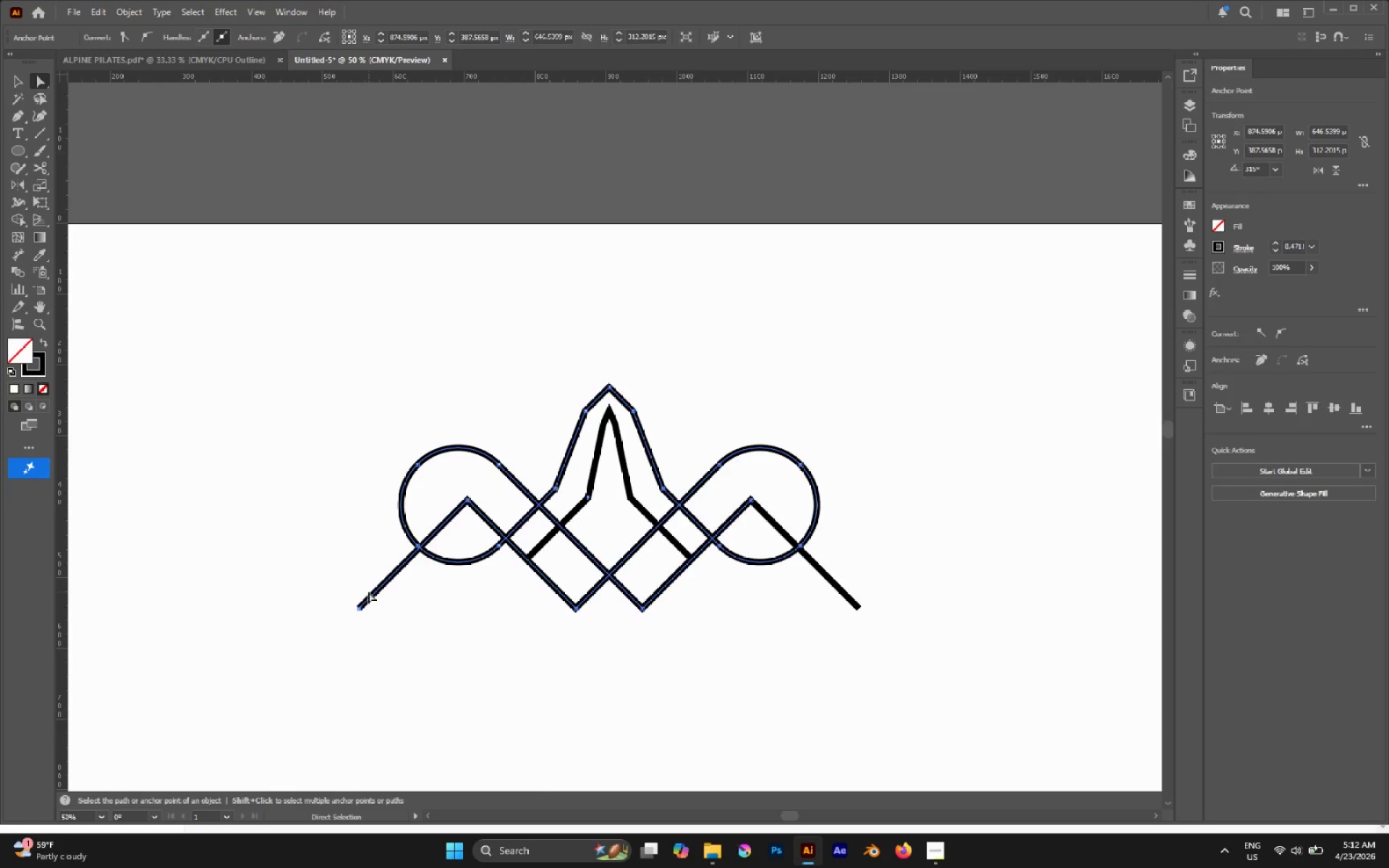 
key(Control+V)
 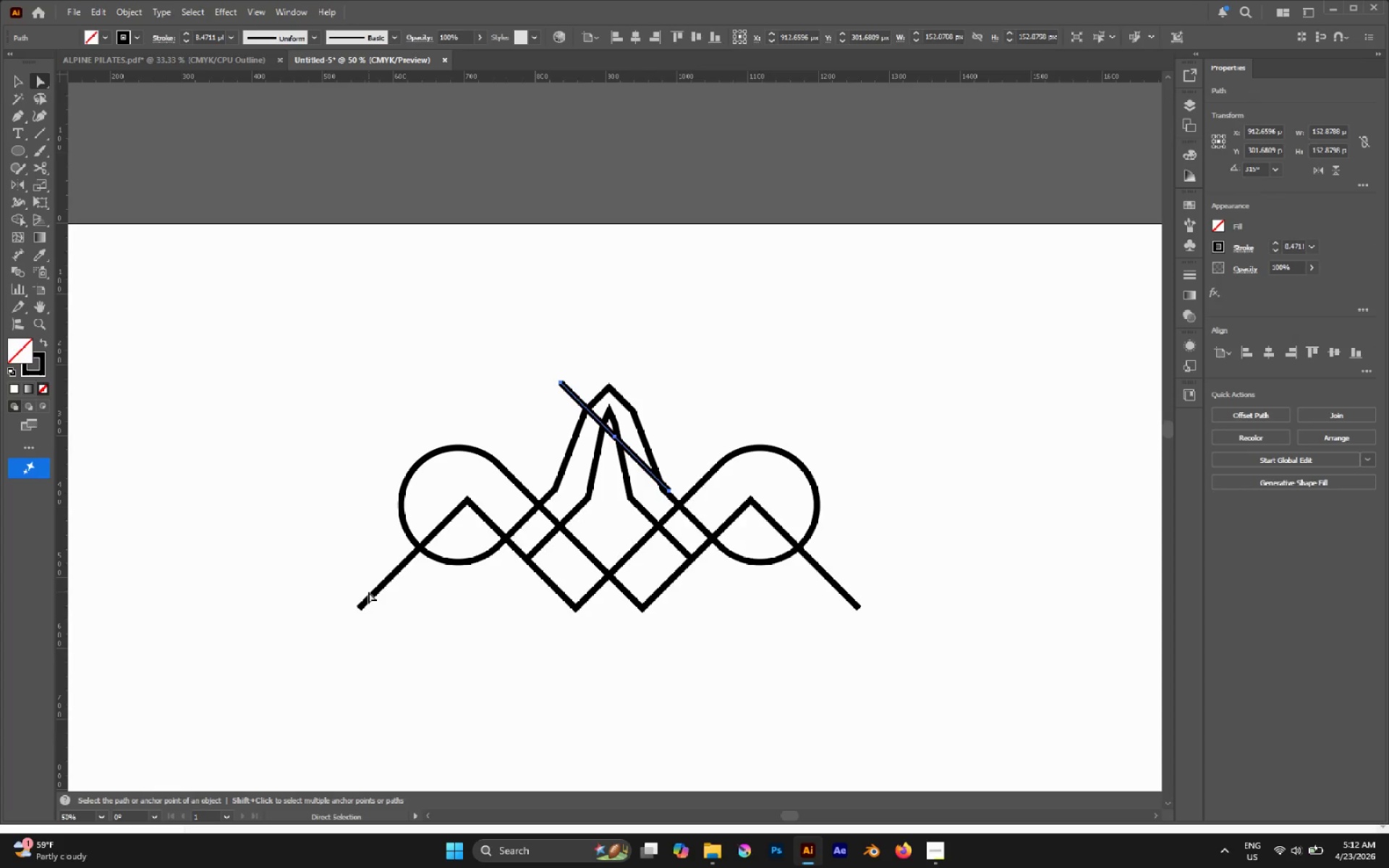 
key(Control+Z)
 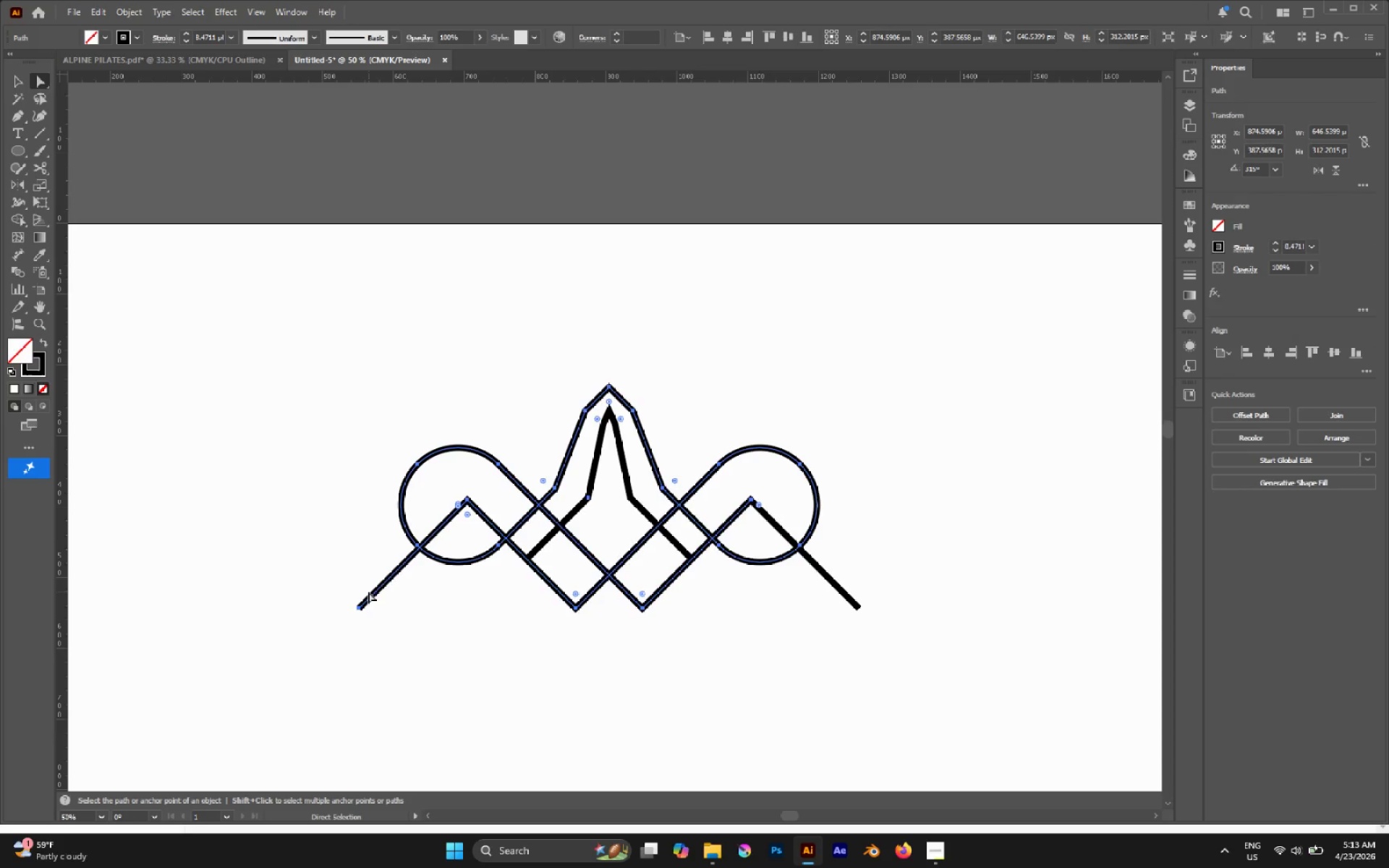 
key(A)
 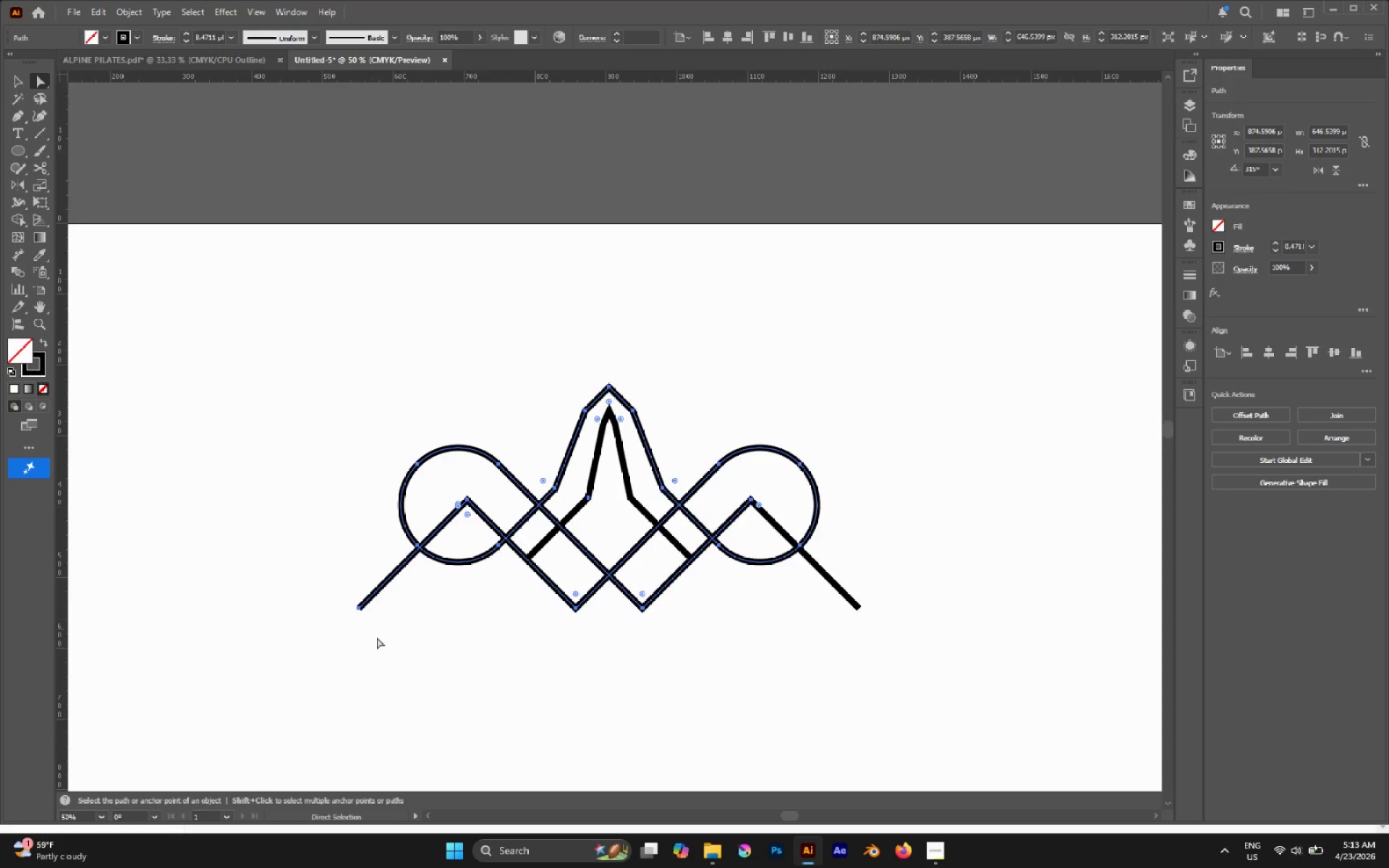 
left_click([438, 652])
 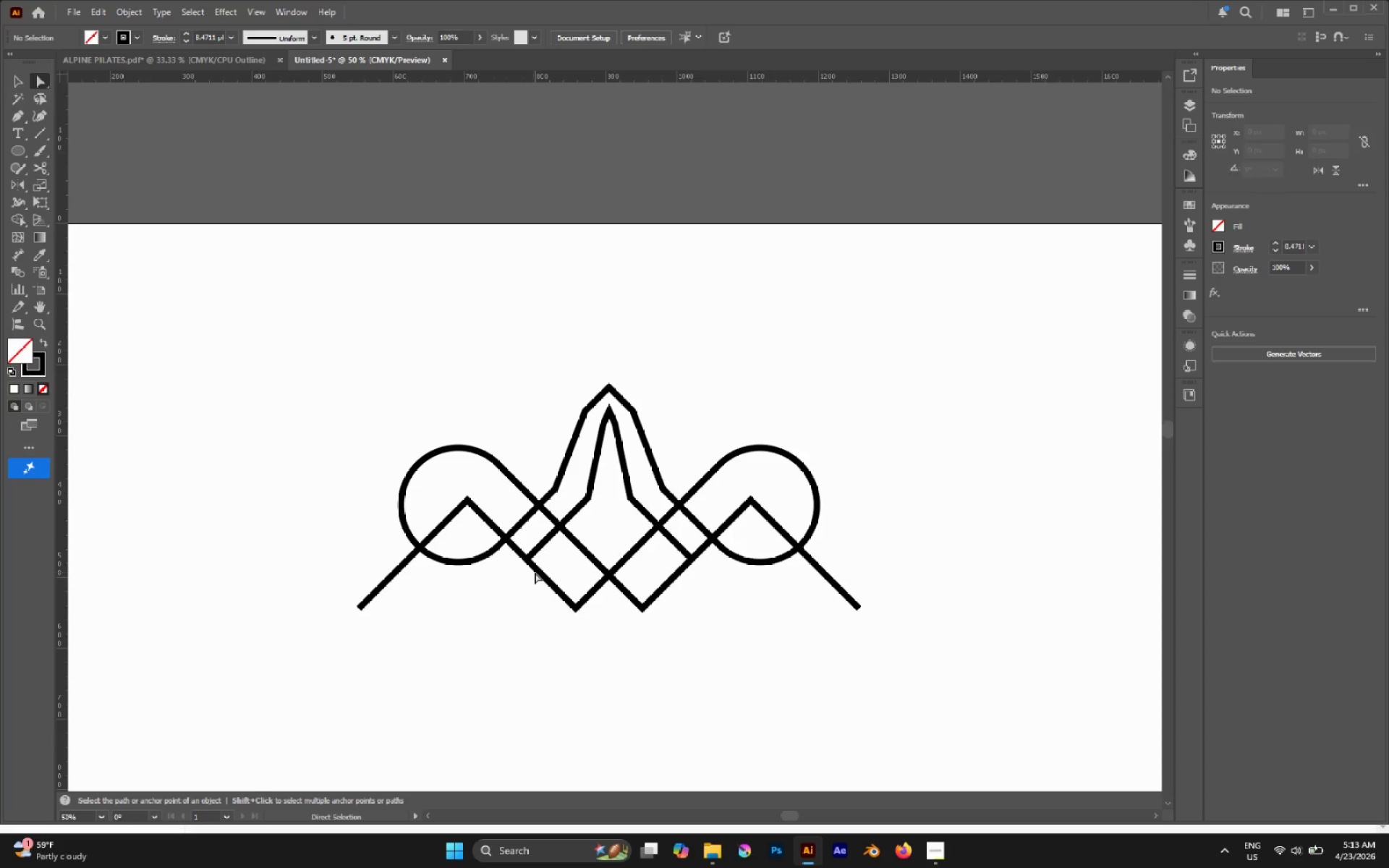 
left_click([535, 572])
 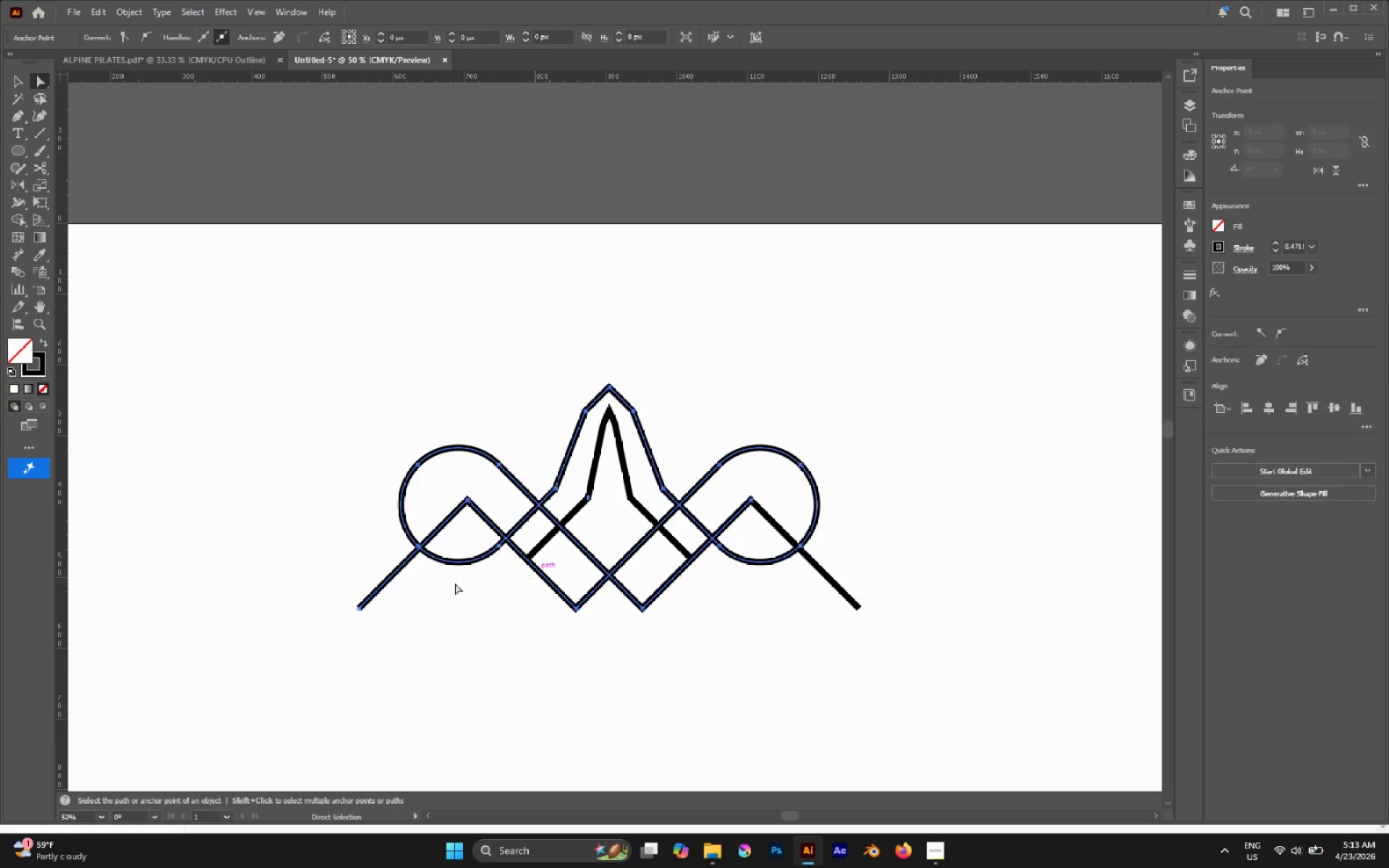 
hold_key(key=ShiftLeft, duration=1.56)
left_click([381, 587])
 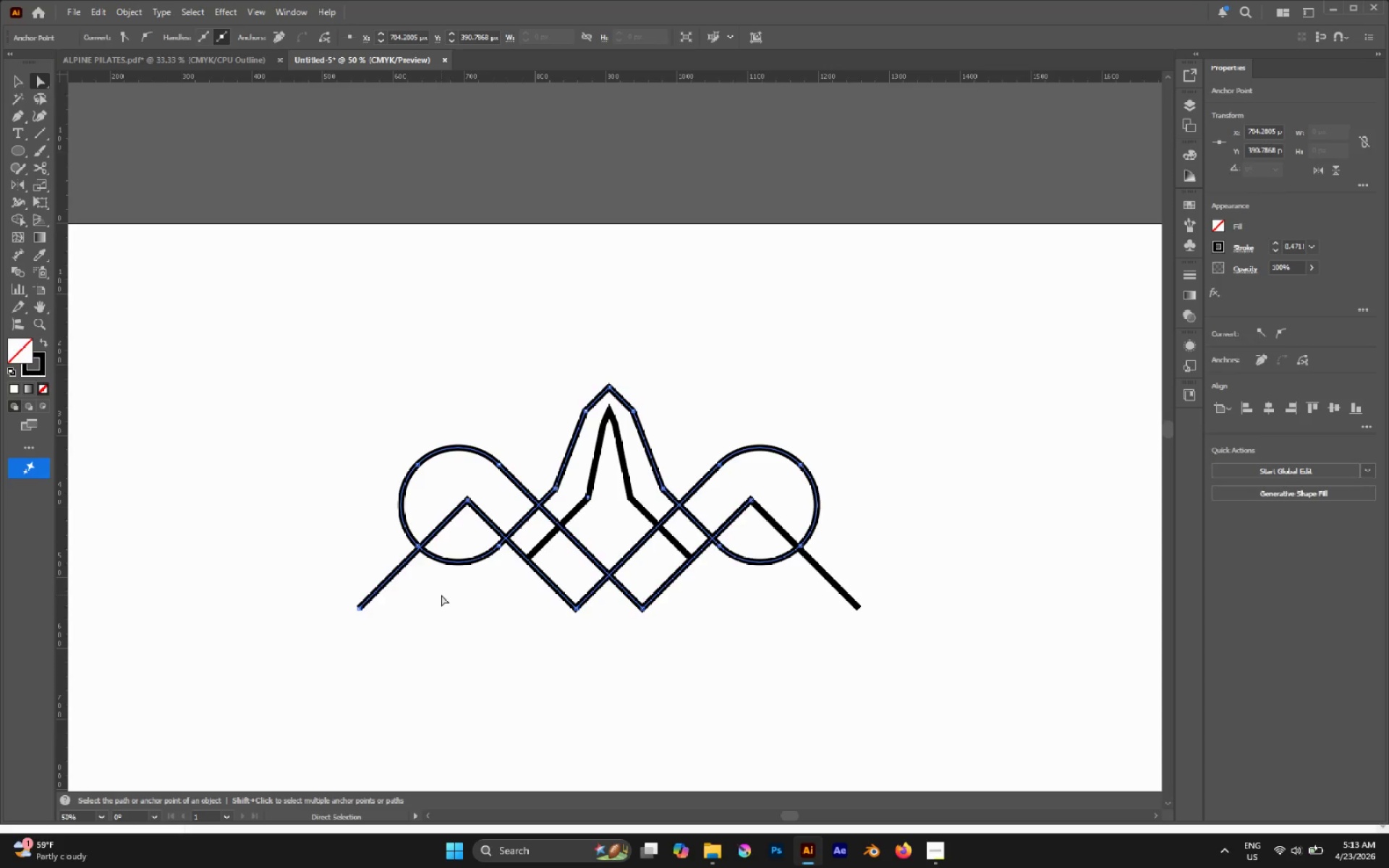 
key(Control+C)
 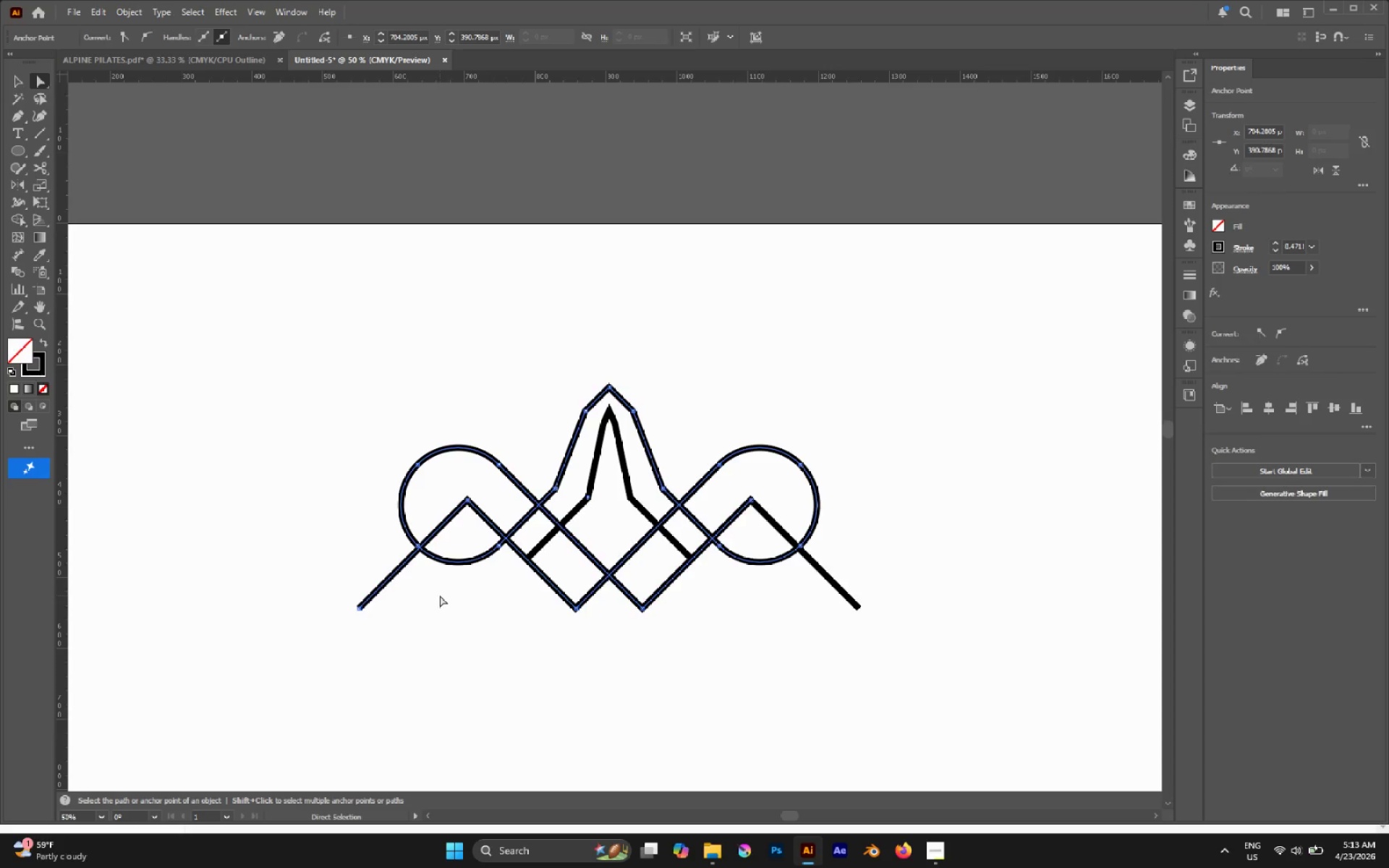 
key(Control+V)
 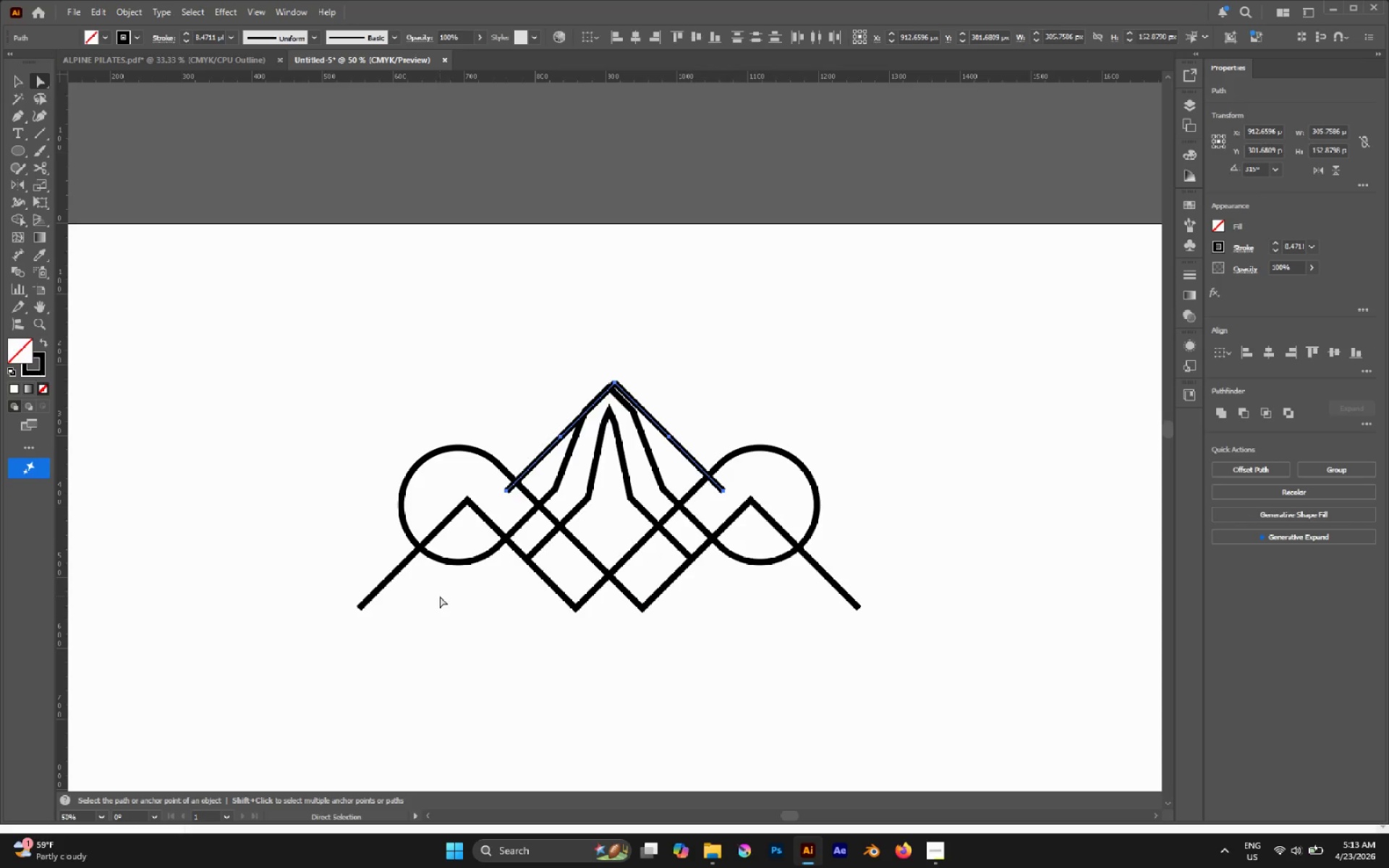 
key(V)
 